 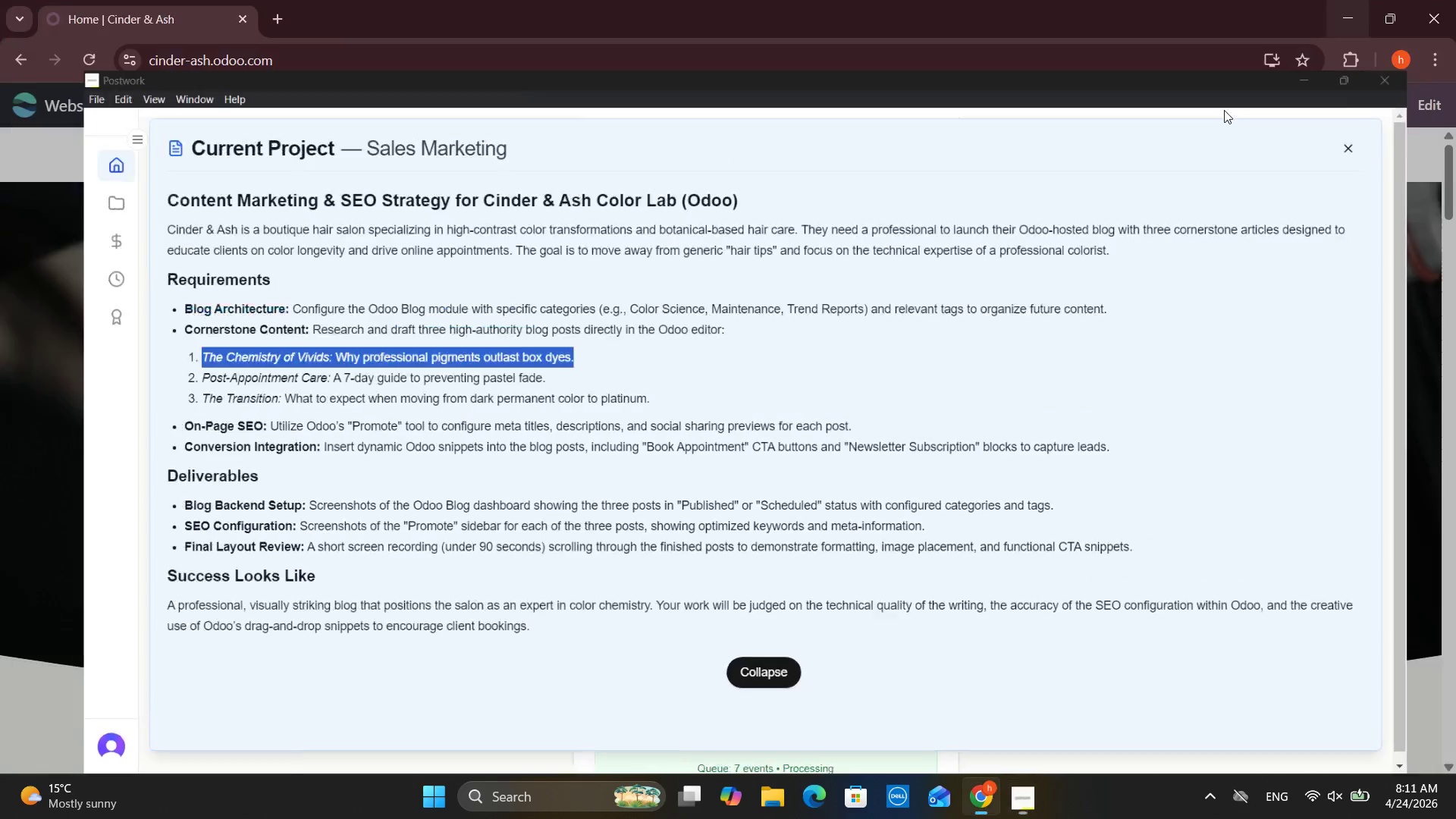 
key(Control+V)
 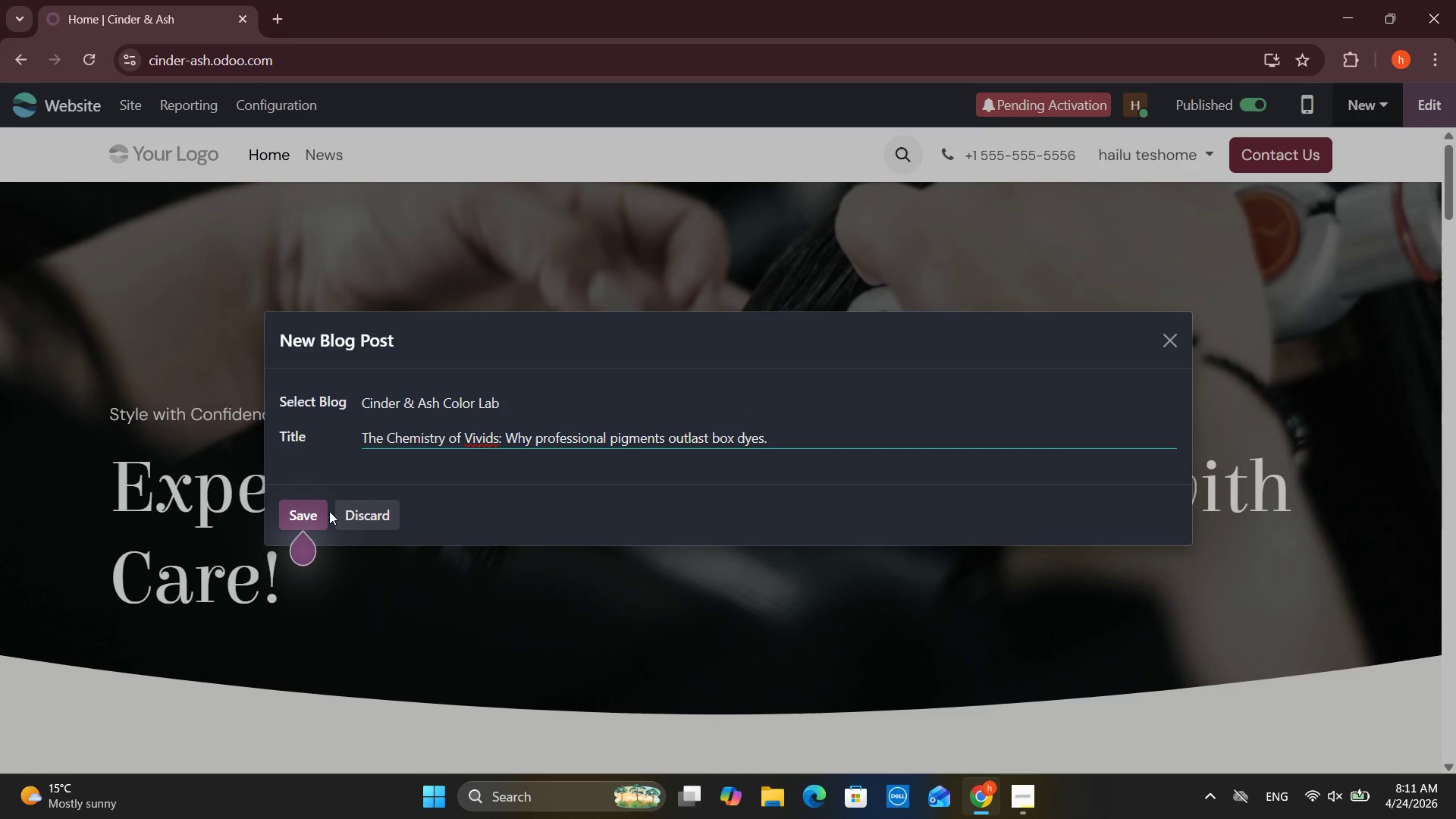 
left_click([309, 513])
 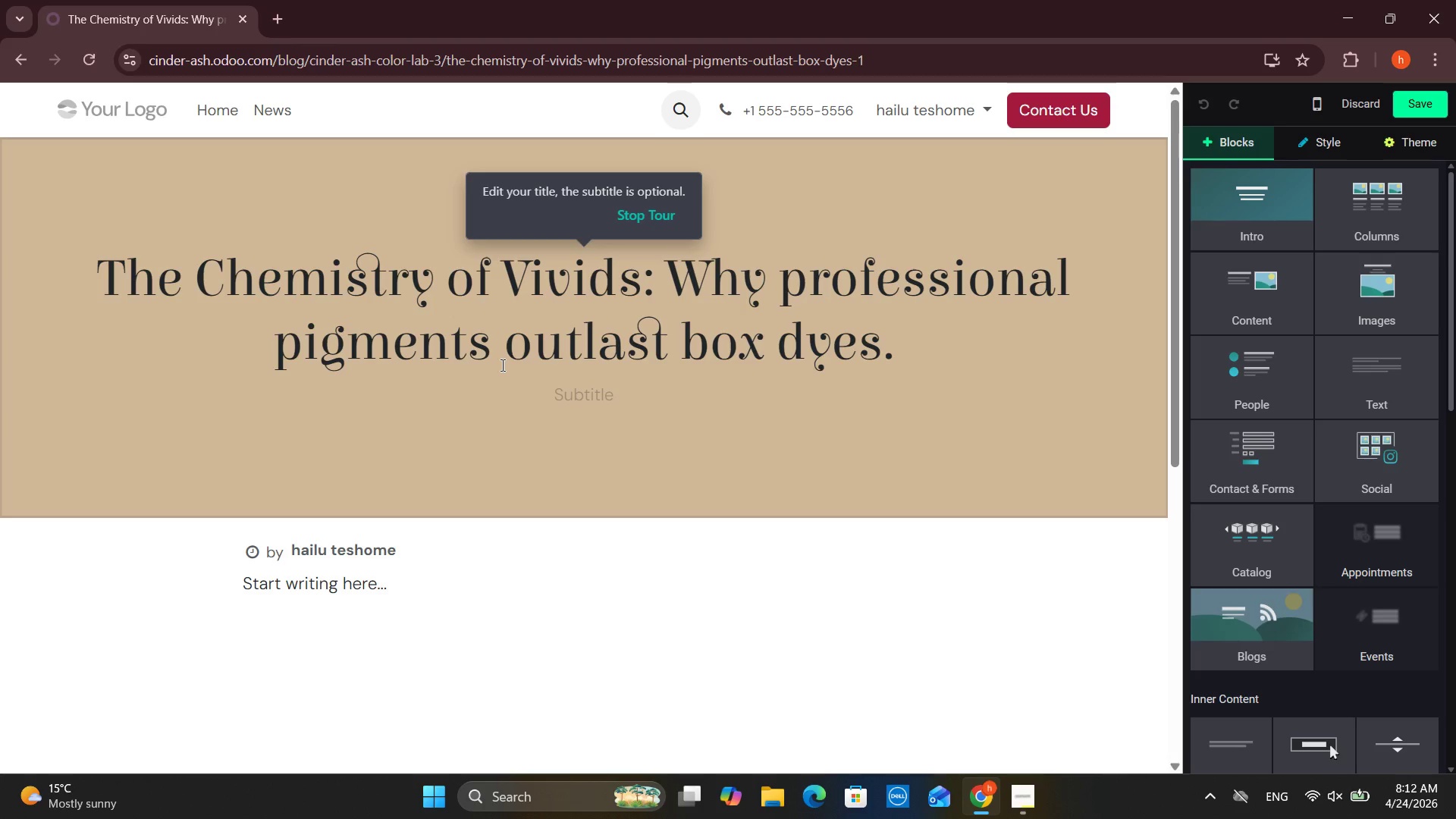 
wait(30.03)
 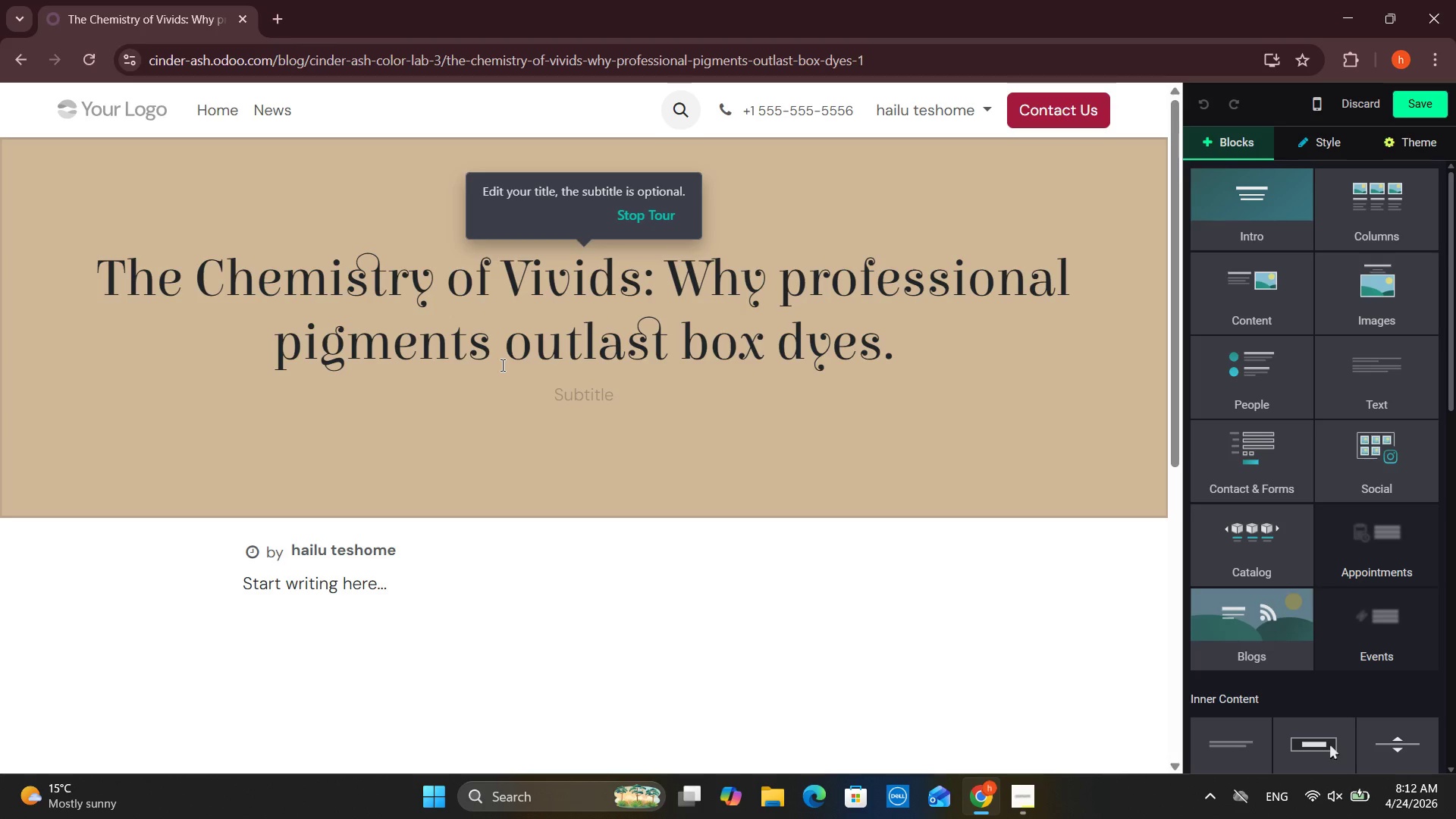 
scroll: coordinate [334, 592], scroll_direction: down, amount: 1.0
 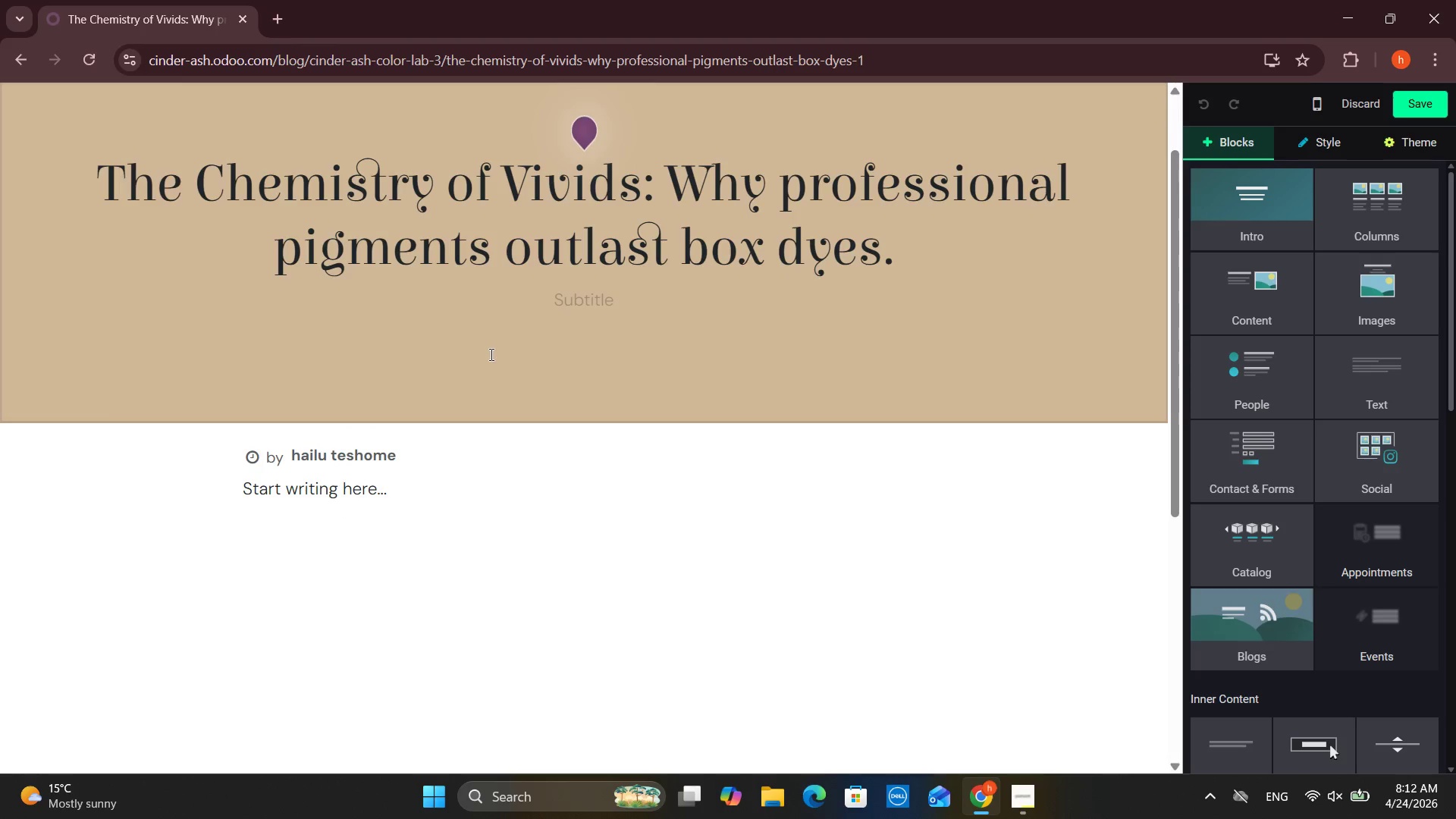 
left_click_drag(start_coordinate=[664, 188], to_coordinate=[926, 263])
 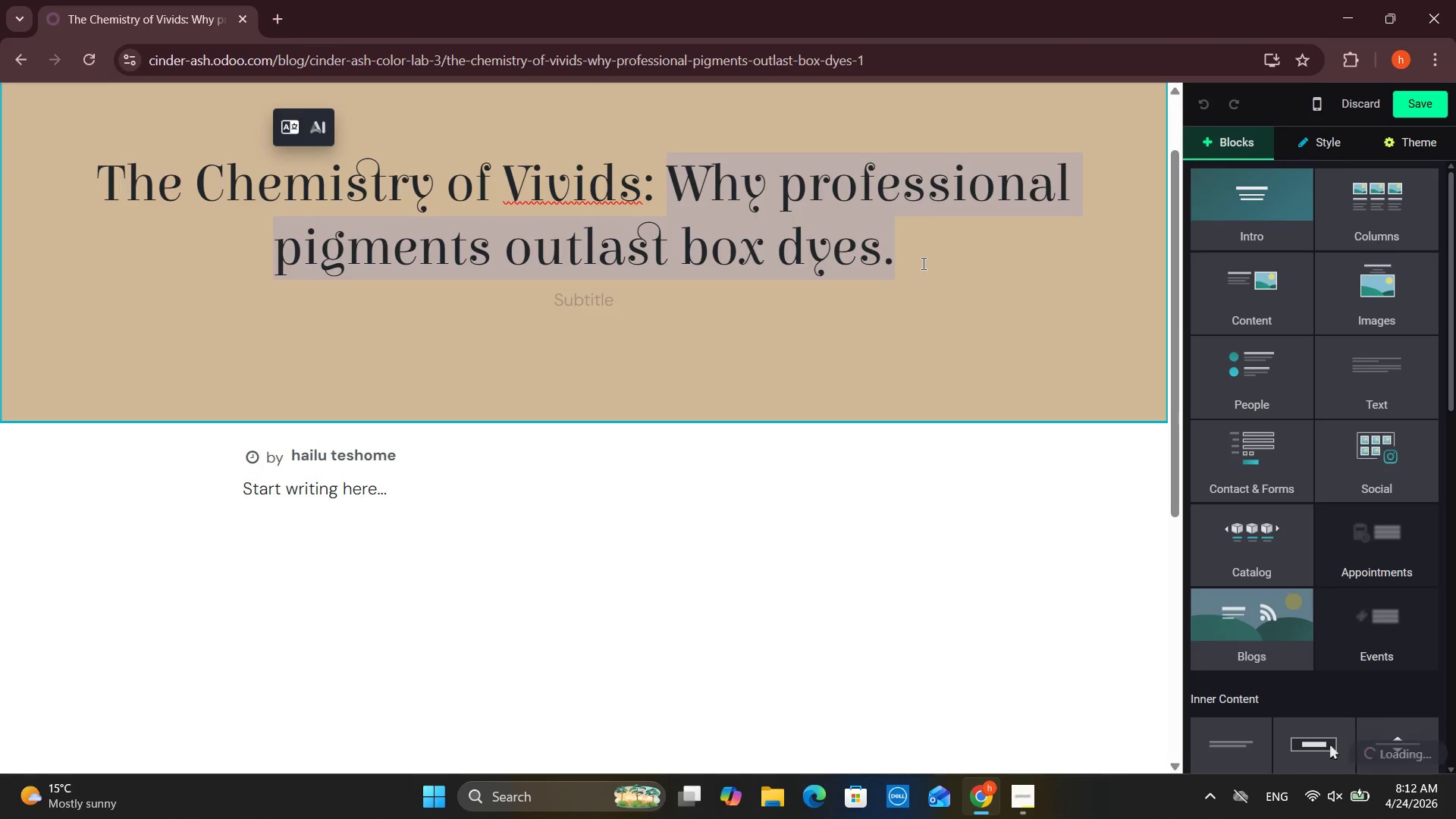 
key(Control+X)
 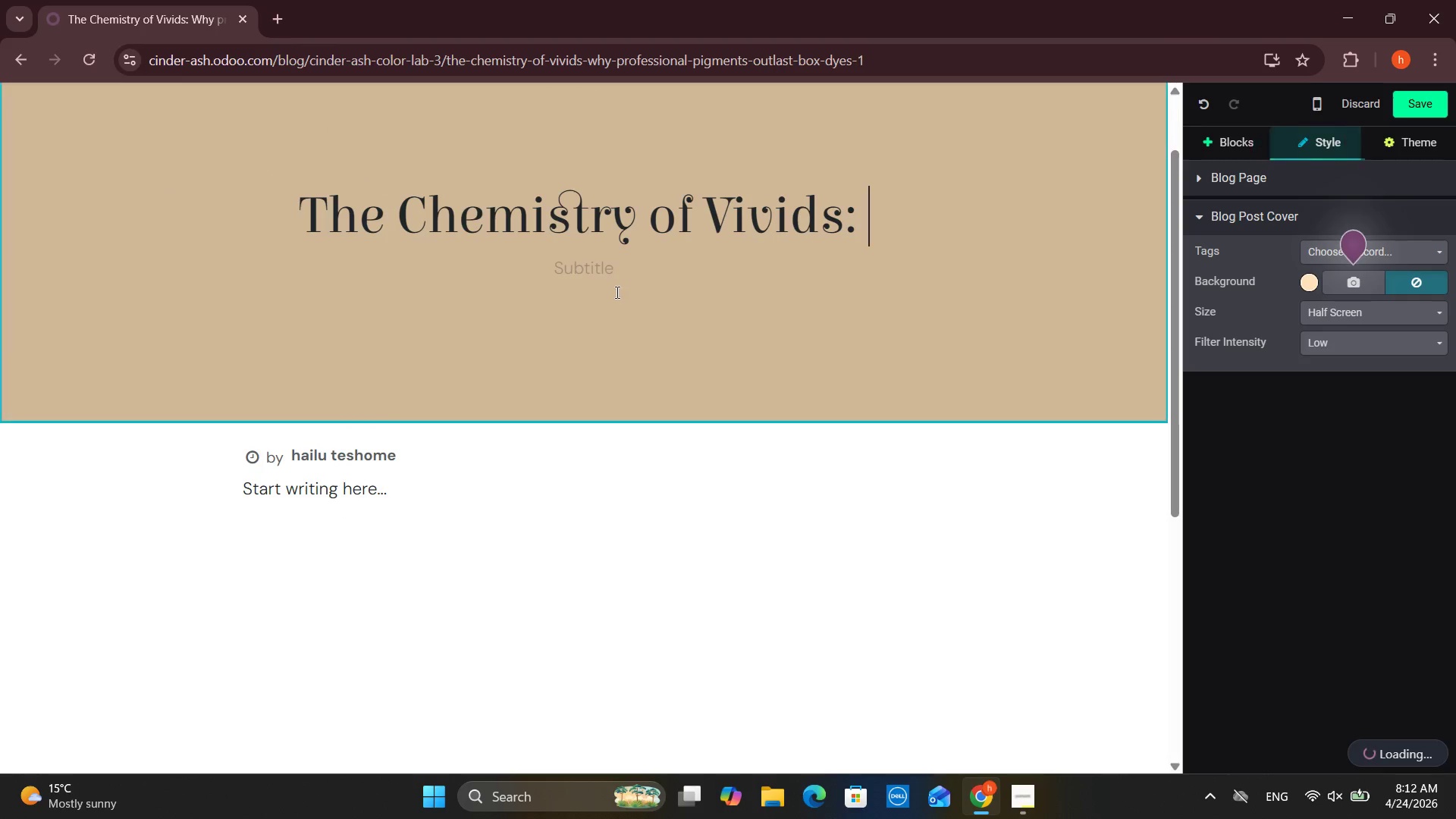 
left_click([601, 263])
 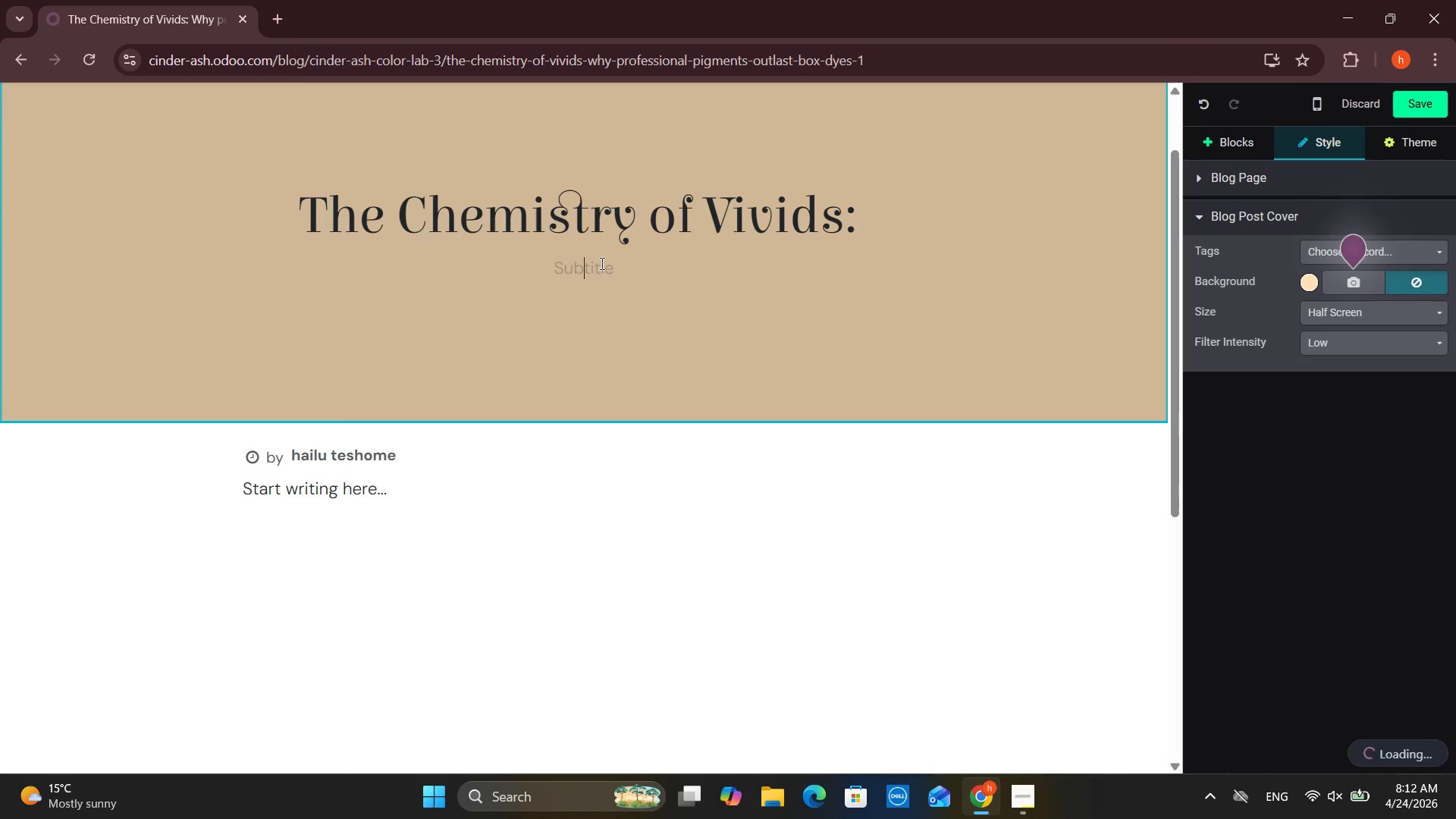 
key(Control+ControlLeft)
 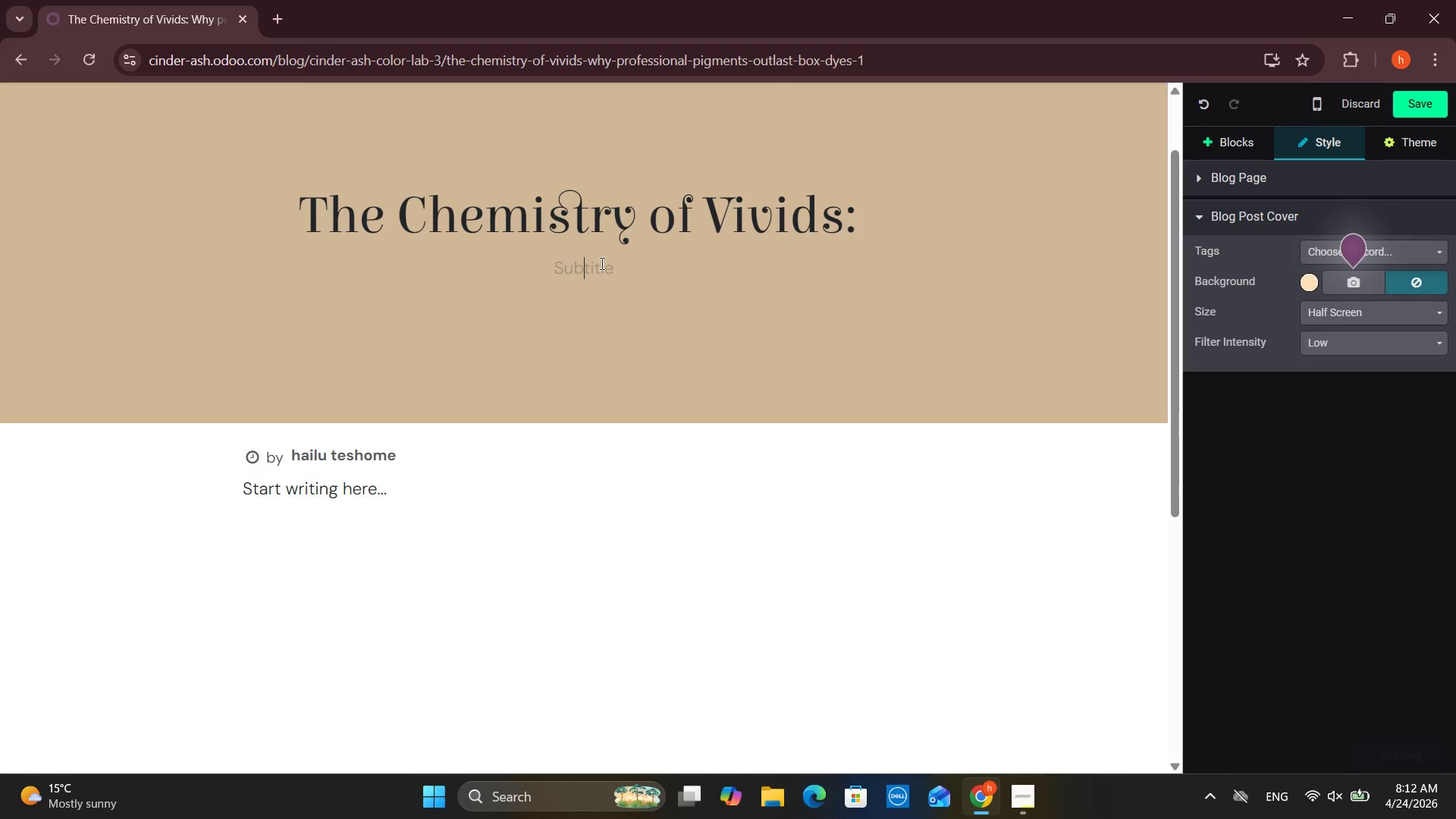 
key(Control+V)
 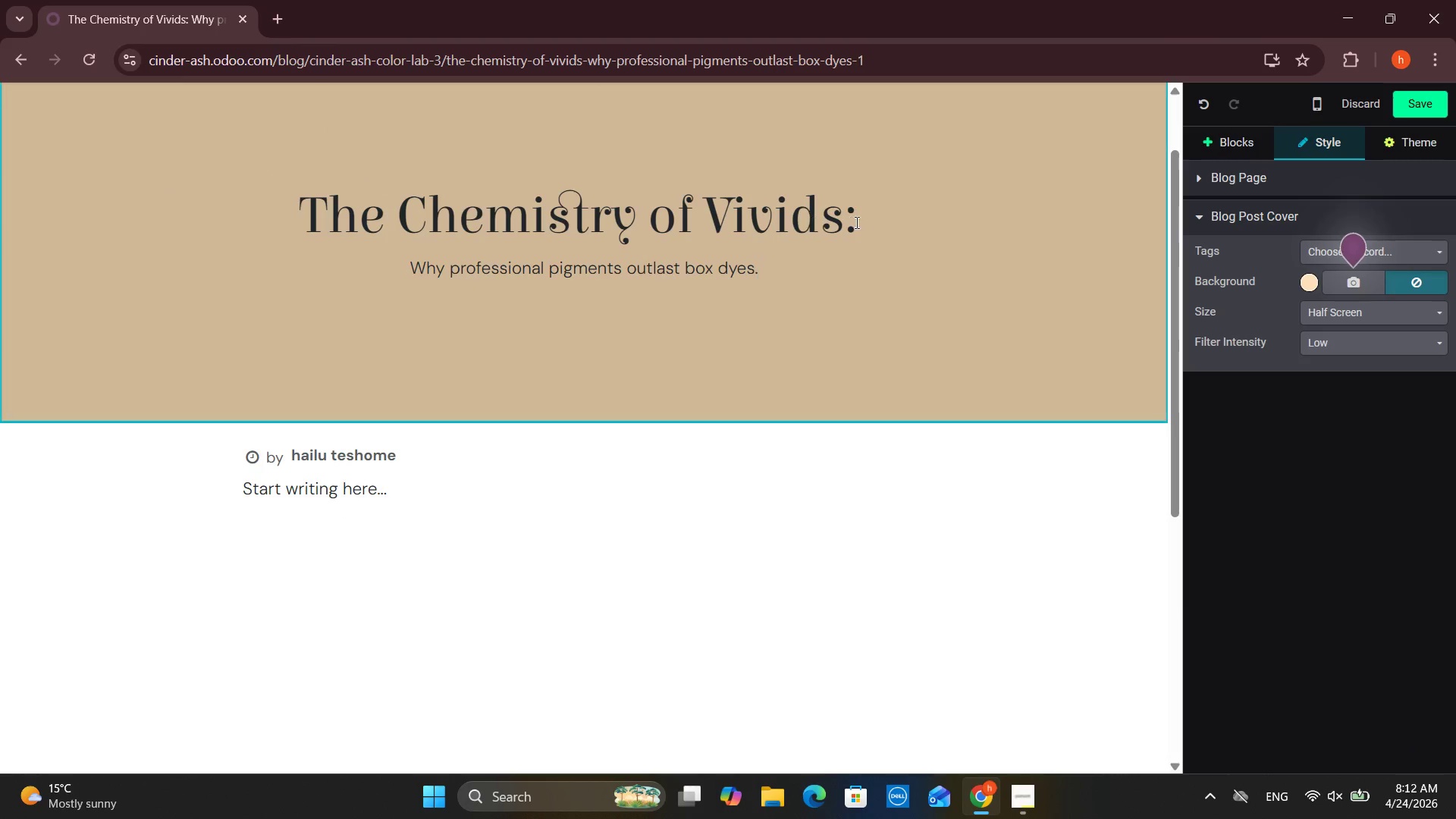 
left_click([852, 222])
 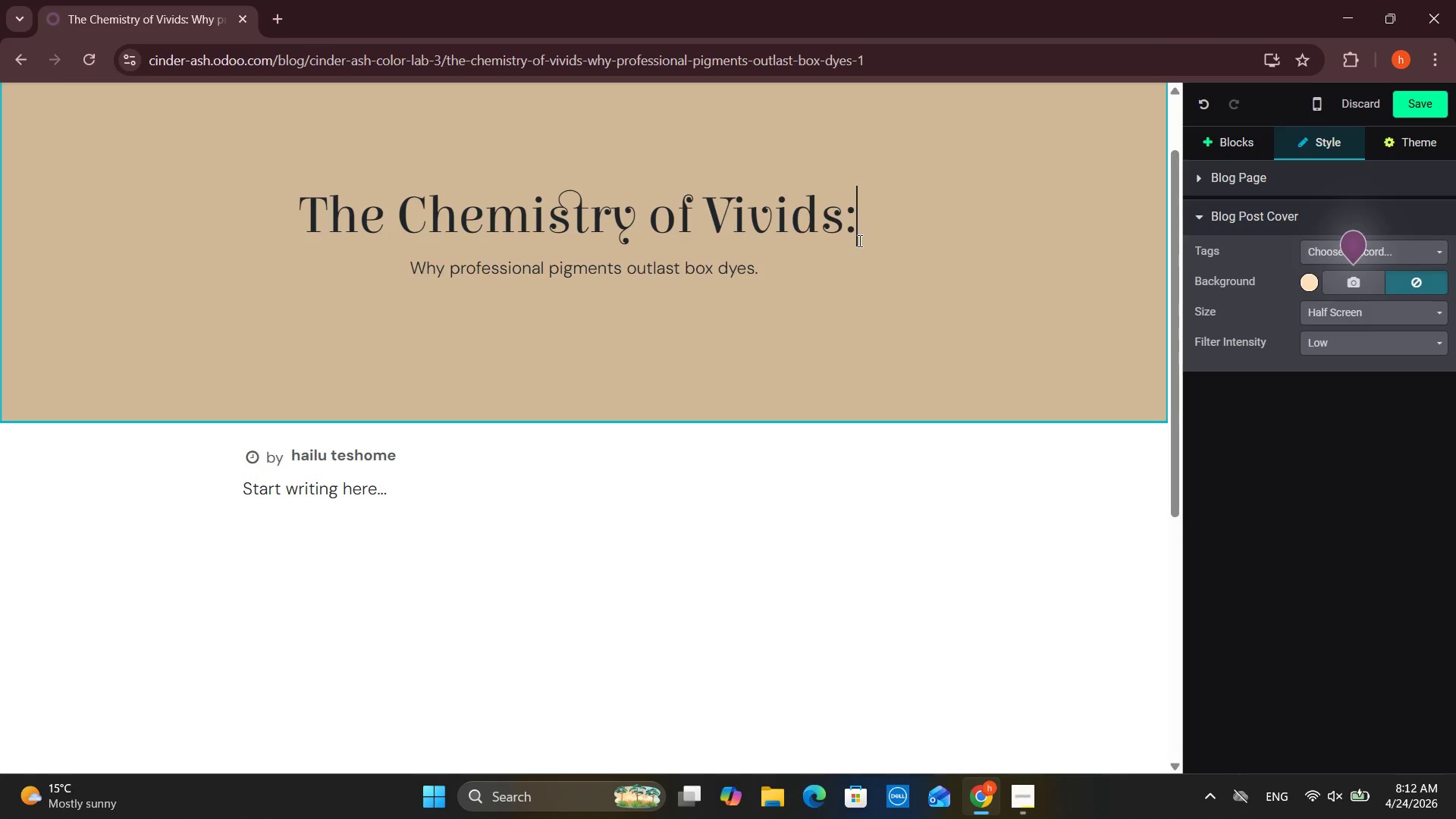 
key(Backspace)
 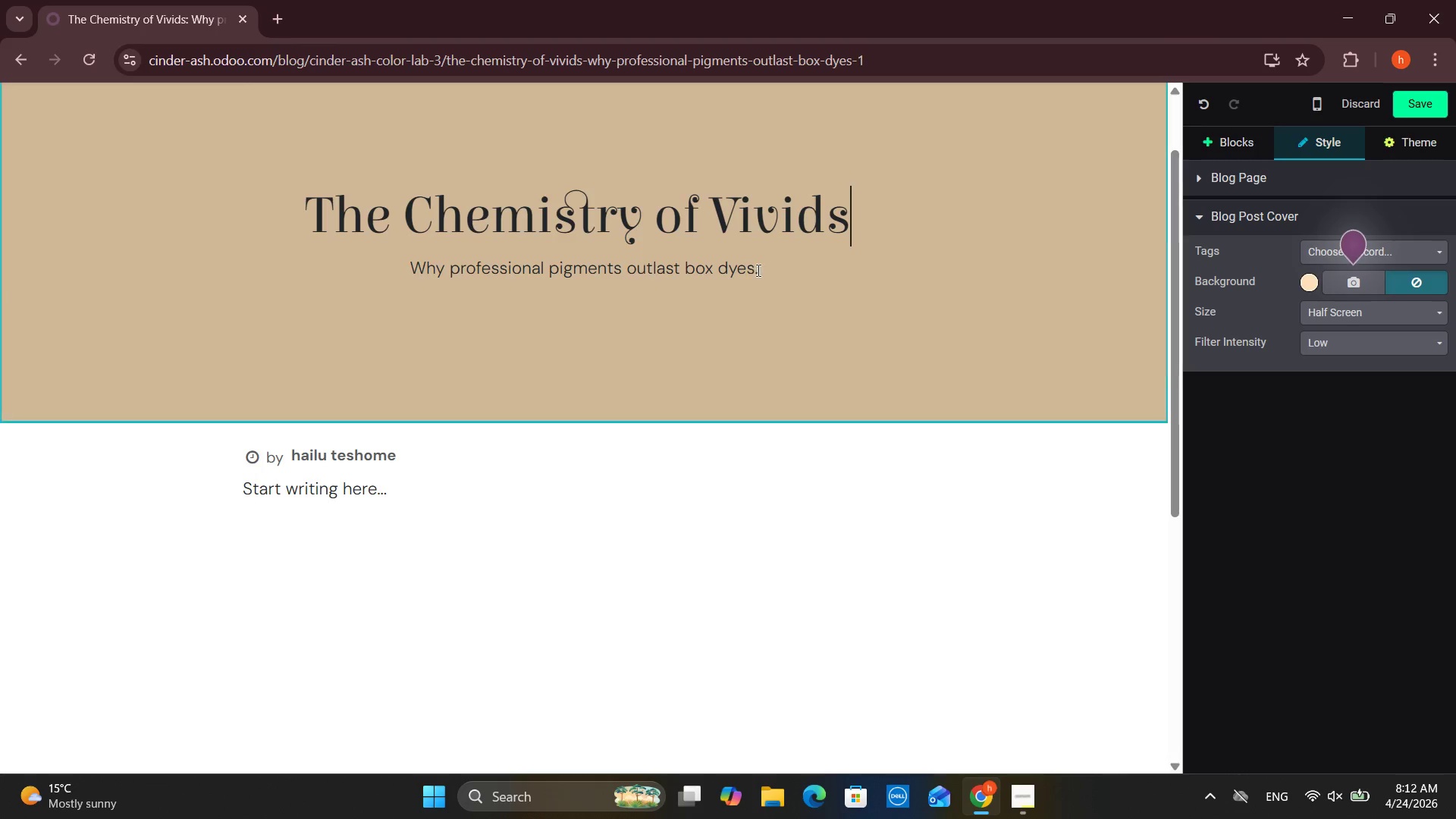 
left_click_drag(start_coordinate=[768, 268], to_coordinate=[376, 290])
 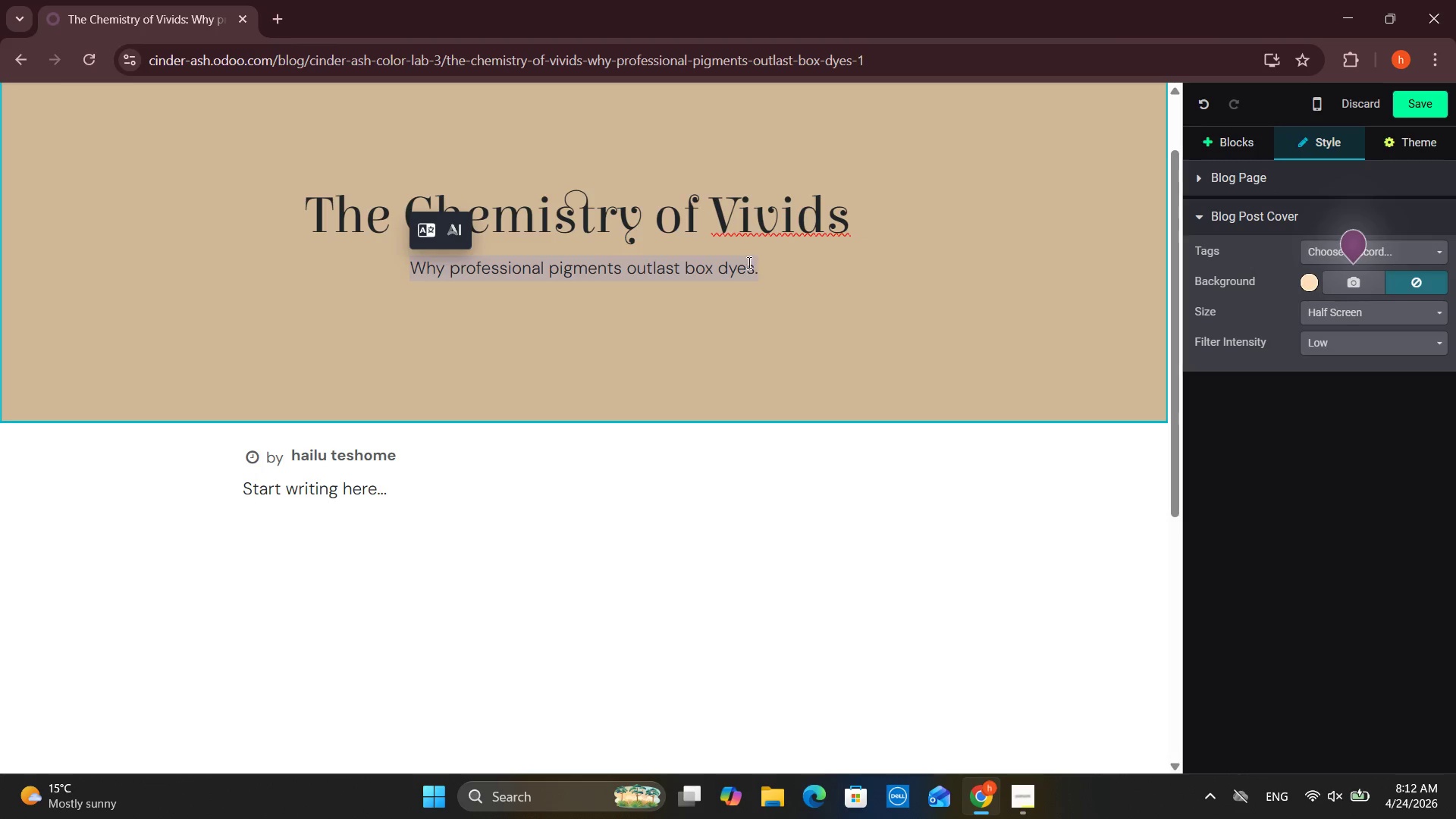 
wait(5.16)
 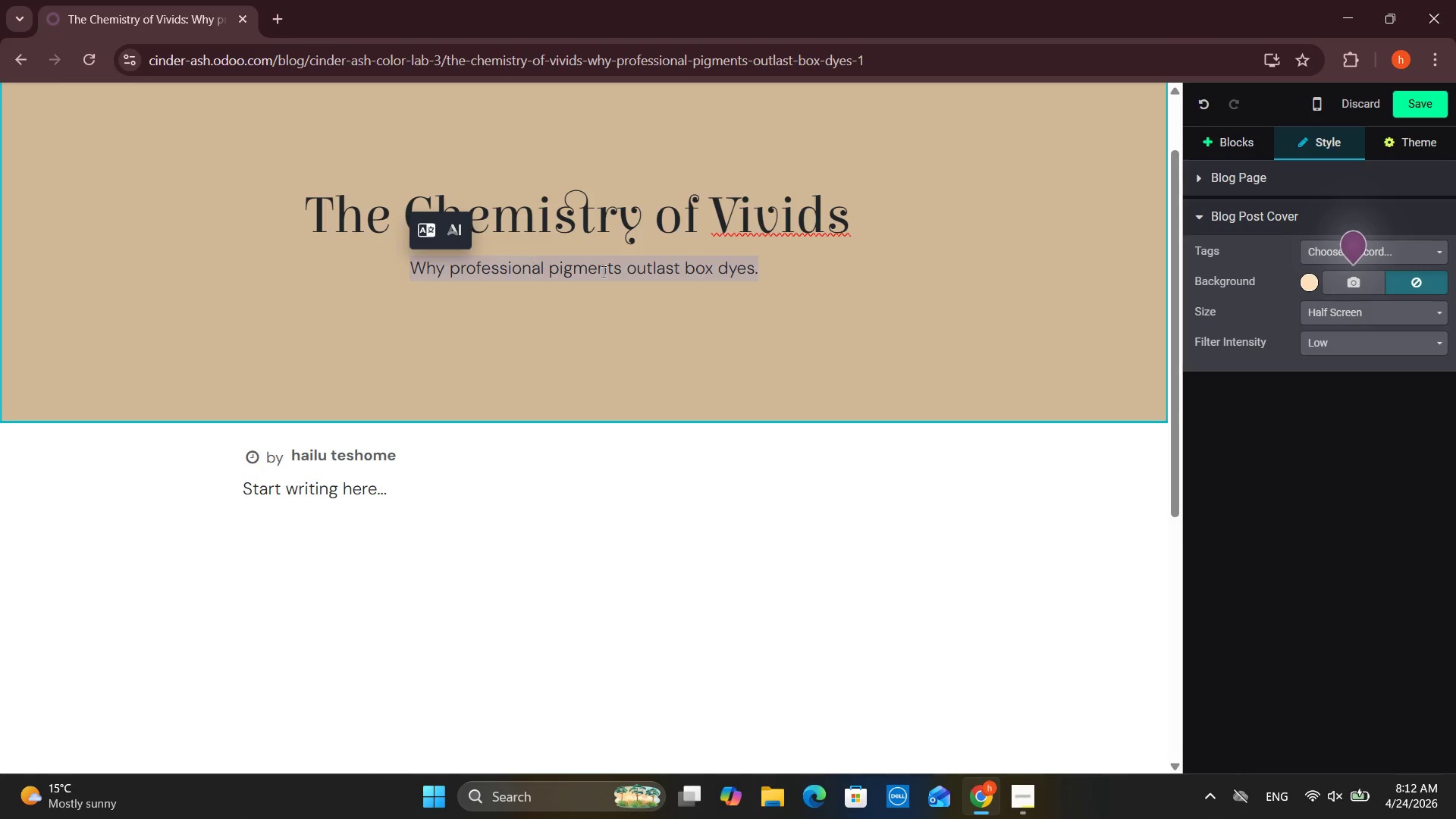 
left_click([730, 266])
 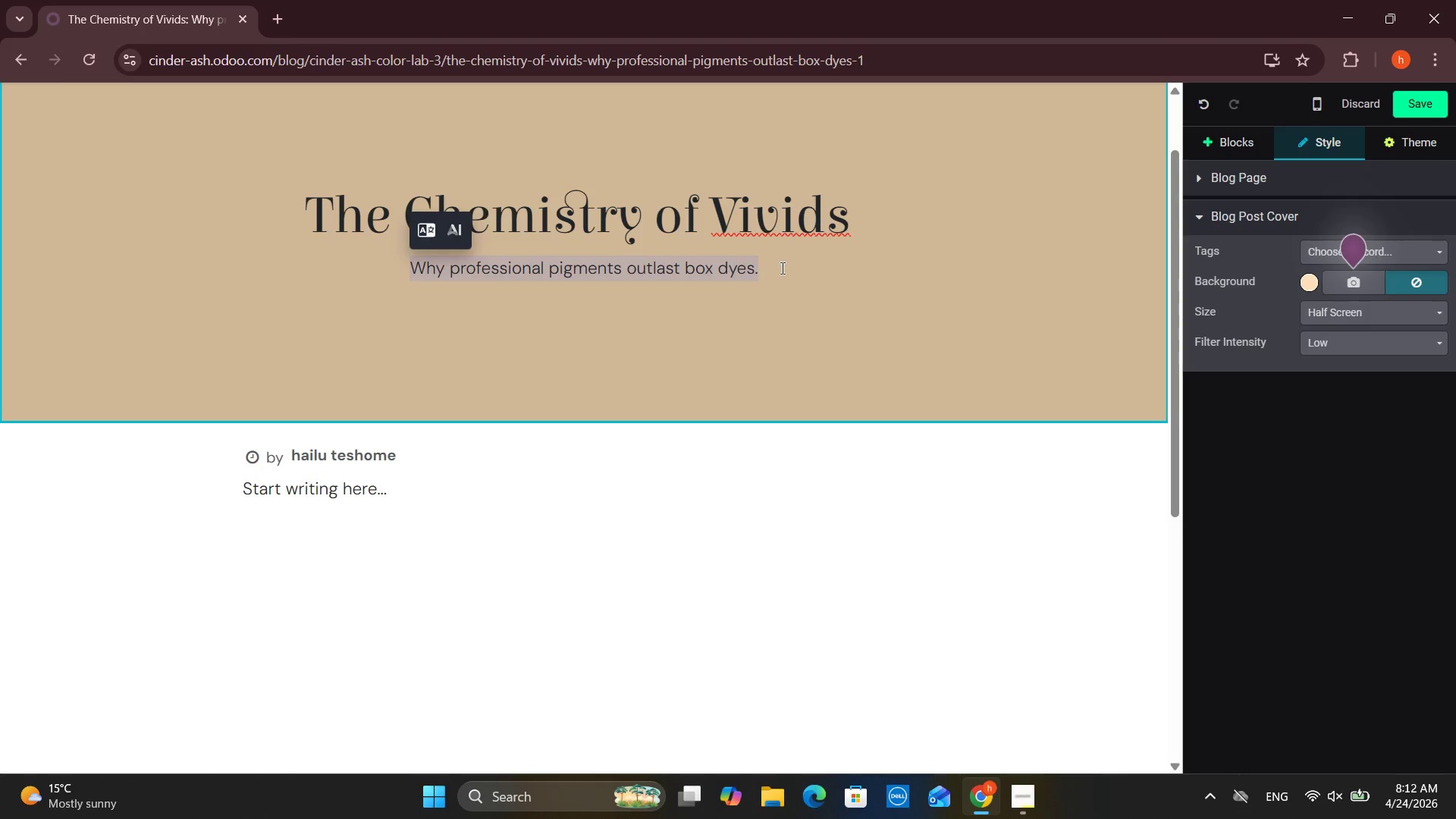 
triple_click([726, 303])
 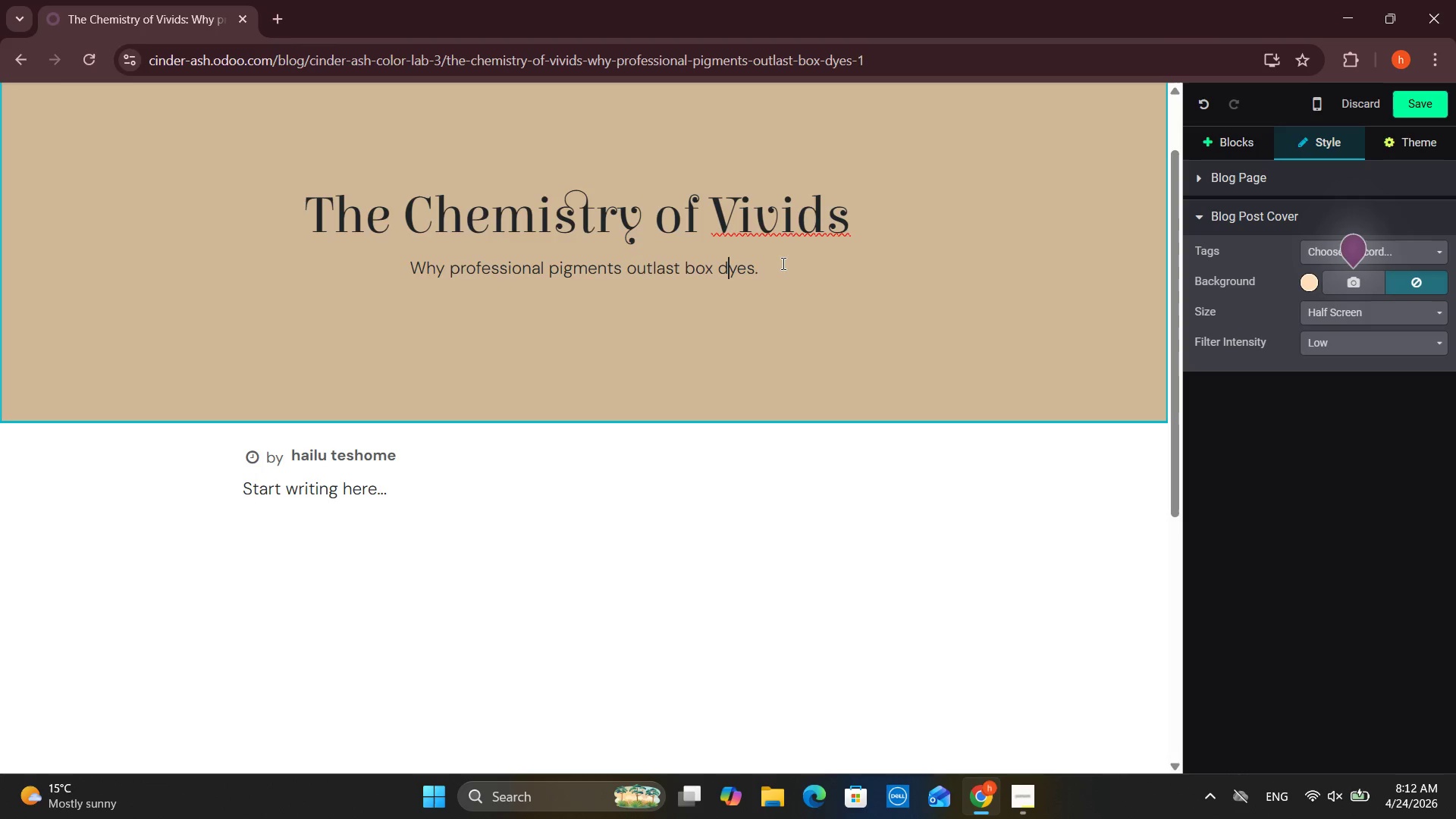 
left_click_drag(start_coordinate=[783, 263], to_coordinate=[404, 267])
 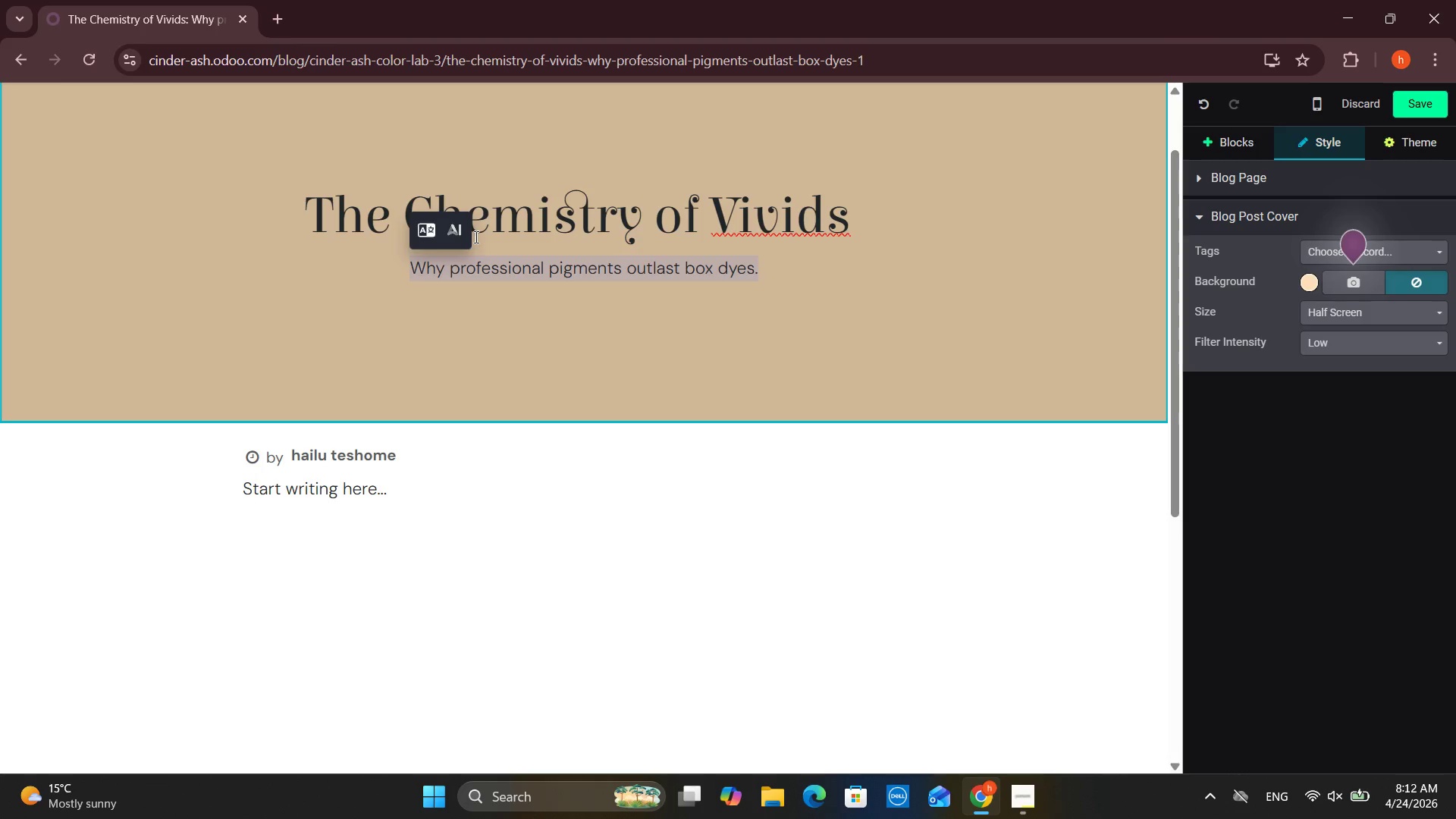 
left_click([466, 235])
 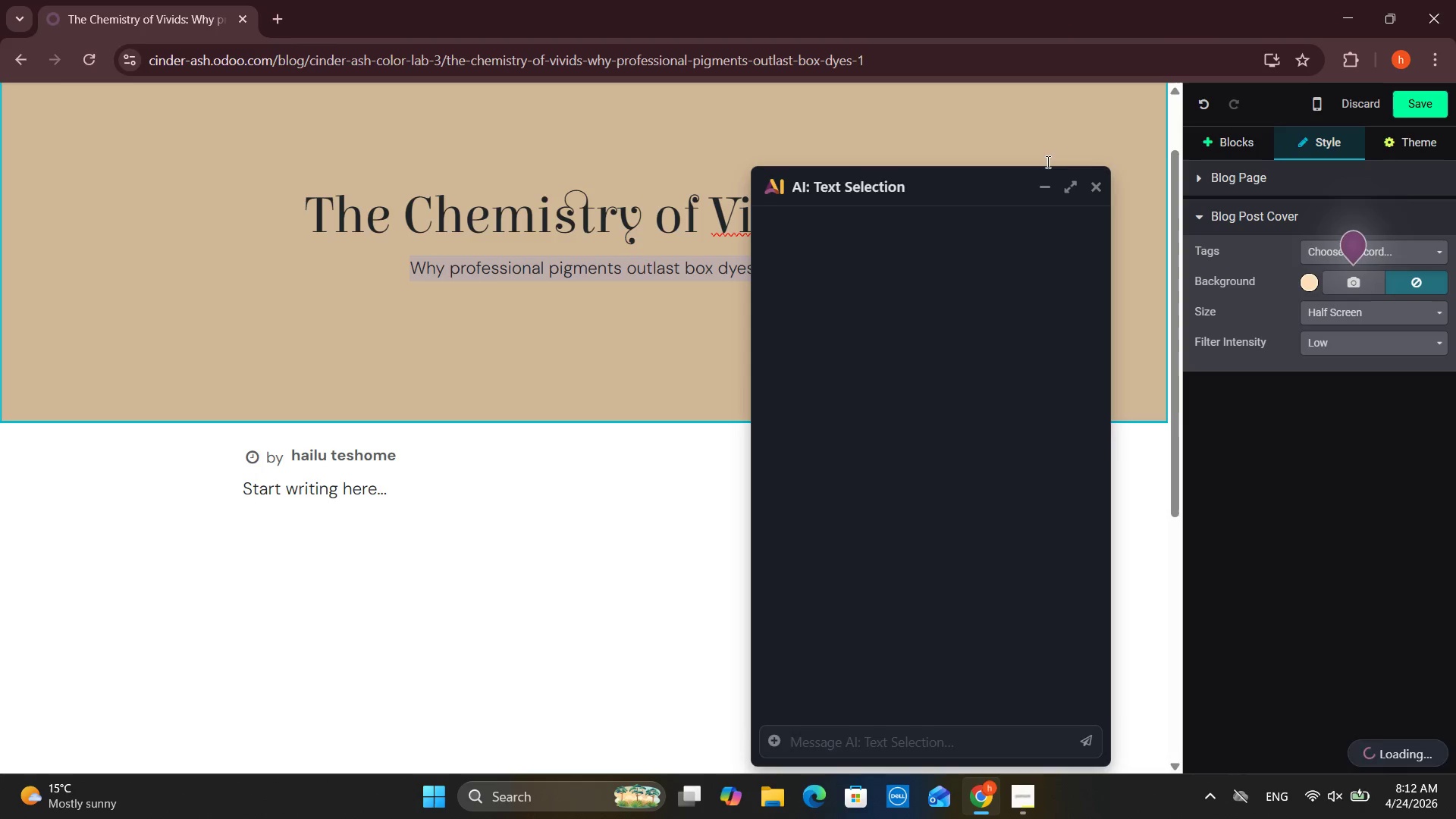 
left_click([1093, 186])
 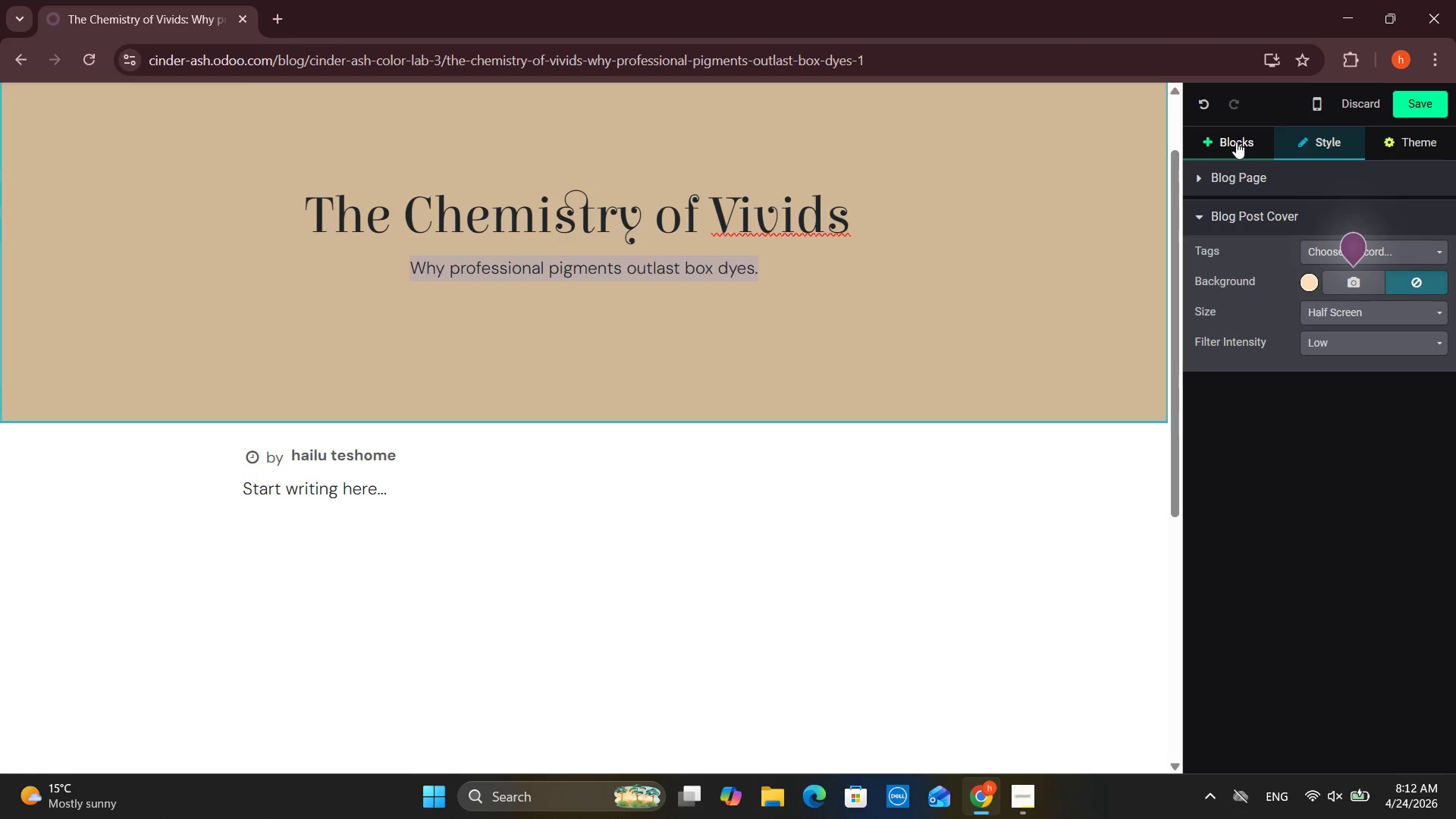 
left_click([627, 478])
 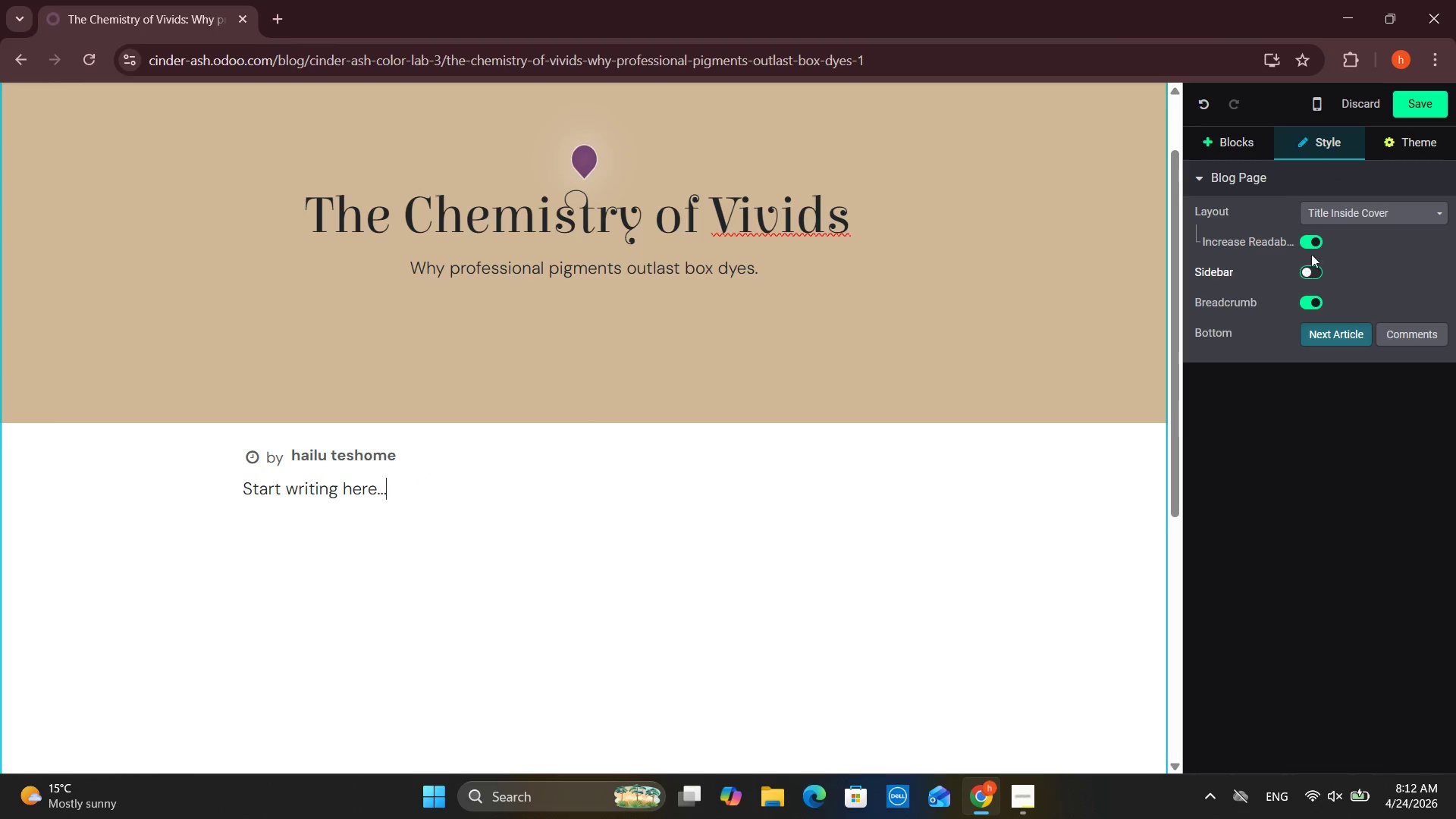 
left_click([1219, 139])
 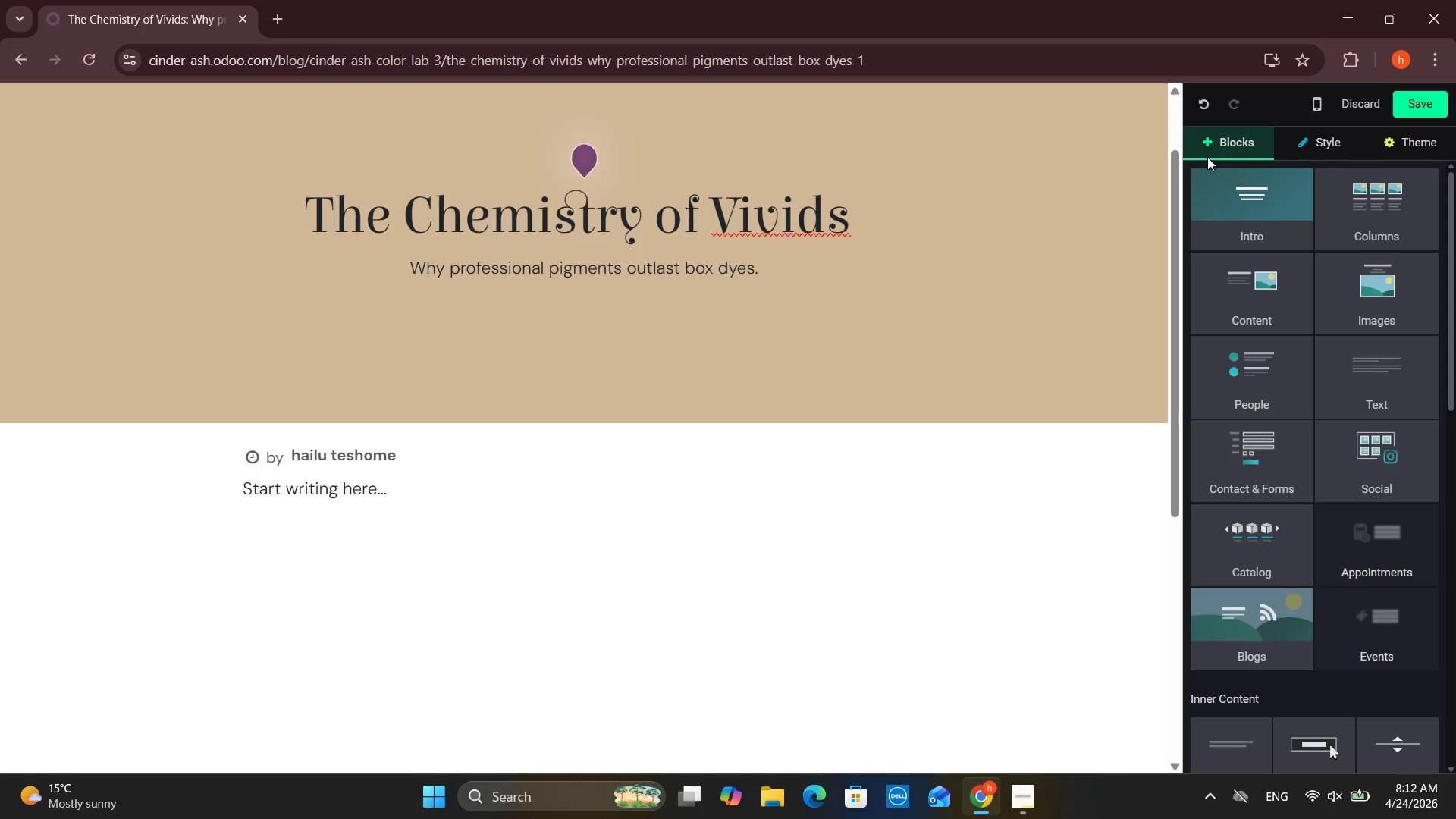 
left_click([1246, 217])
 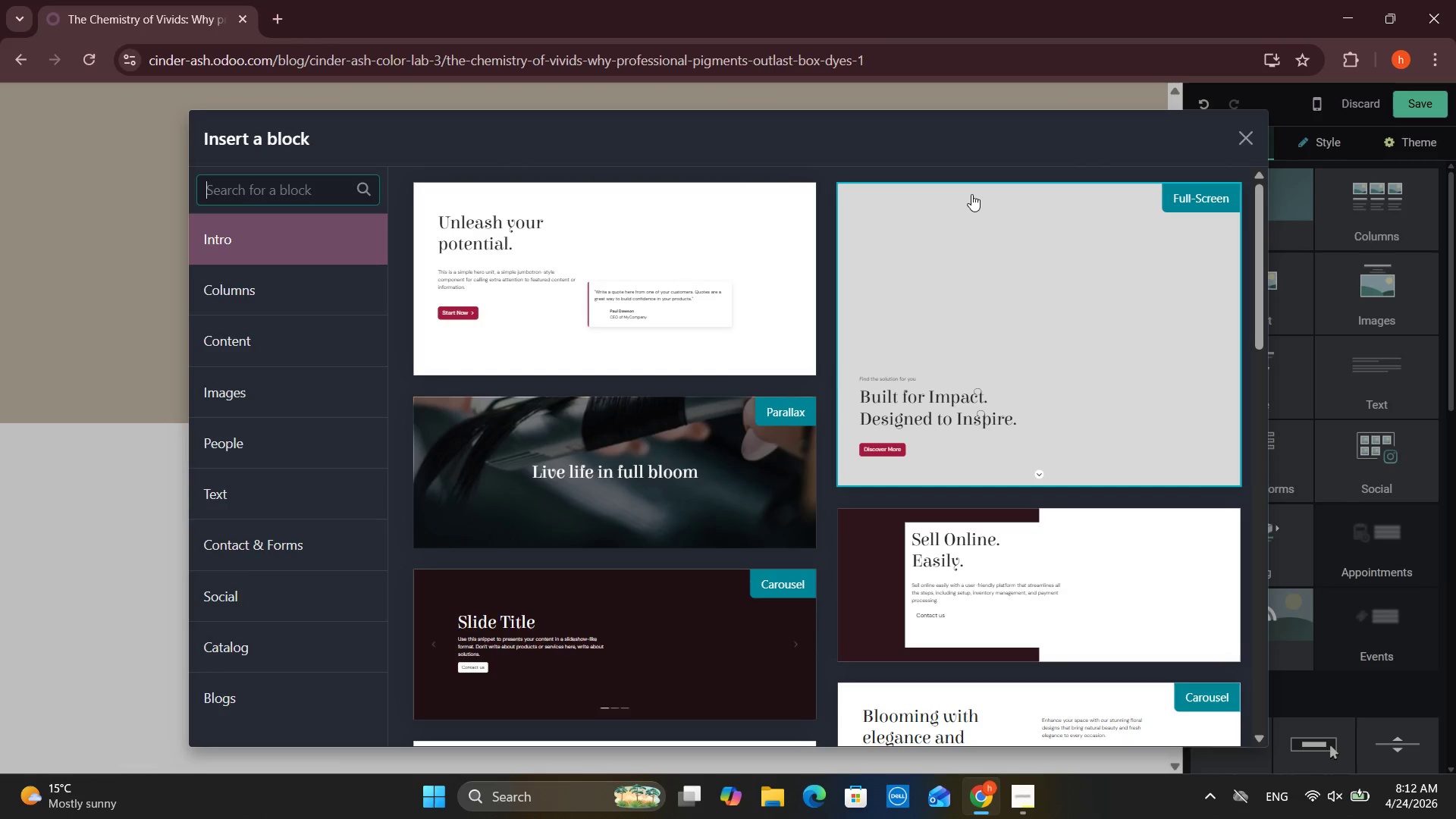 
scroll: coordinate [669, 294], scroll_direction: down, amount: 17.0
 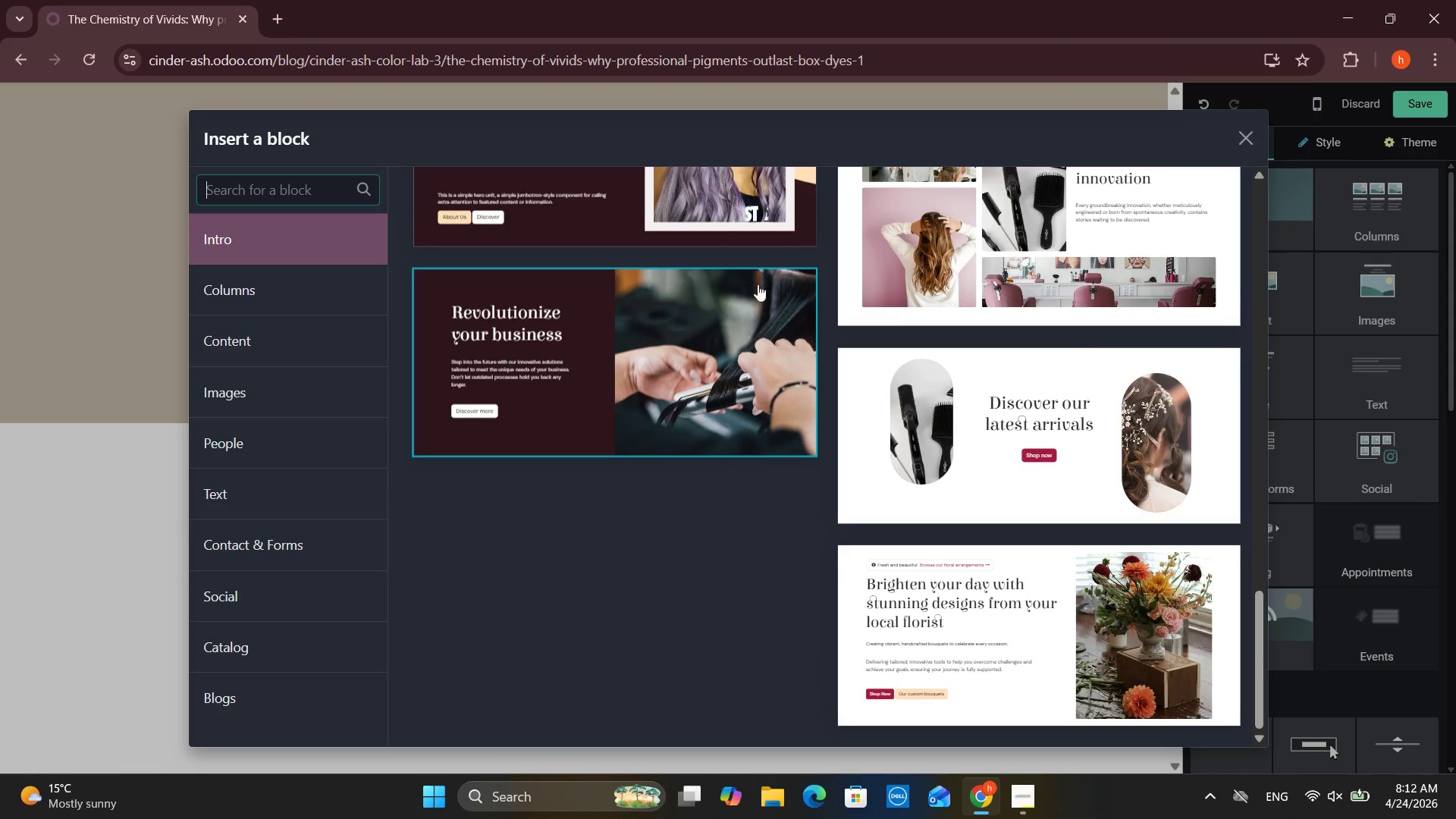 
scroll: coordinate [1109, 300], scroll_direction: down, amount: 4.0
 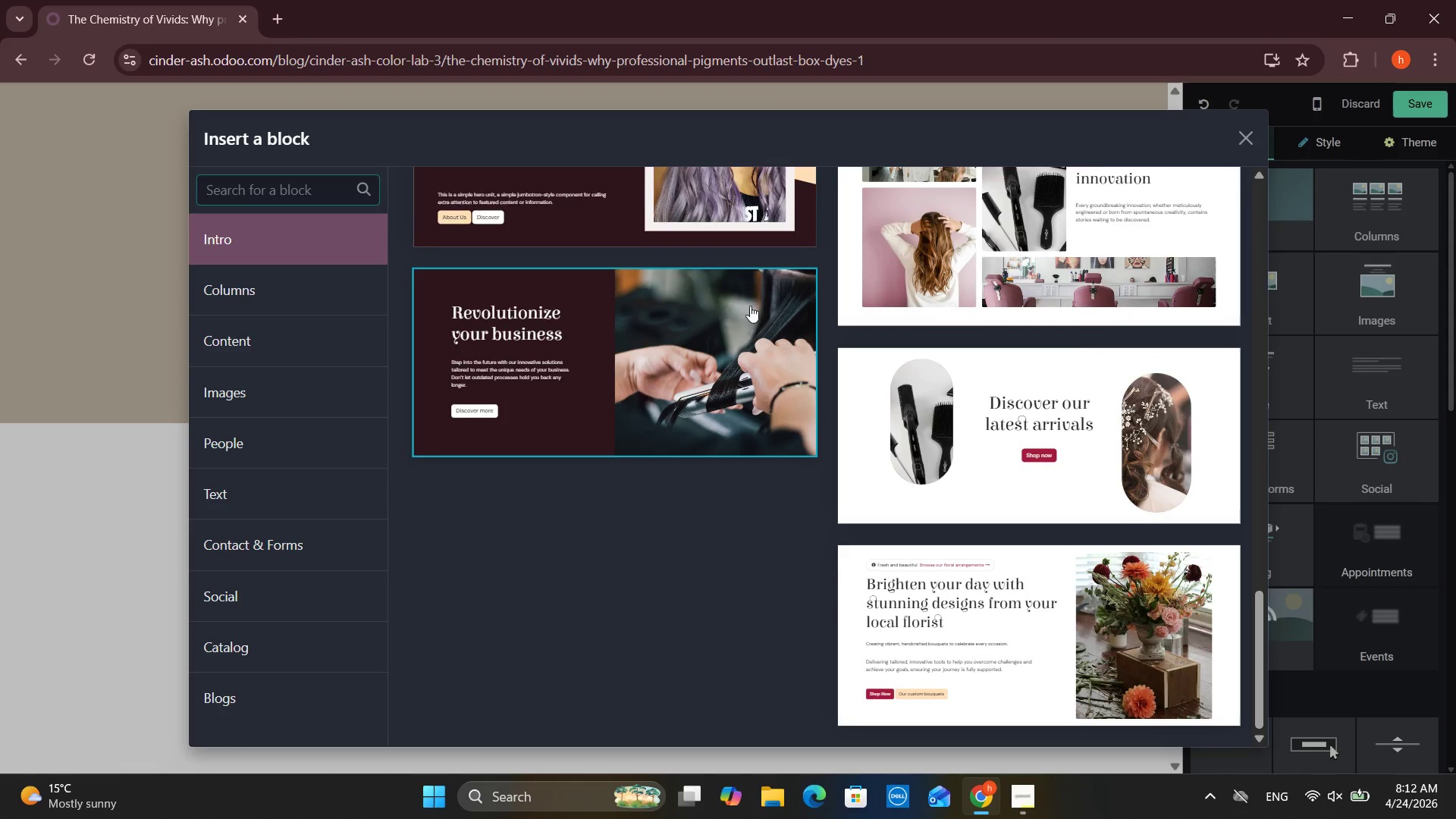 
scroll: coordinate [699, 353], scroll_direction: up, amount: 18.0
 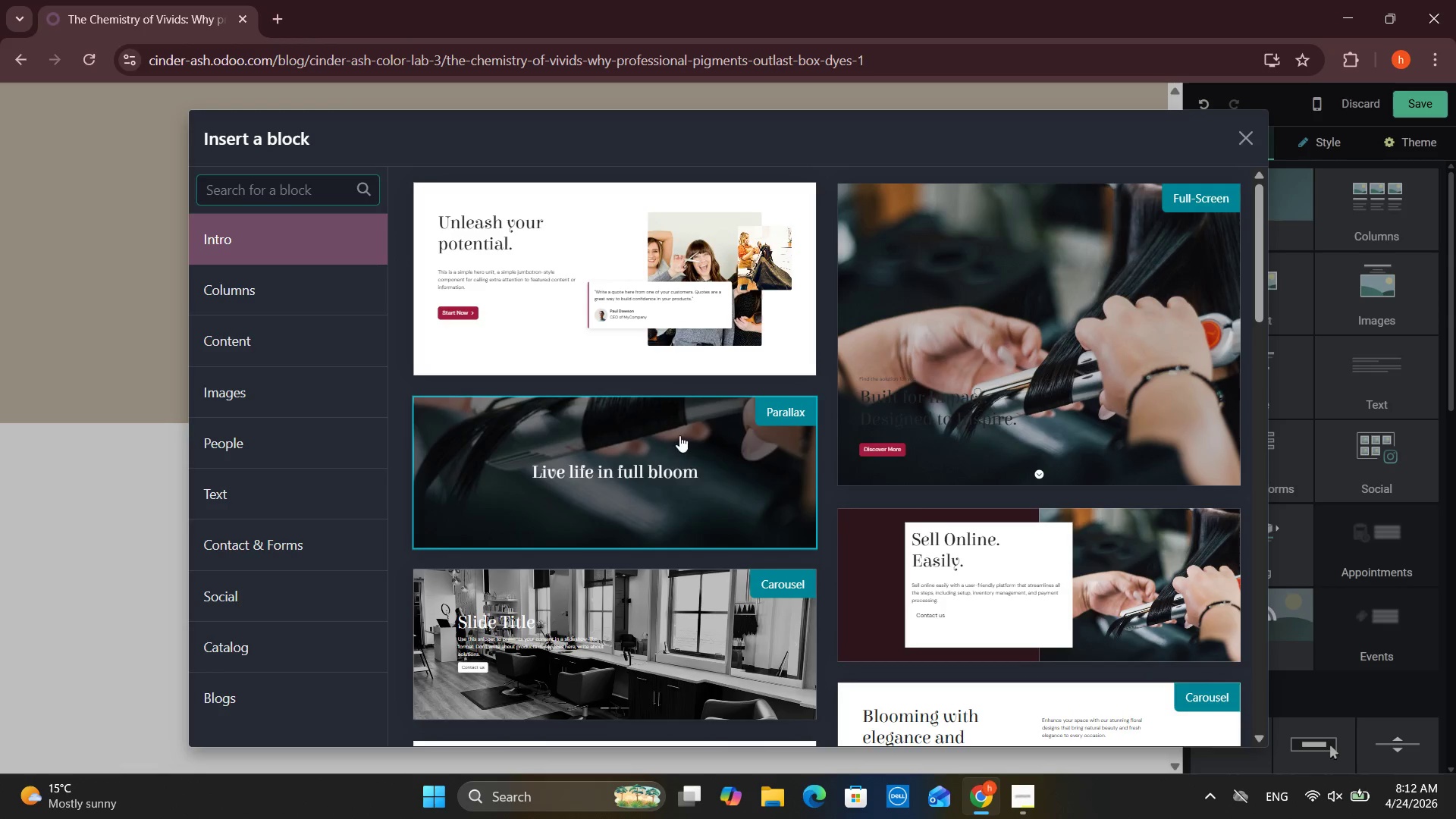 
left_click([679, 447])
 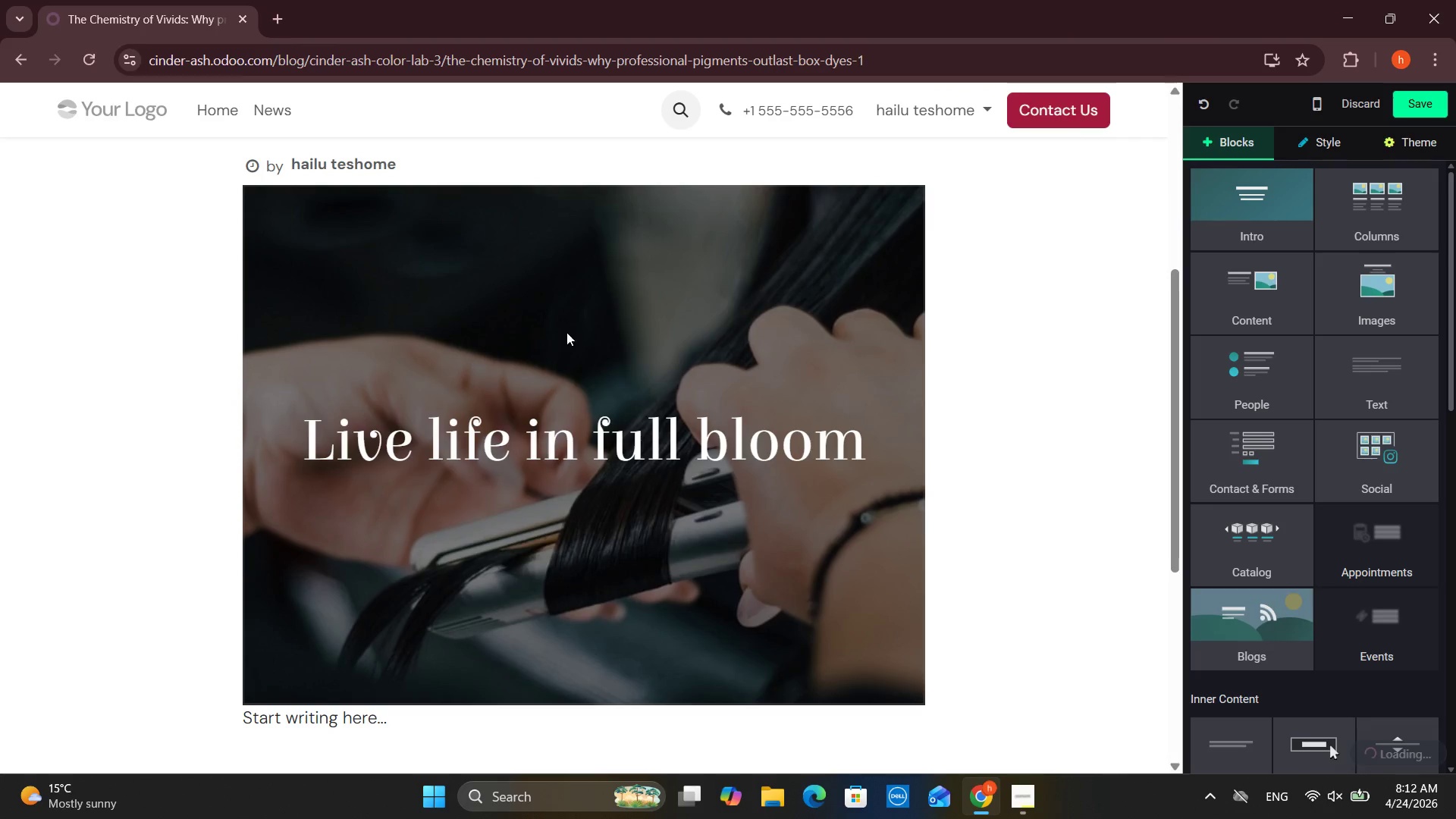 
left_click([488, 432])
 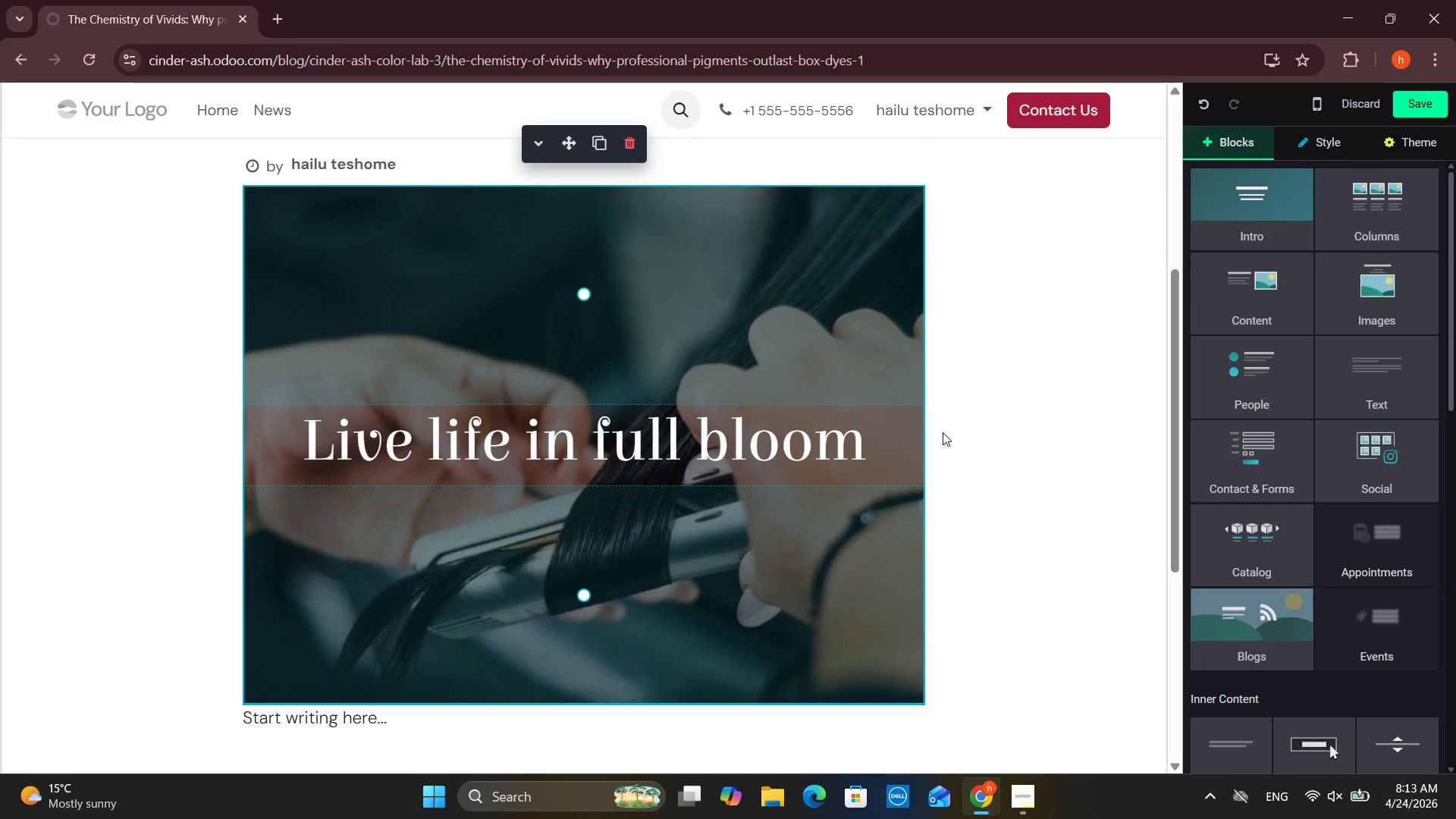 
left_click_drag(start_coordinate=[592, 297], to_coordinate=[571, 223])
 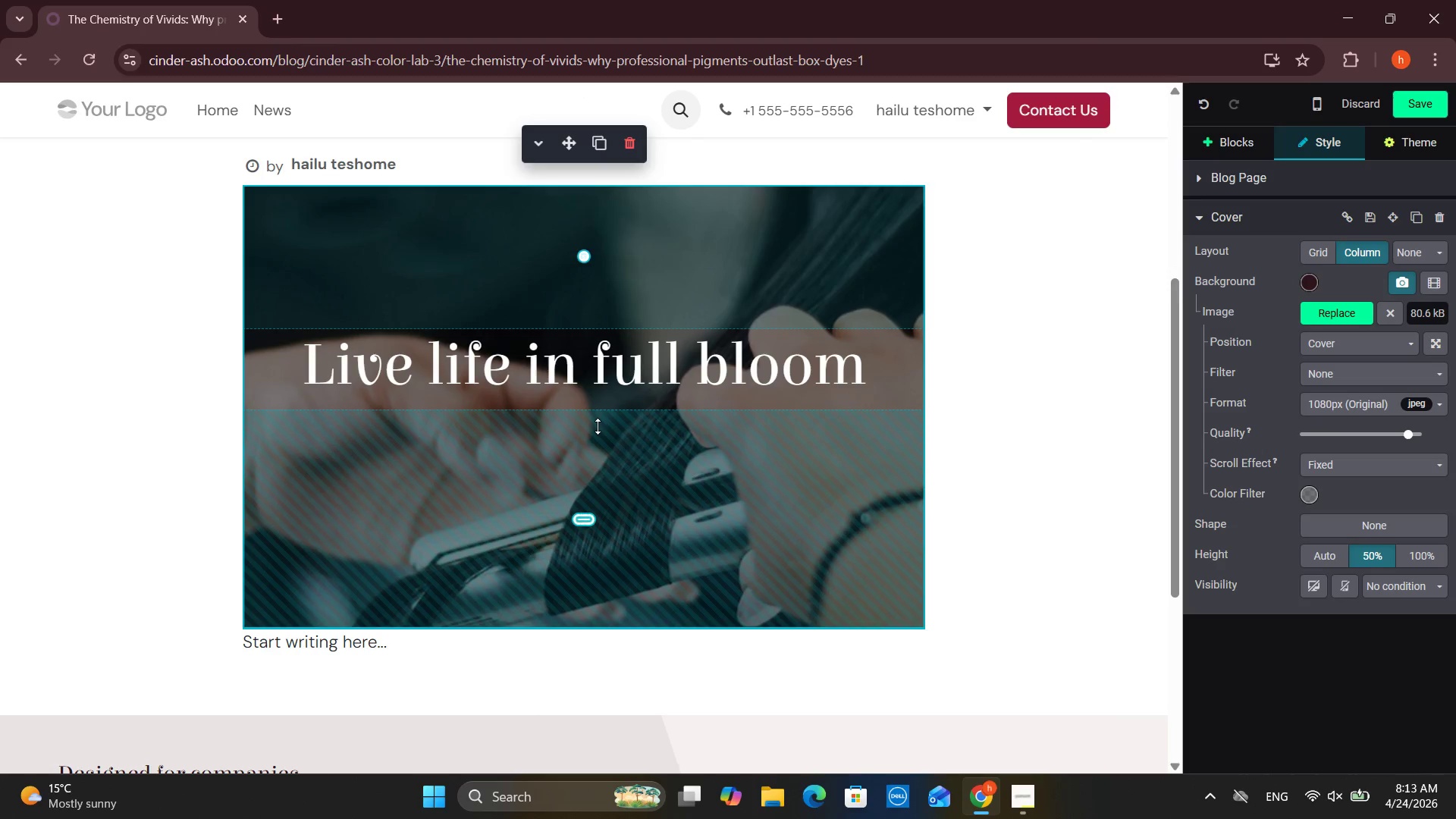 
key(Control+Z)
 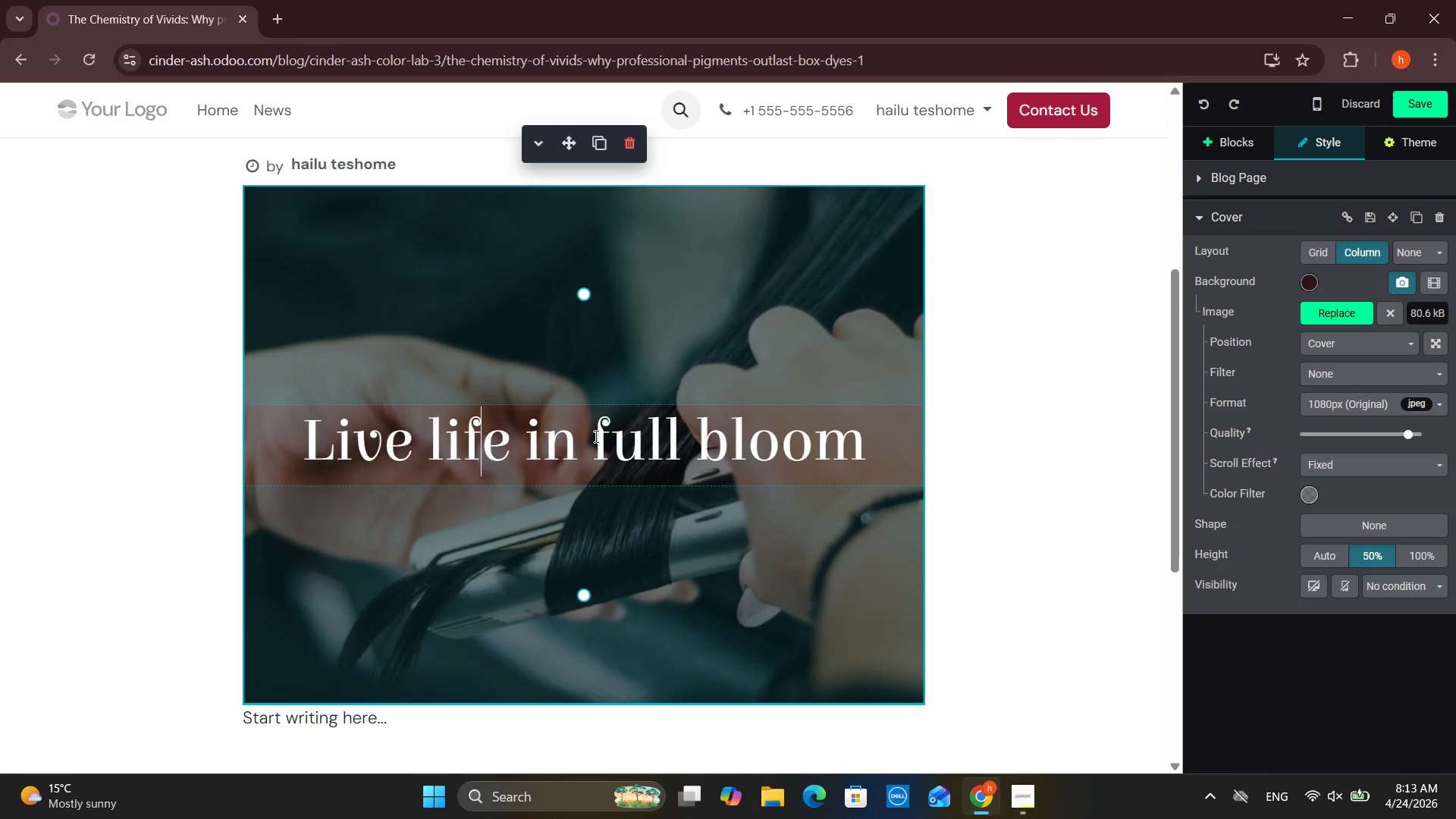 
key(Control+Z)
 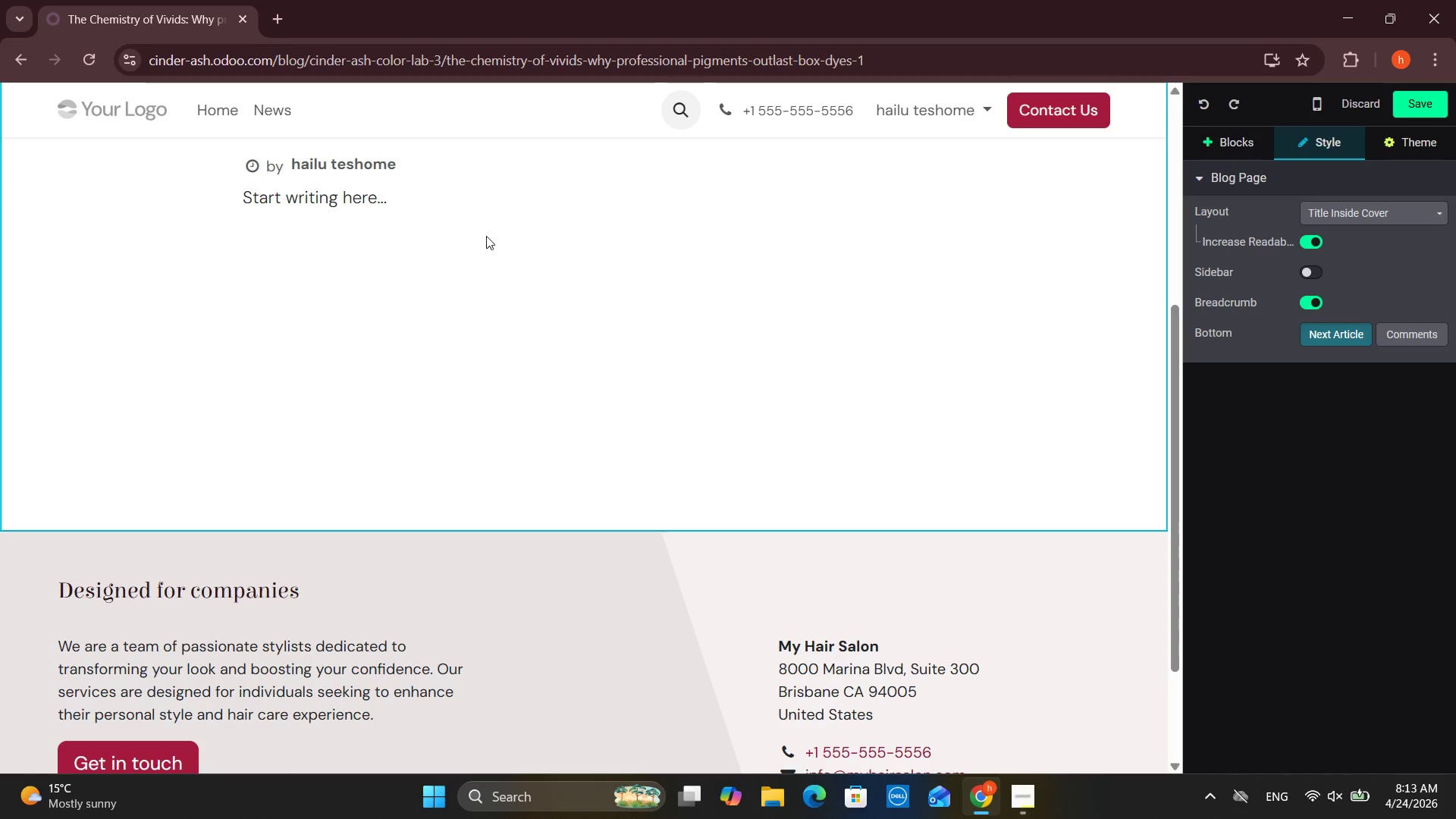 
left_click([460, 218])
 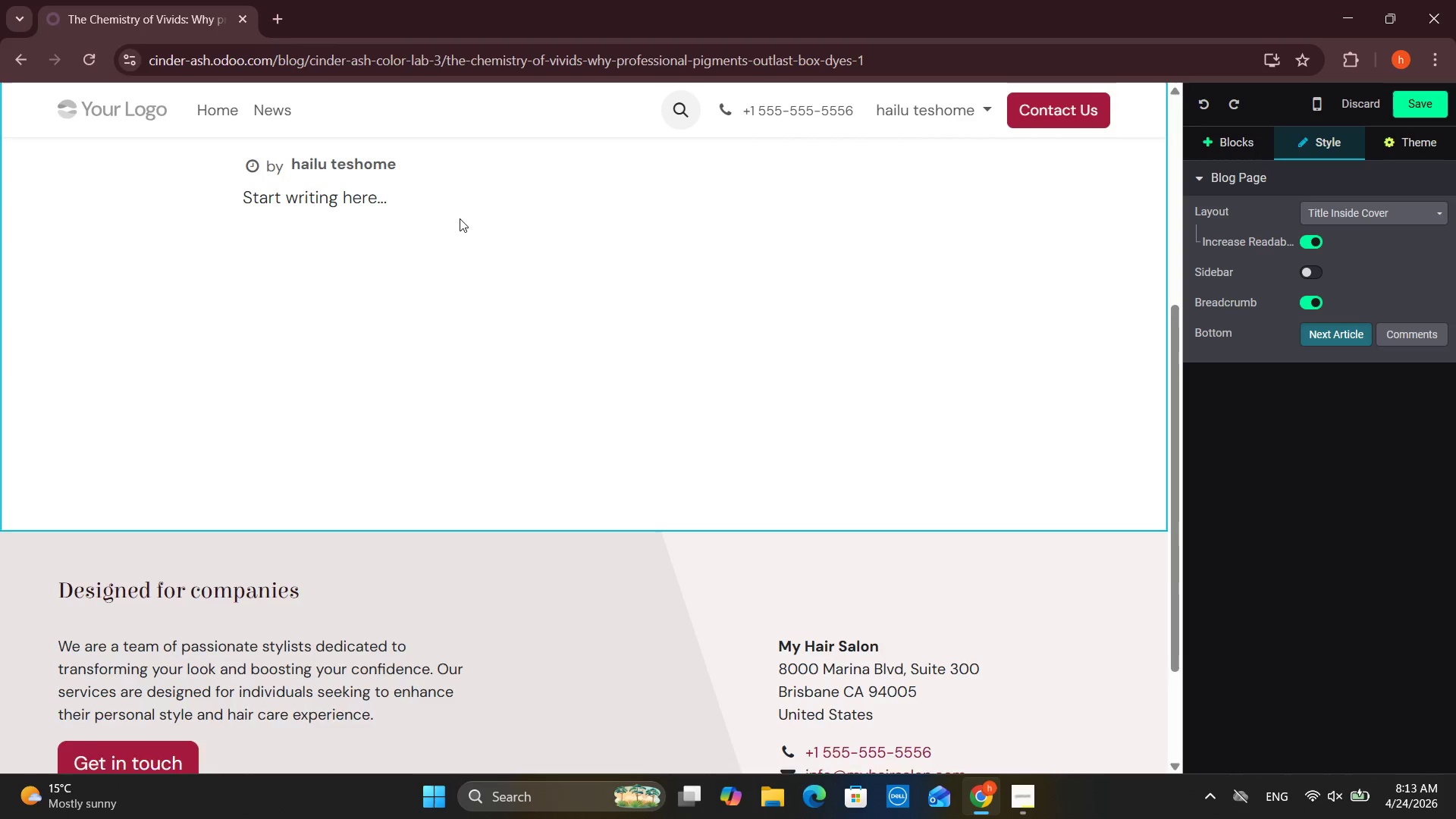 
scroll: coordinate [460, 218], scroll_direction: up, amount: 1.0
 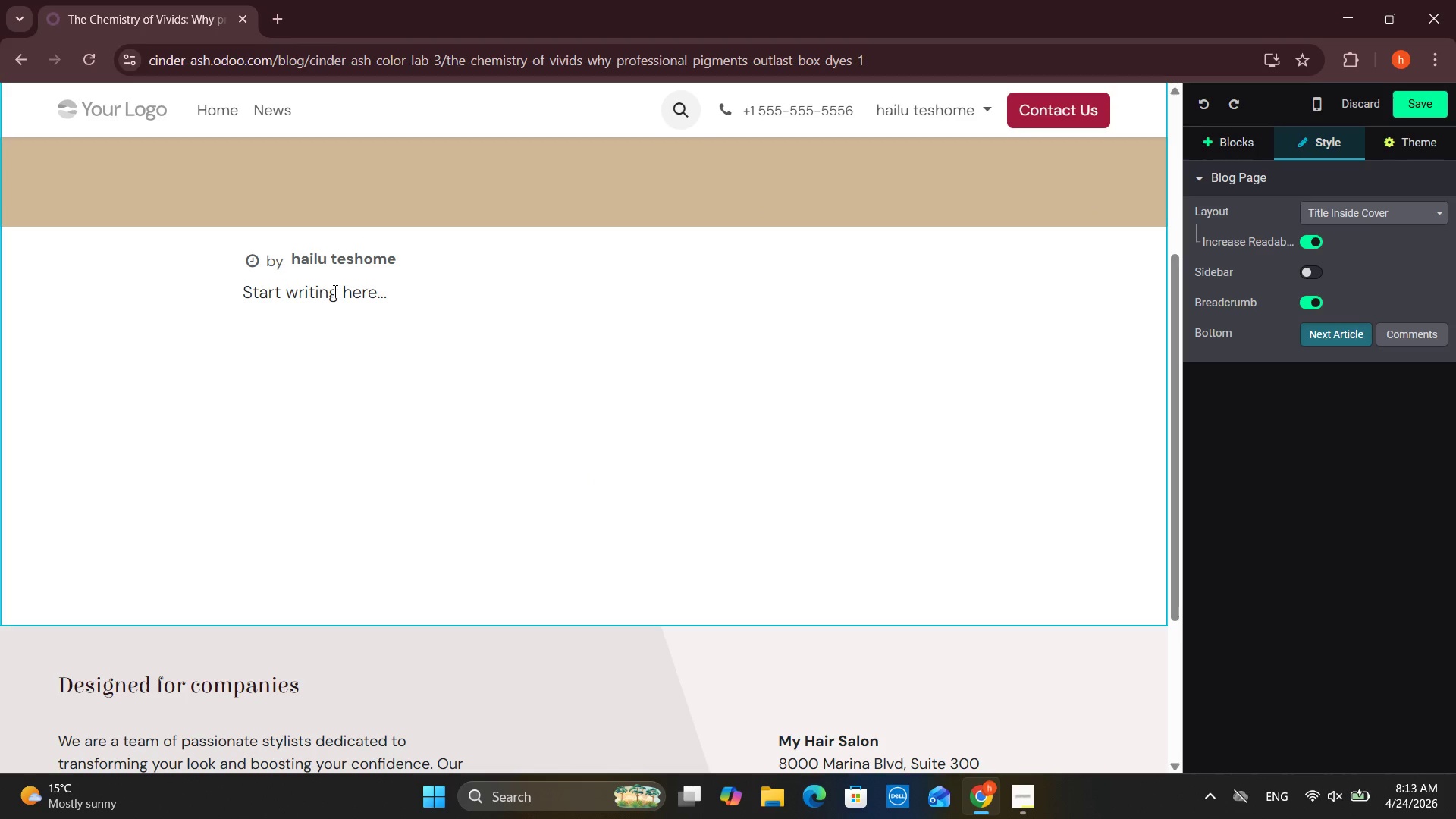 
left_click([334, 290])
 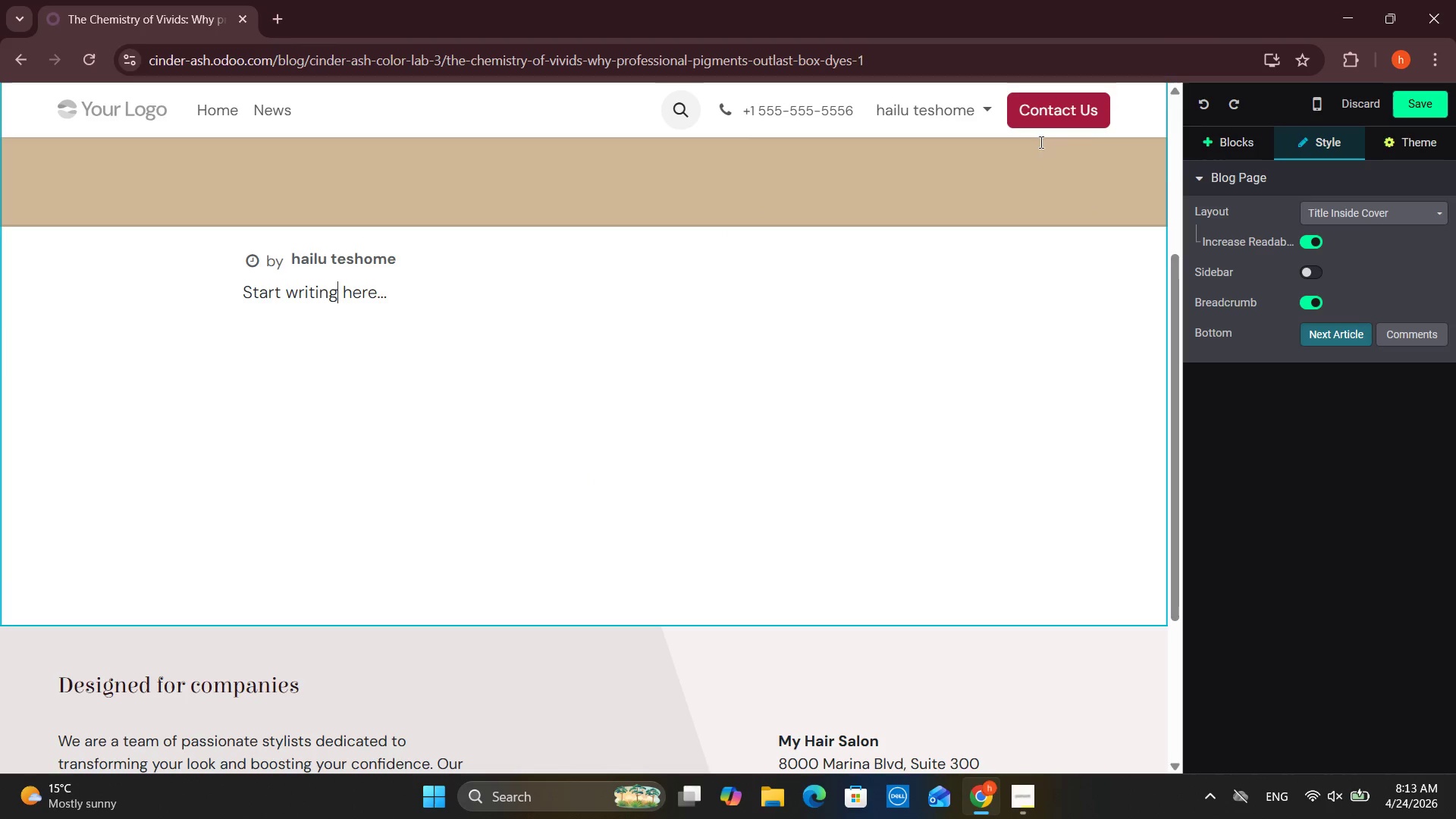 
left_click([1225, 136])
 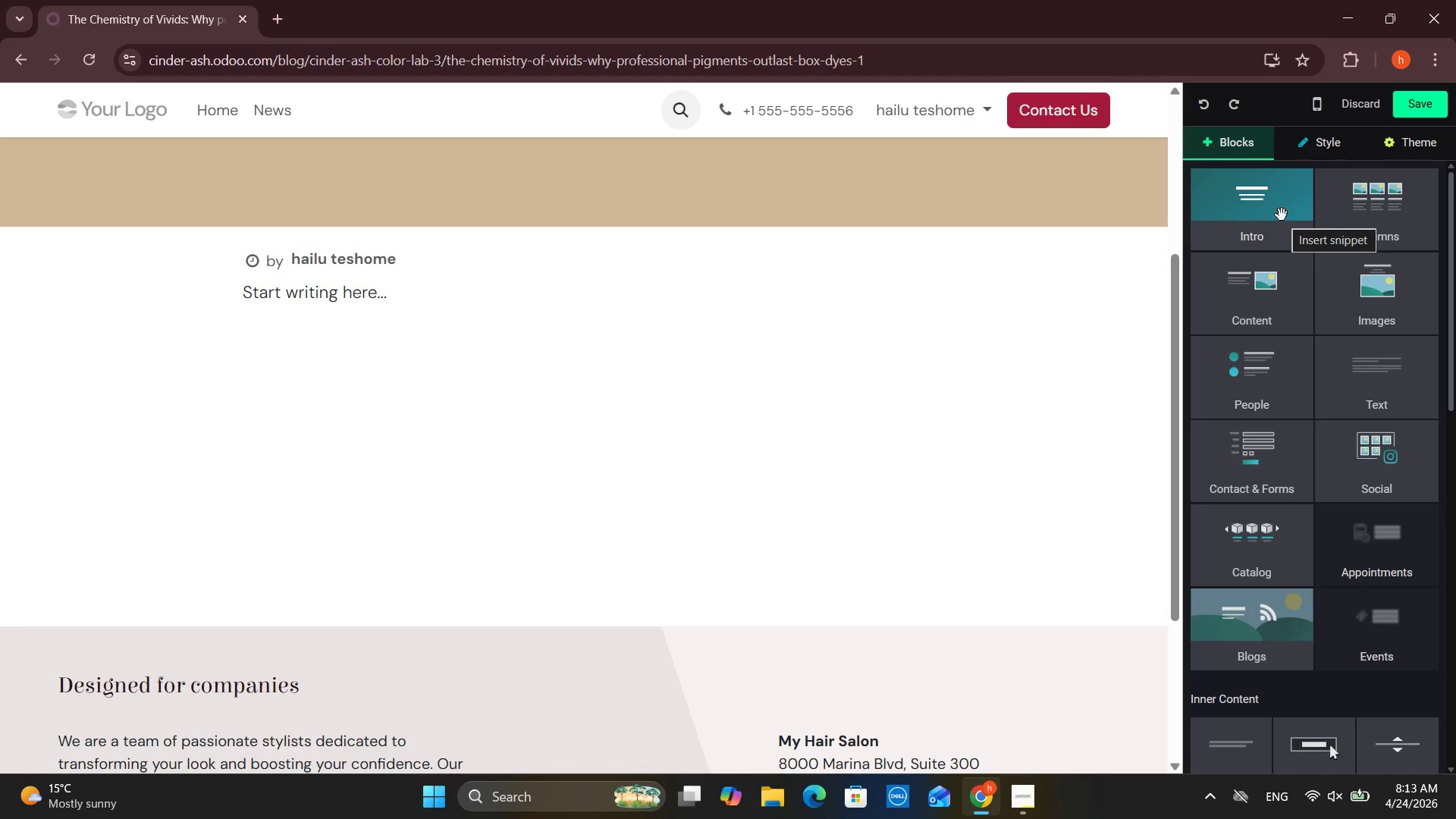 
wait(9.08)
 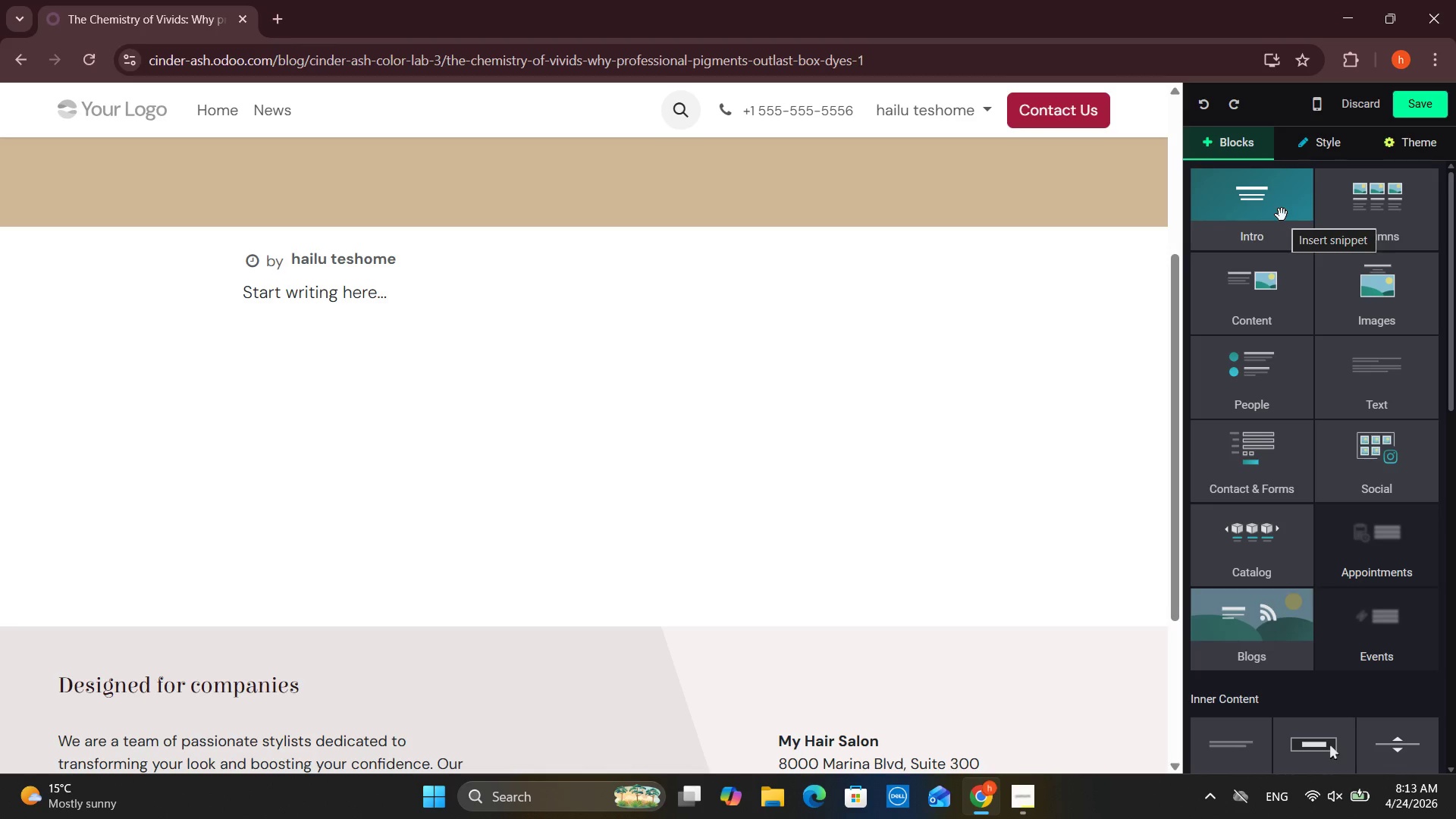 
left_click([1257, 286])
 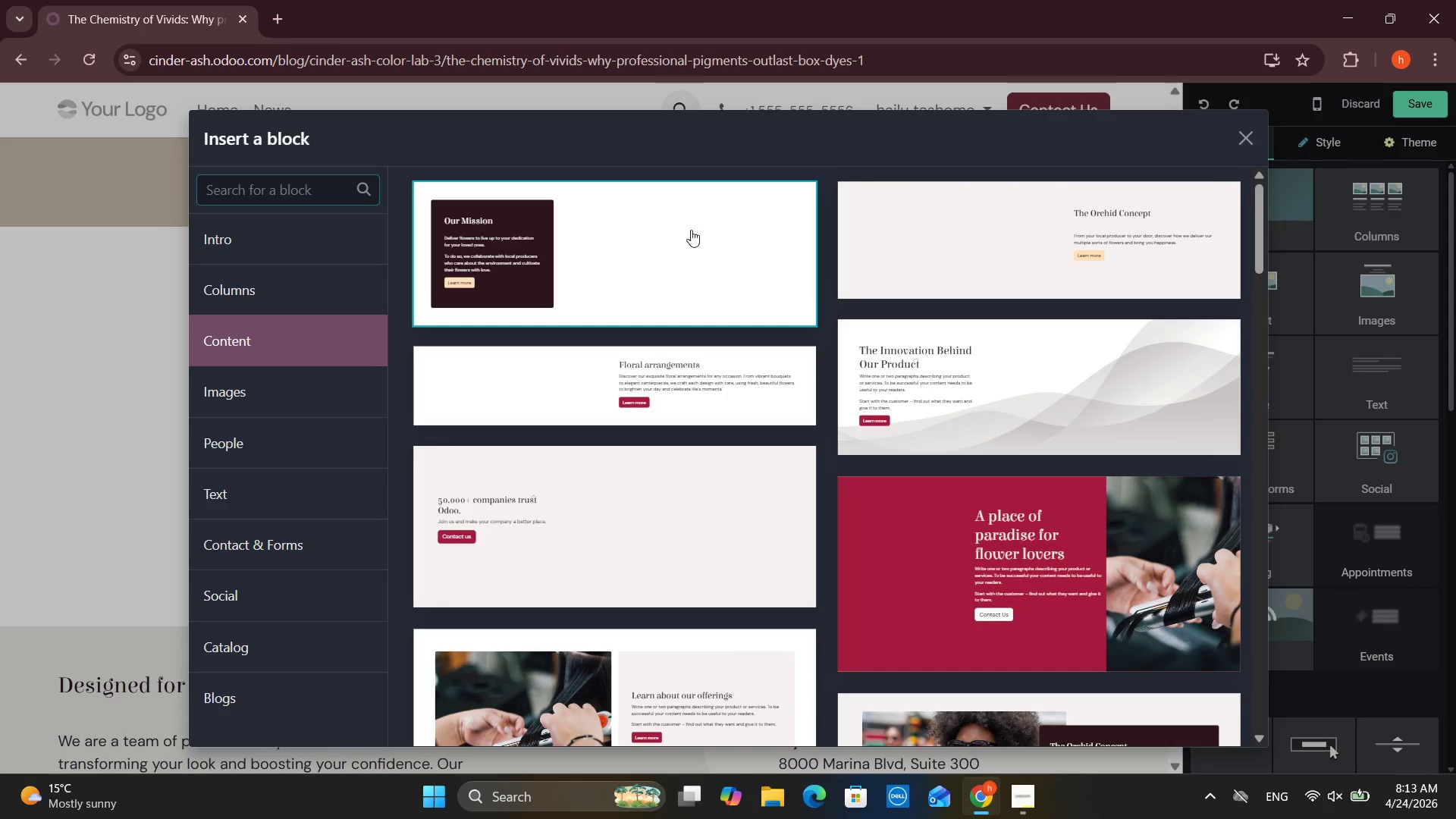 
left_click([1246, 148])
 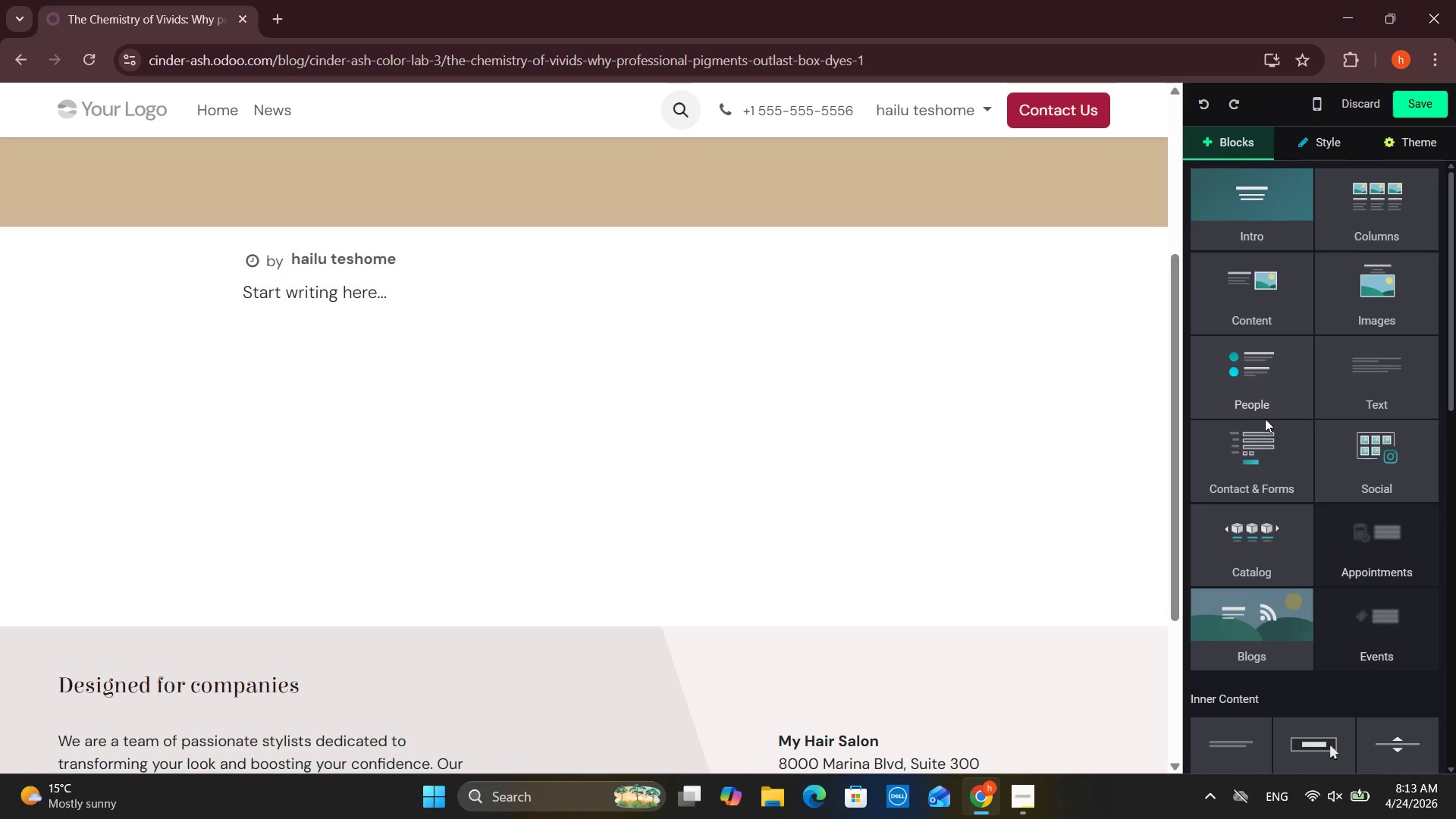 
scroll: coordinate [1263, 436], scroll_direction: down, amount: 1.0
 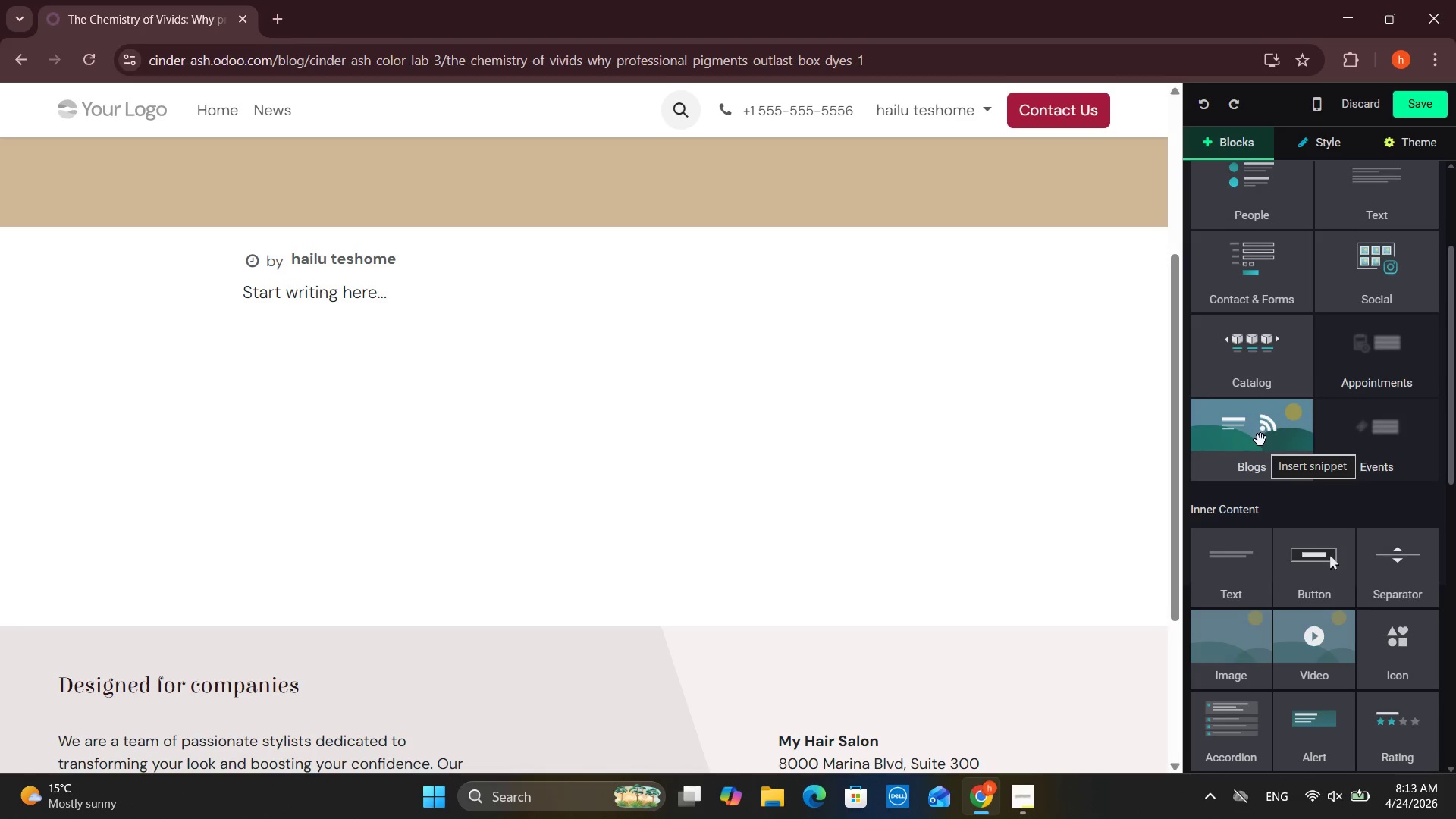 
scroll: coordinate [1260, 434], scroll_direction: up, amount: 3.0
 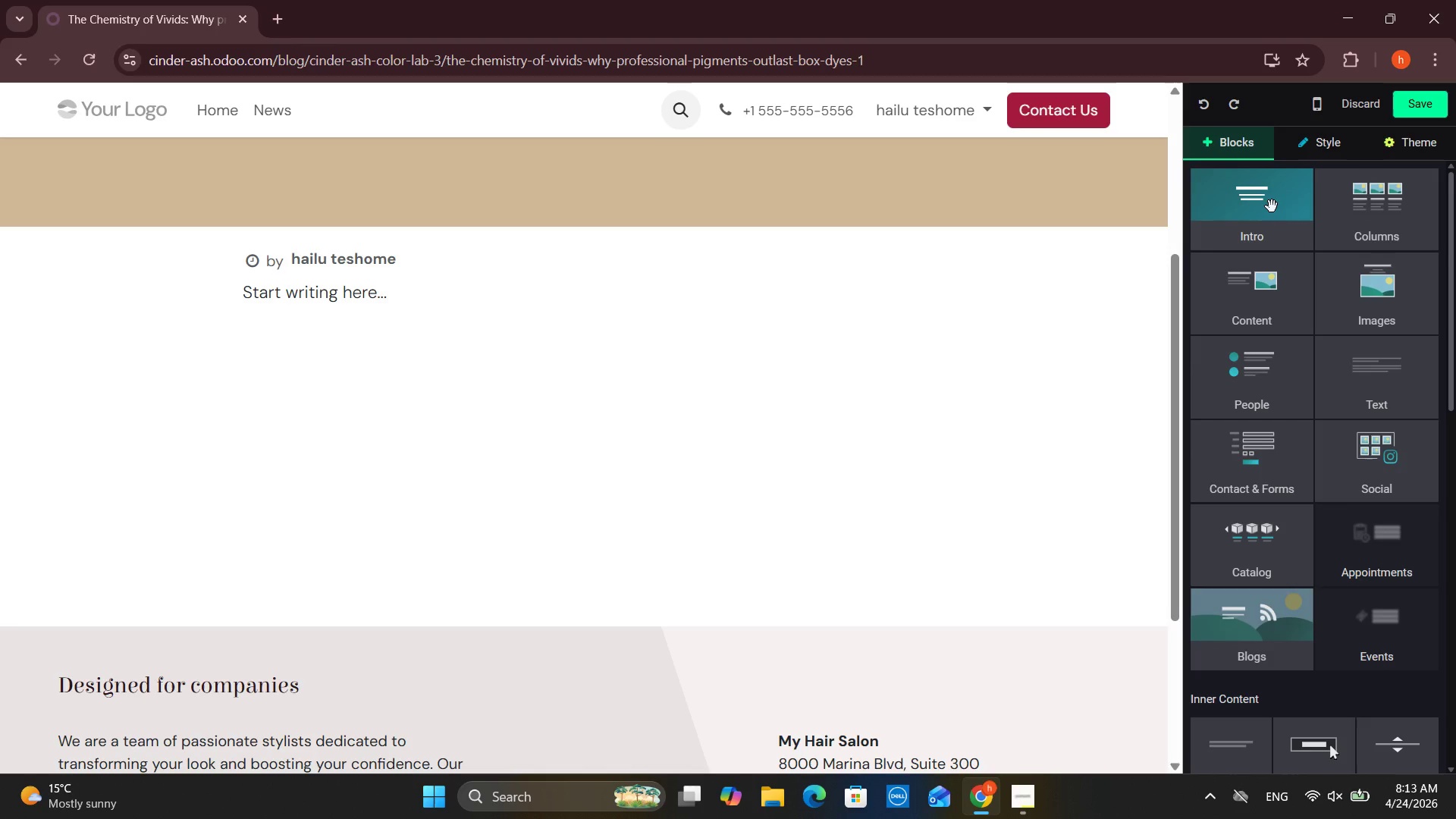 
left_click([1272, 206])
 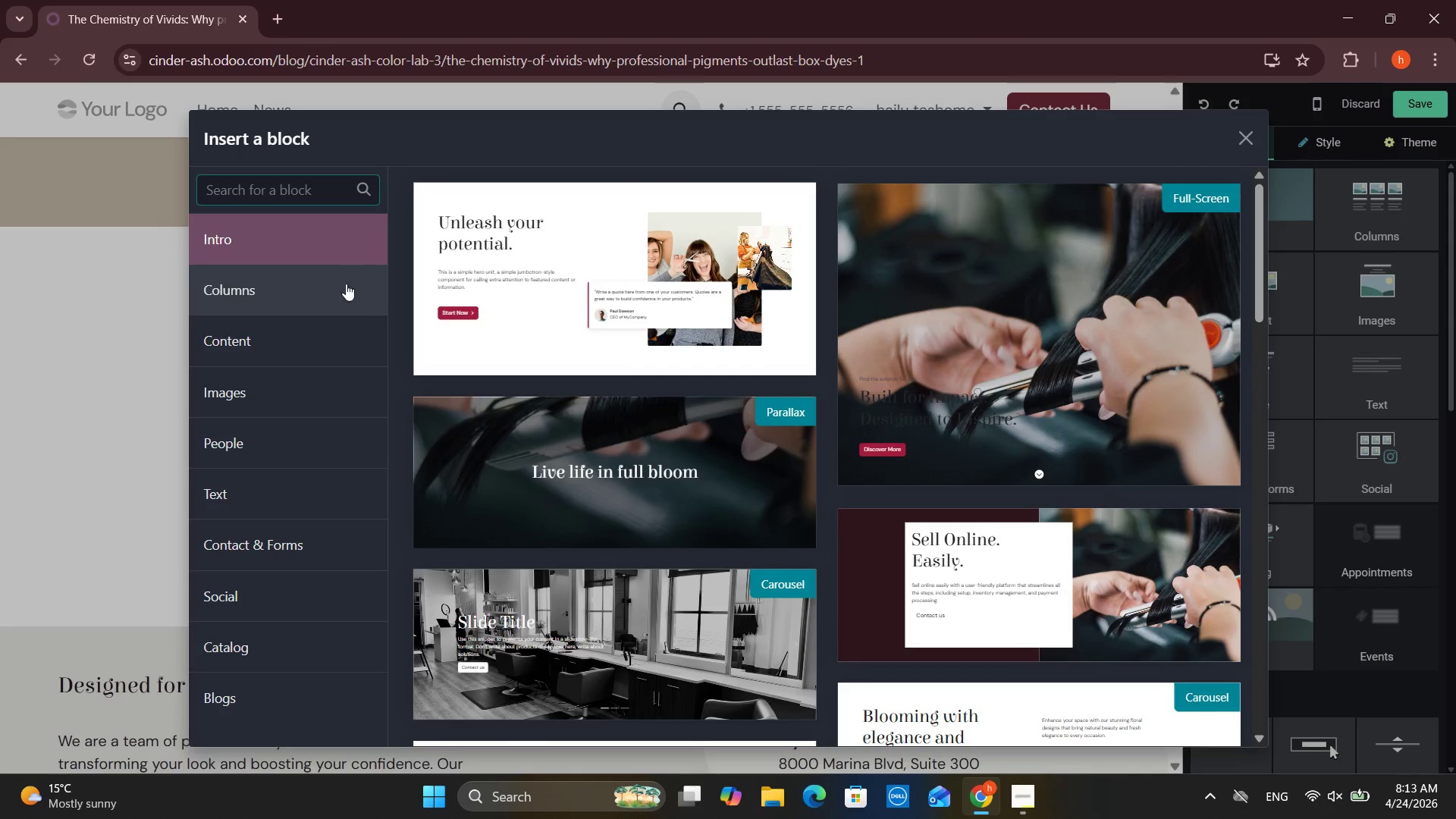 
scroll: coordinate [712, 417], scroll_direction: down, amount: 7.0
 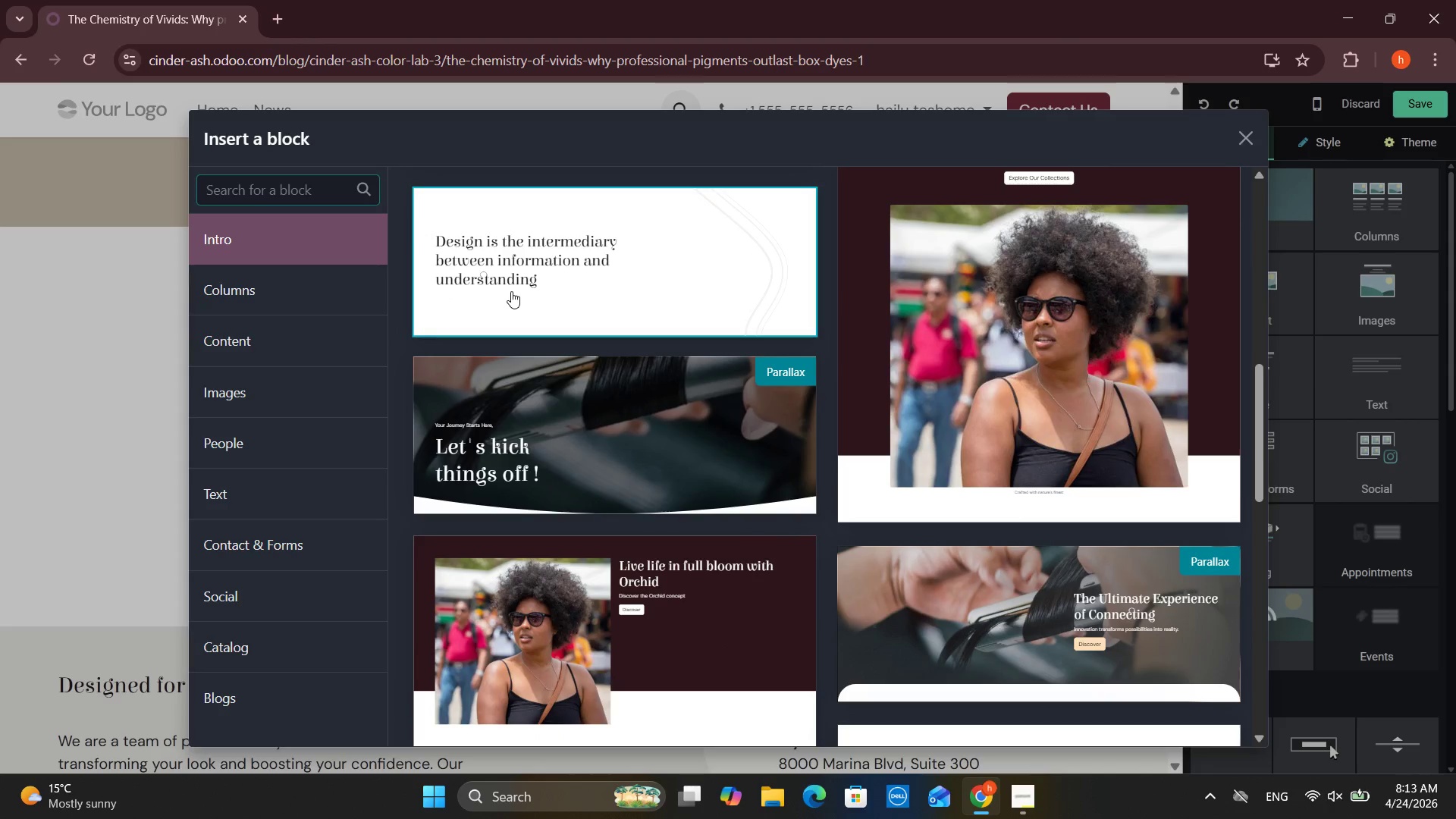 
left_click([511, 291])
 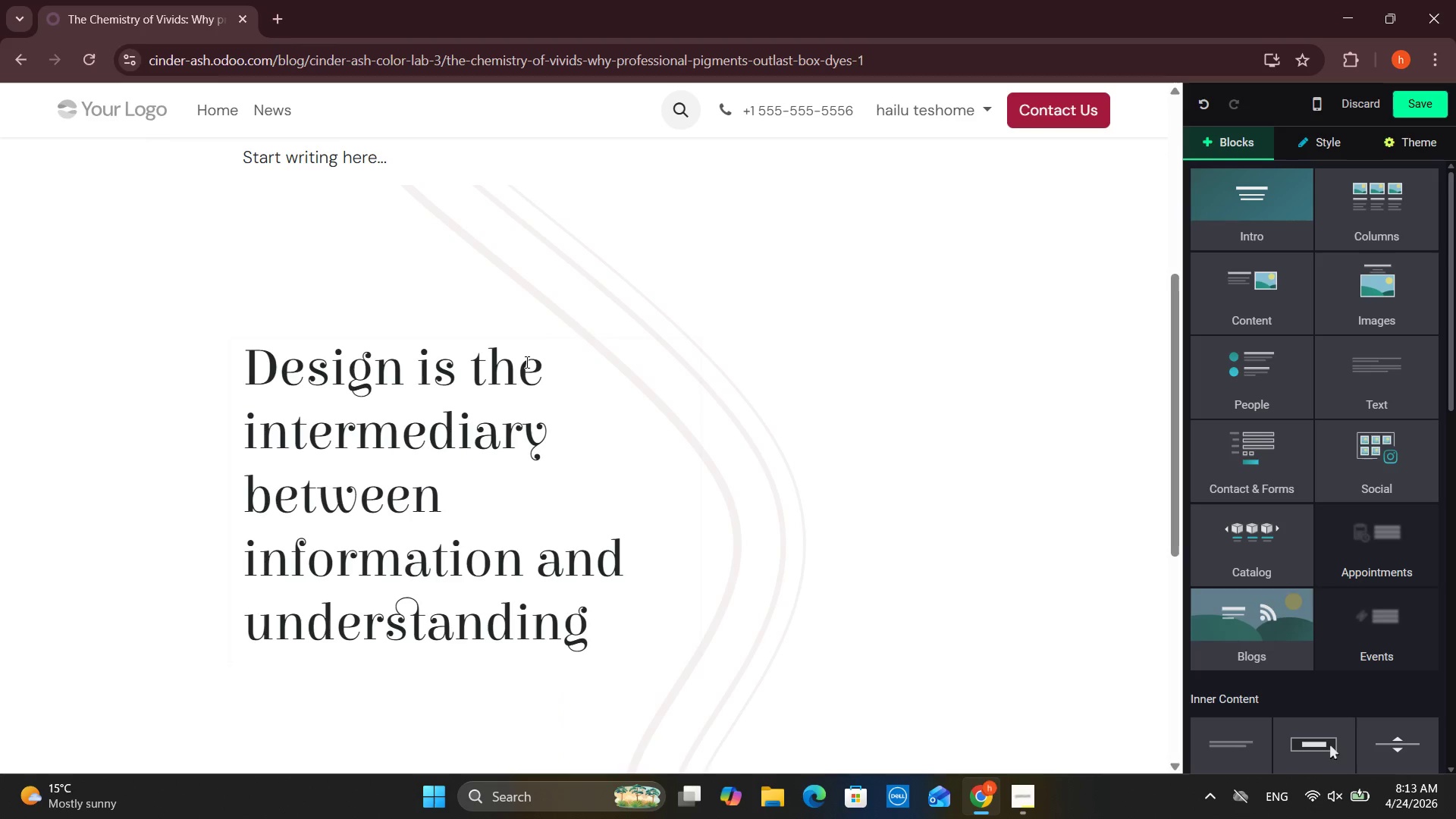 
left_click([504, 363])
 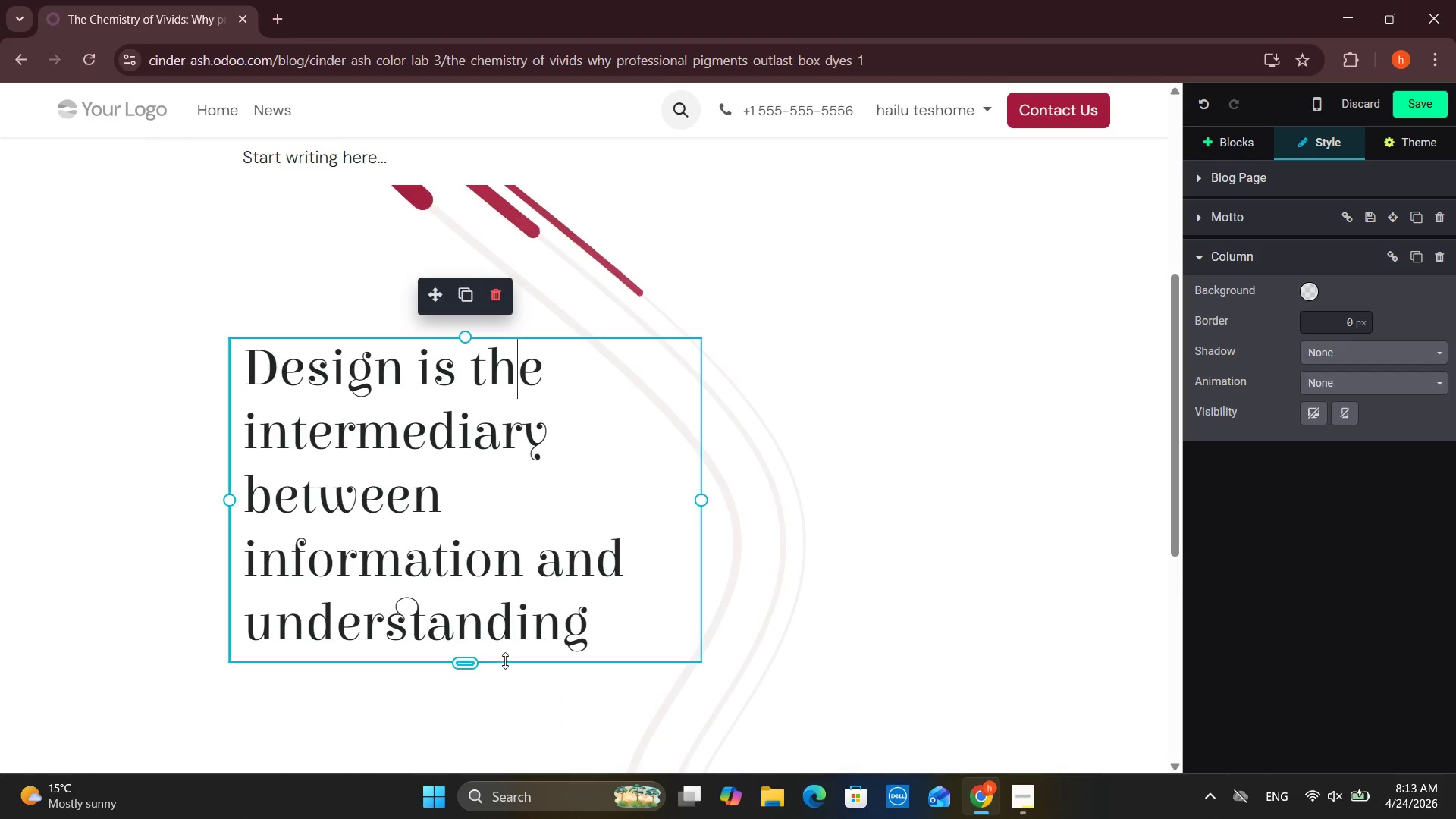 
left_click_drag(start_coordinate=[475, 661], to_coordinate=[469, 517])
 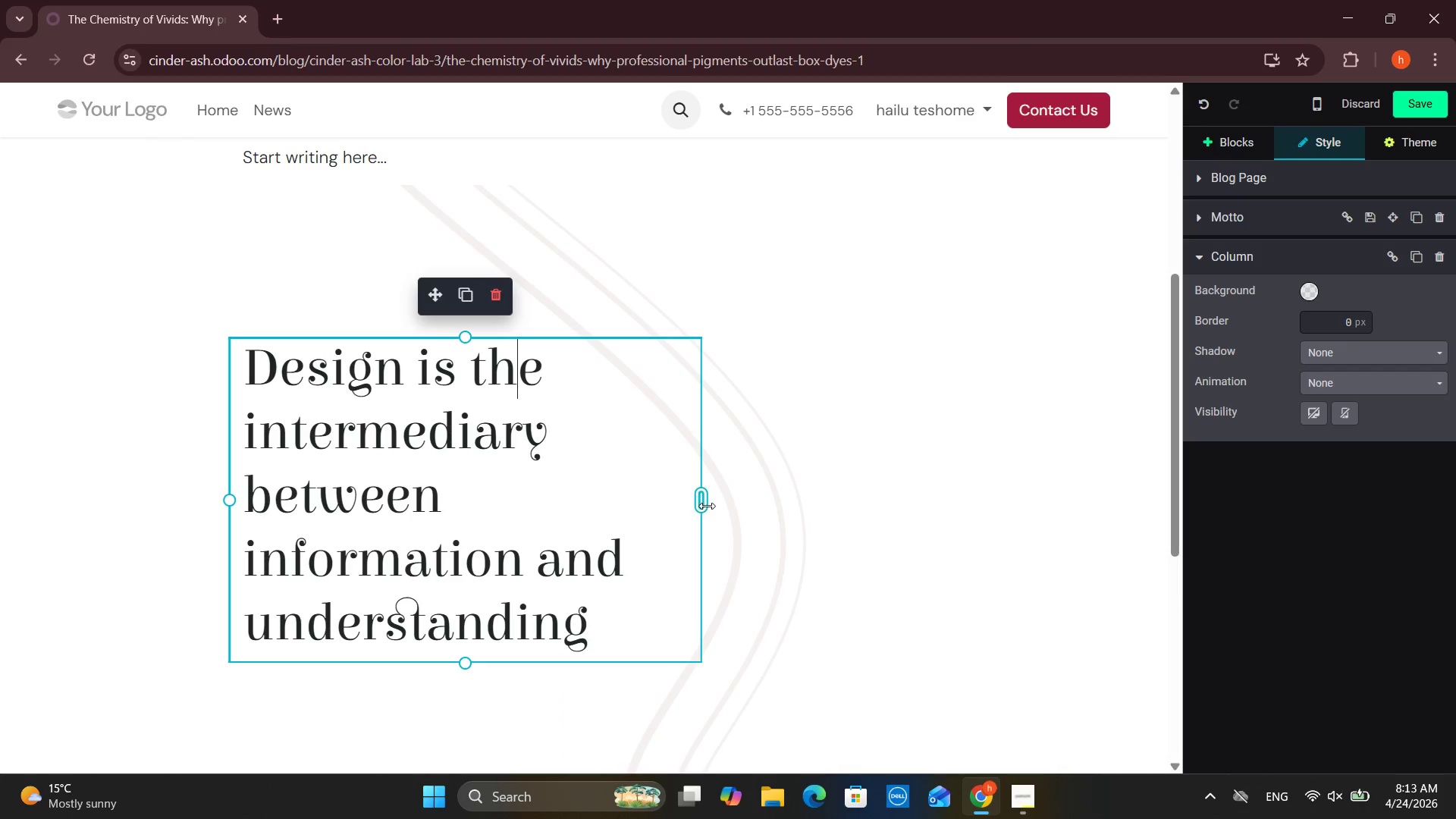 
left_click_drag(start_coordinate=[707, 504], to_coordinate=[1023, 495])
 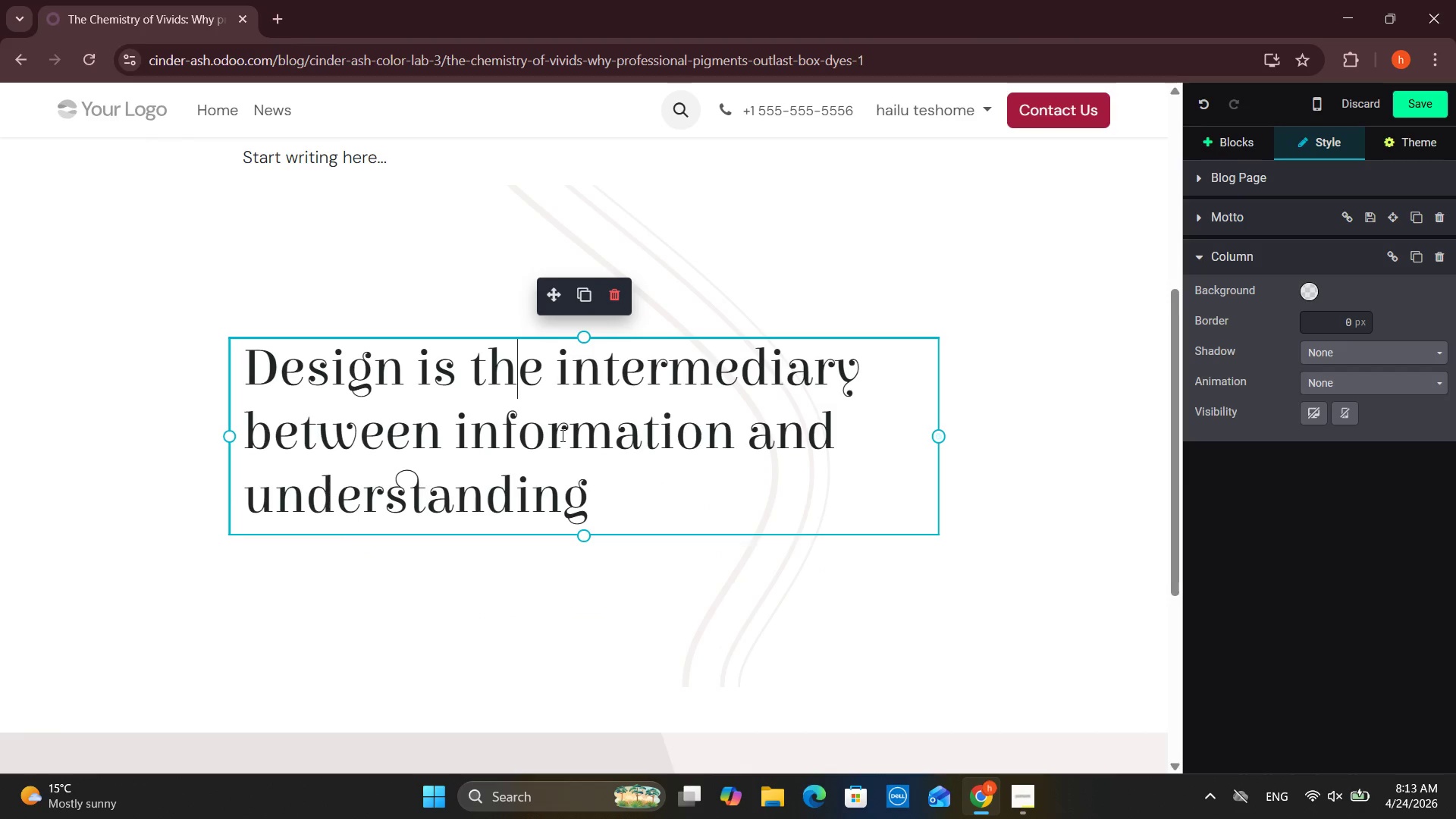 
left_click_drag(start_coordinate=[552, 423], to_coordinate=[548, 422])
 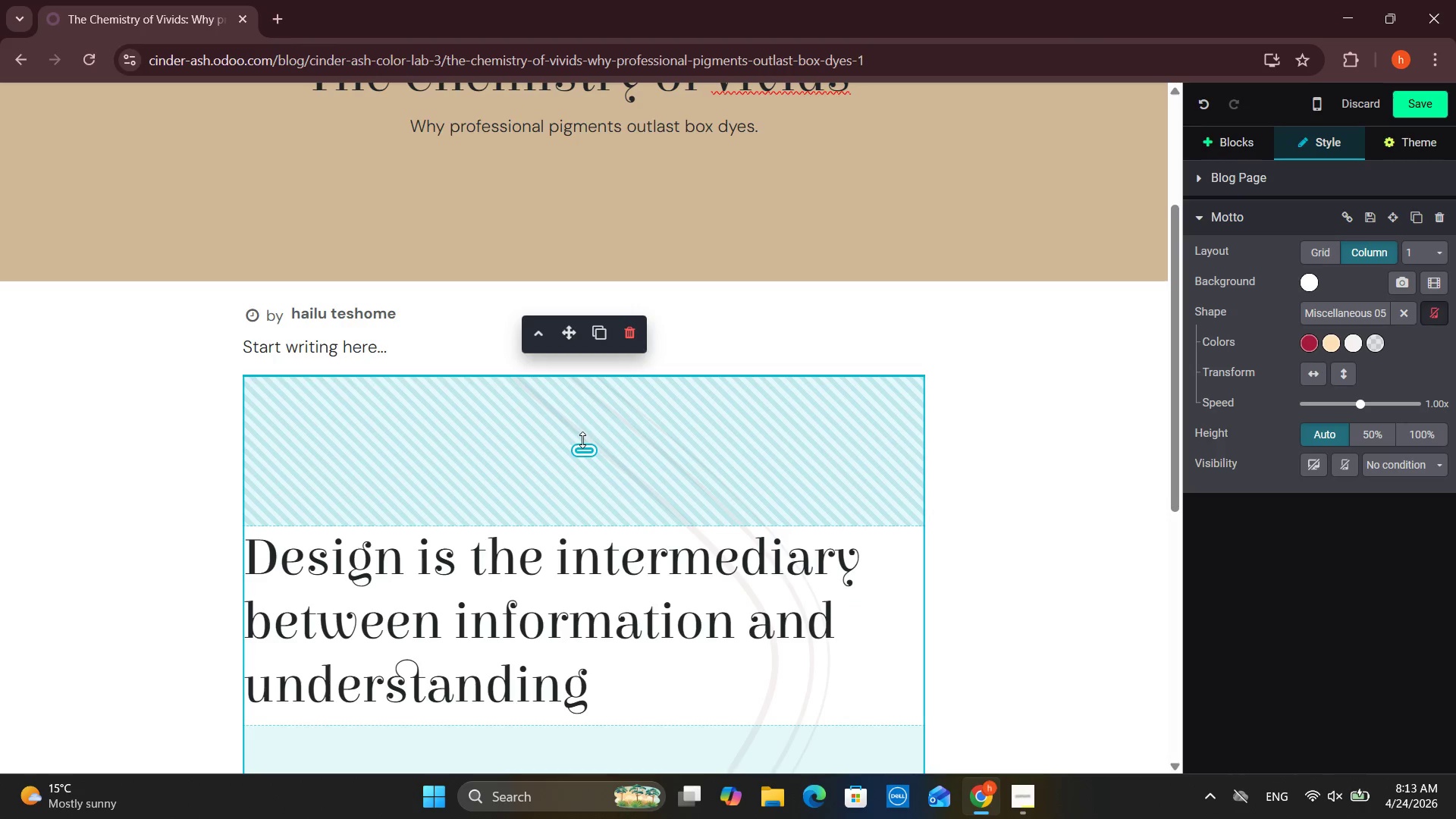 
scroll: coordinate [563, 434], scroll_direction: up, amount: 1.0
 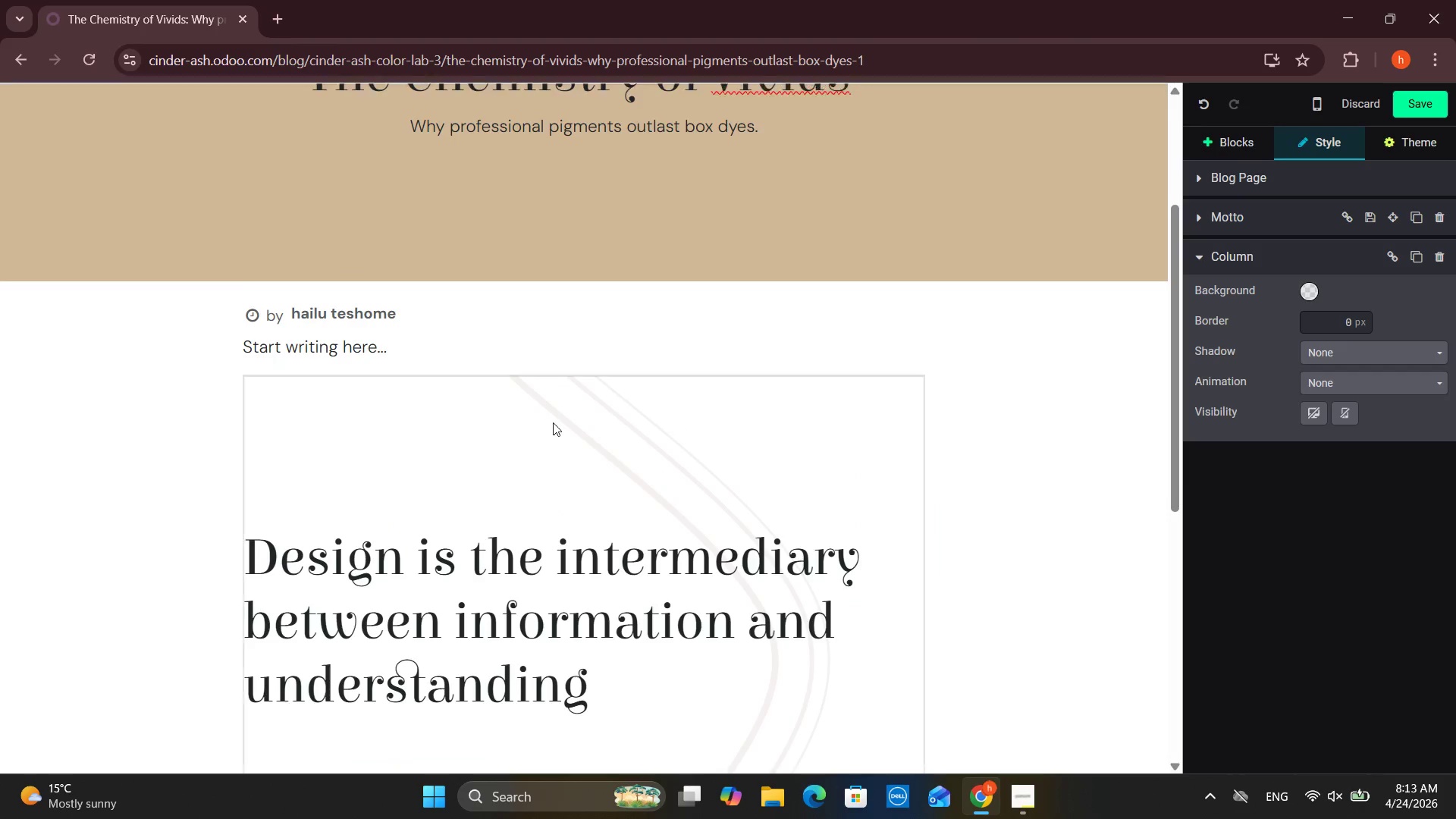 
left_click_drag(start_coordinate=[592, 450], to_coordinate=[596, 270])
 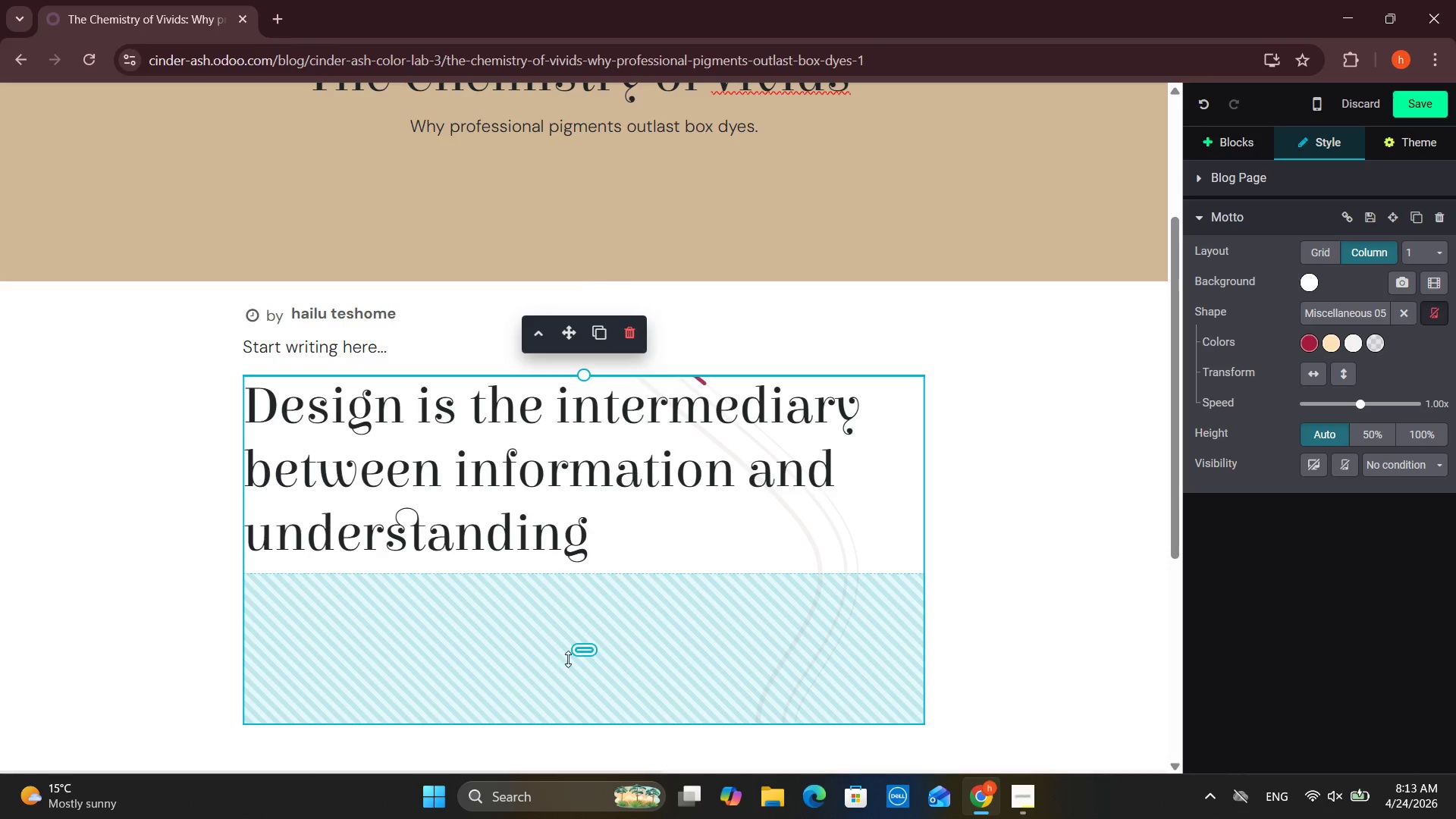 
left_click_drag(start_coordinate=[582, 658], to_coordinate=[613, 516])
 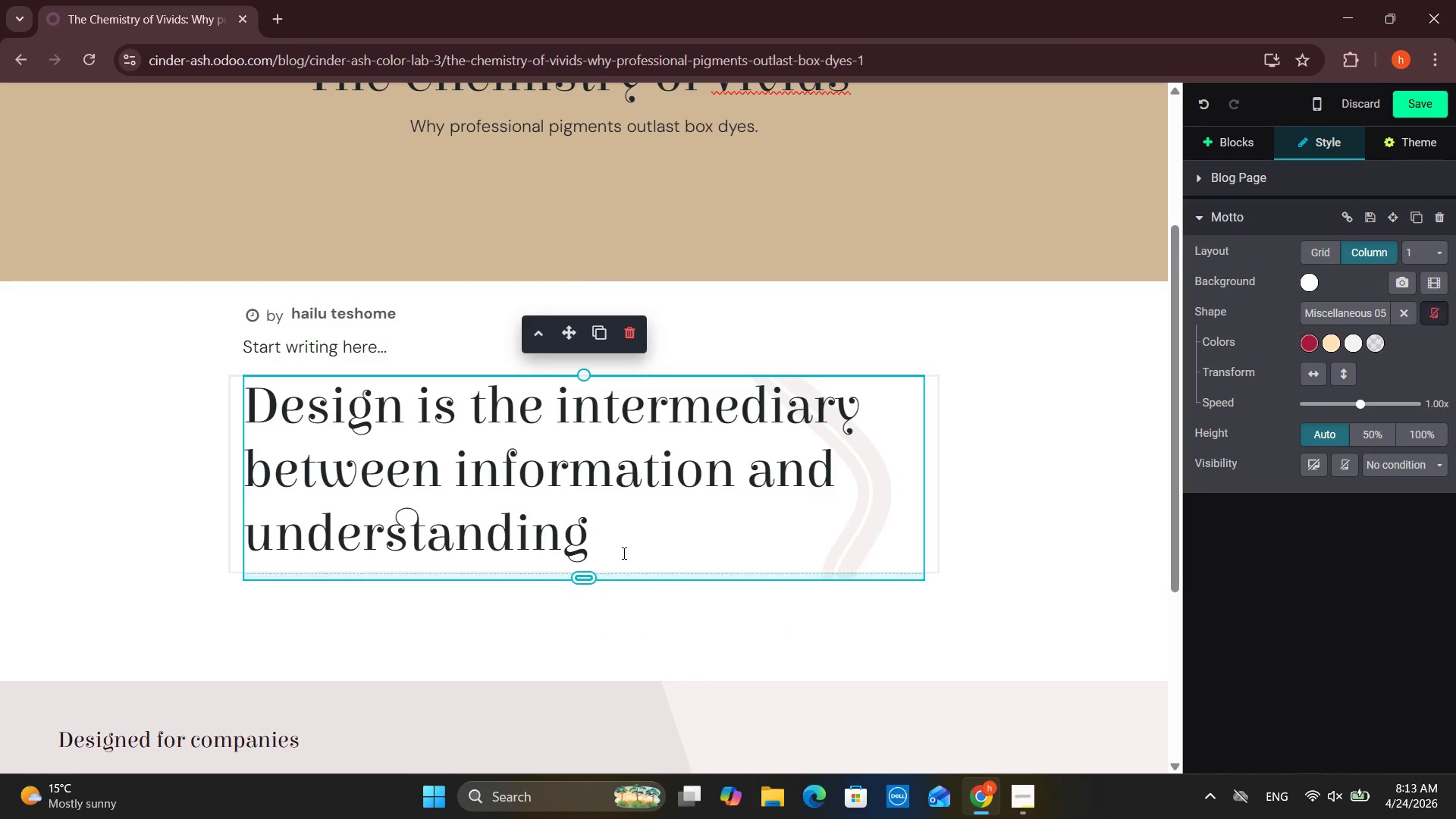 
left_click_drag(start_coordinate=[623, 553], to_coordinate=[337, 441])
 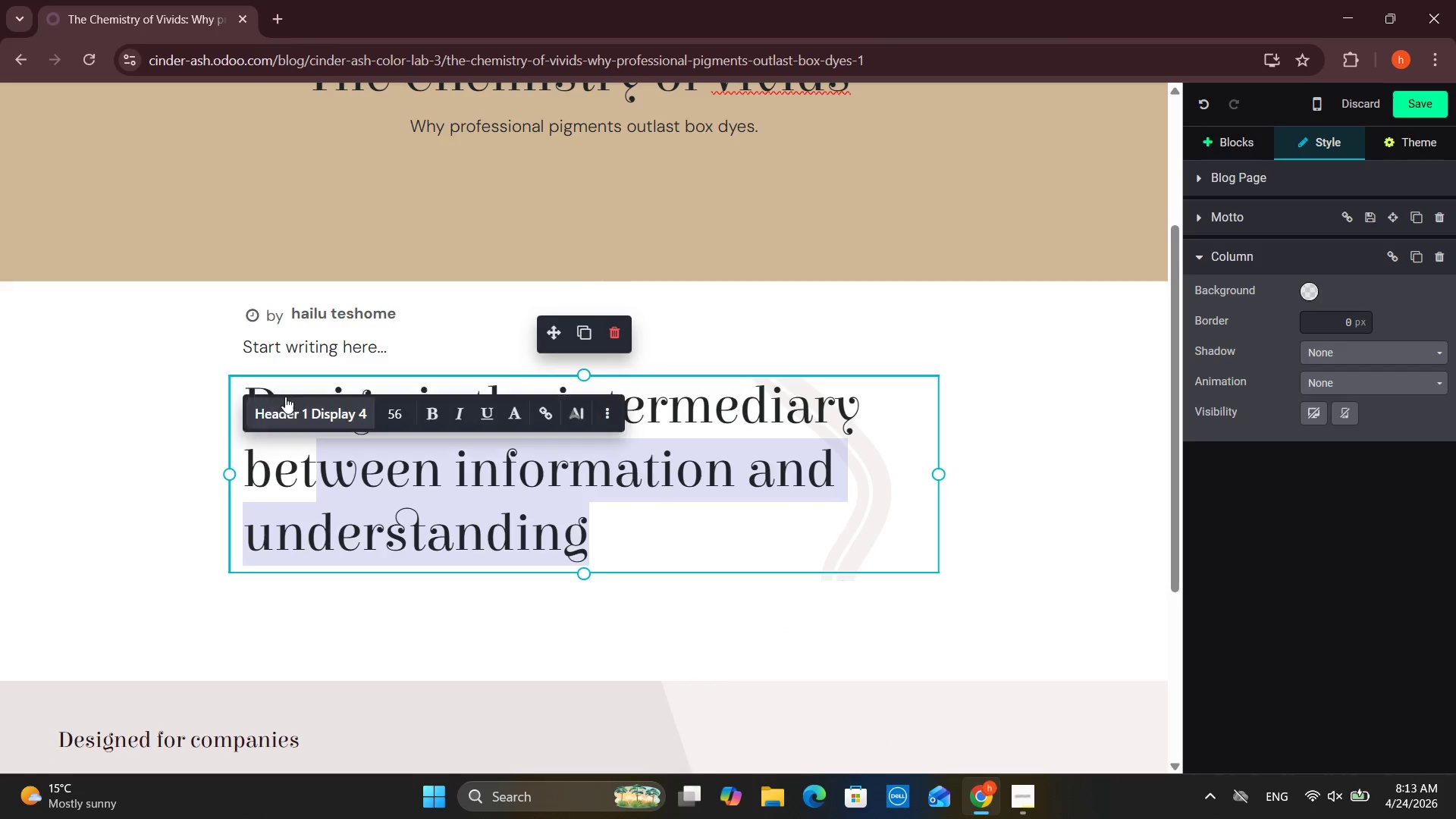 
left_click([285, 394])
 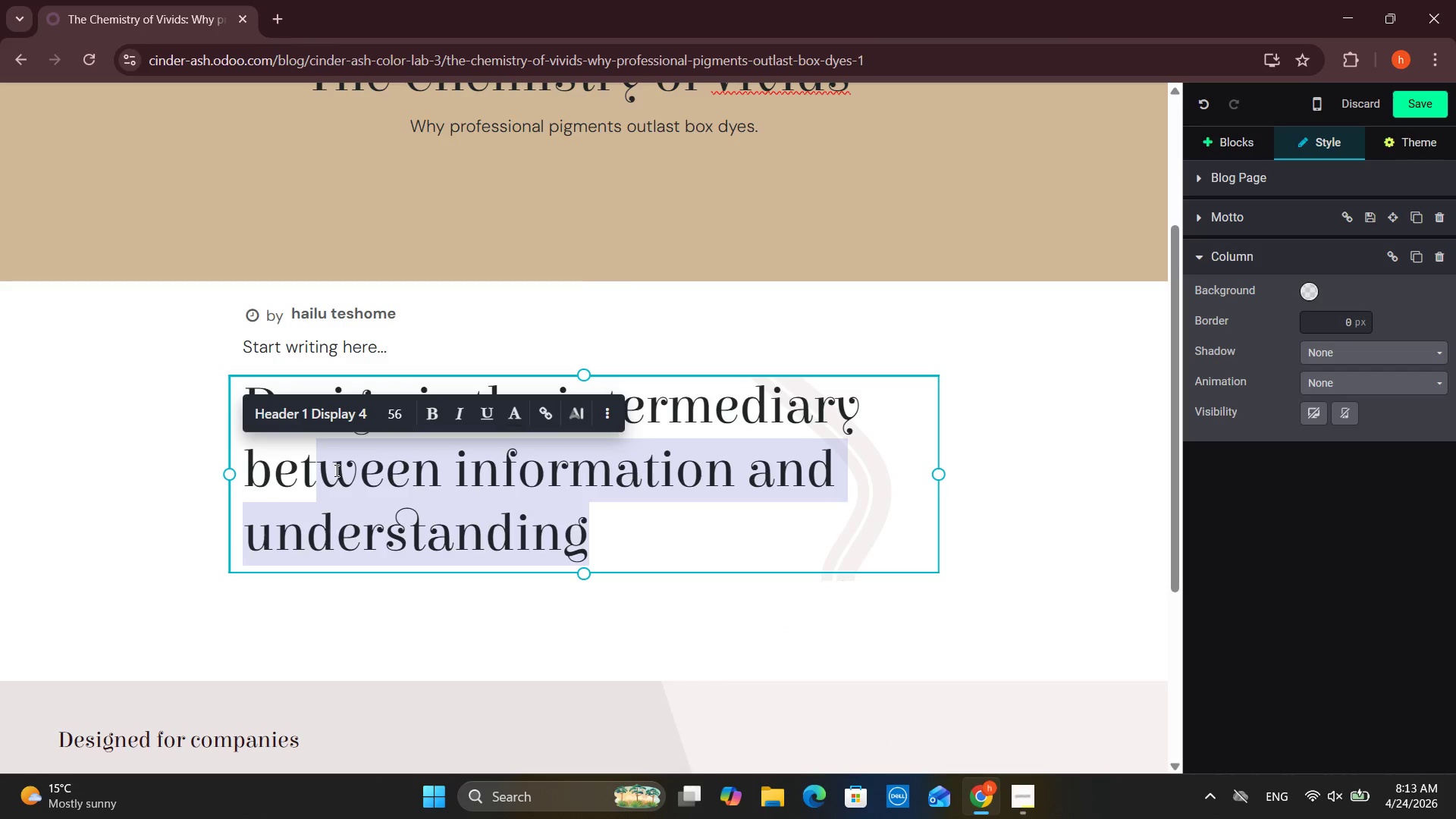 
left_click([335, 470])
 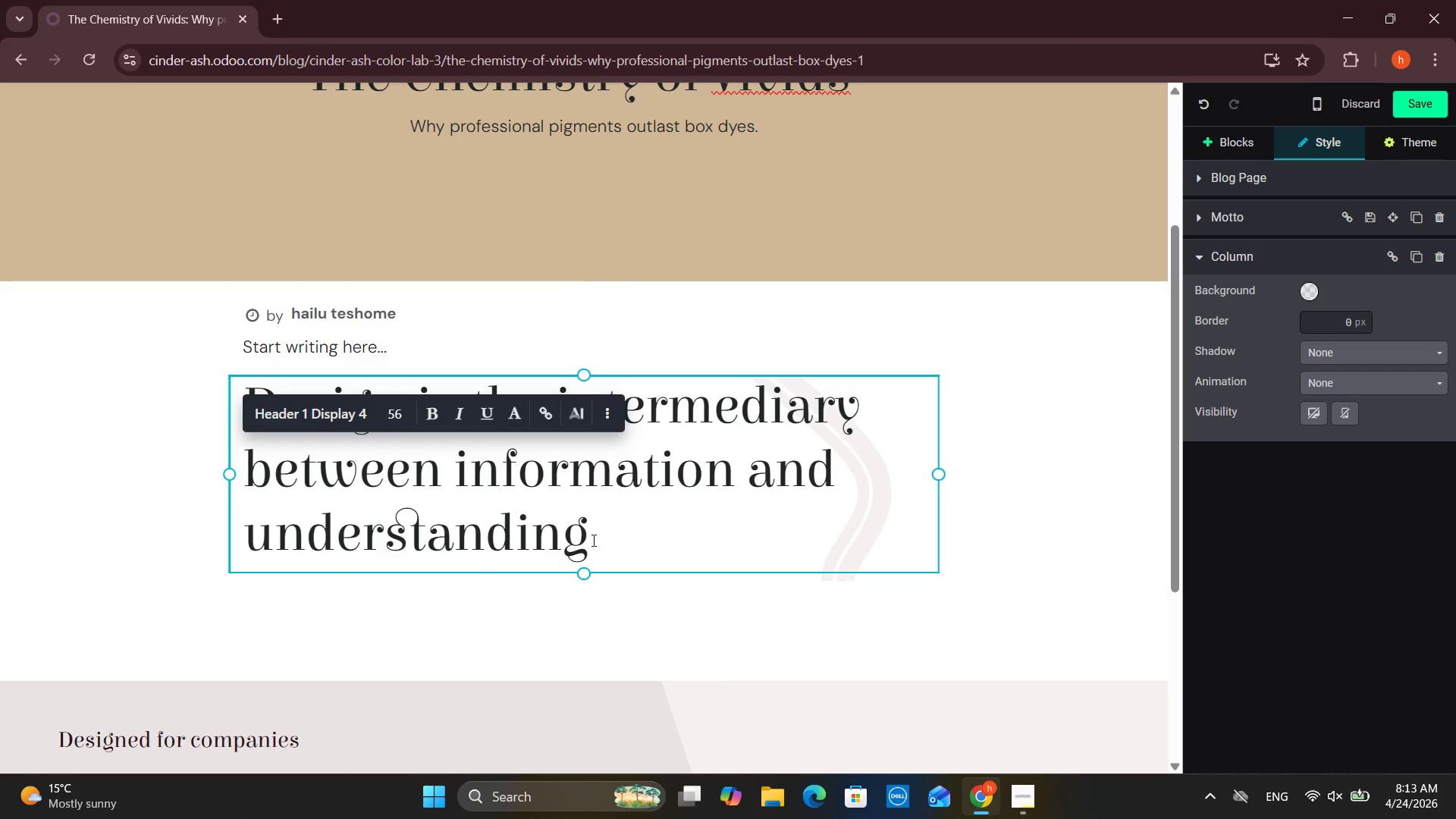 
left_click_drag(start_coordinate=[603, 540], to_coordinate=[281, 394])
 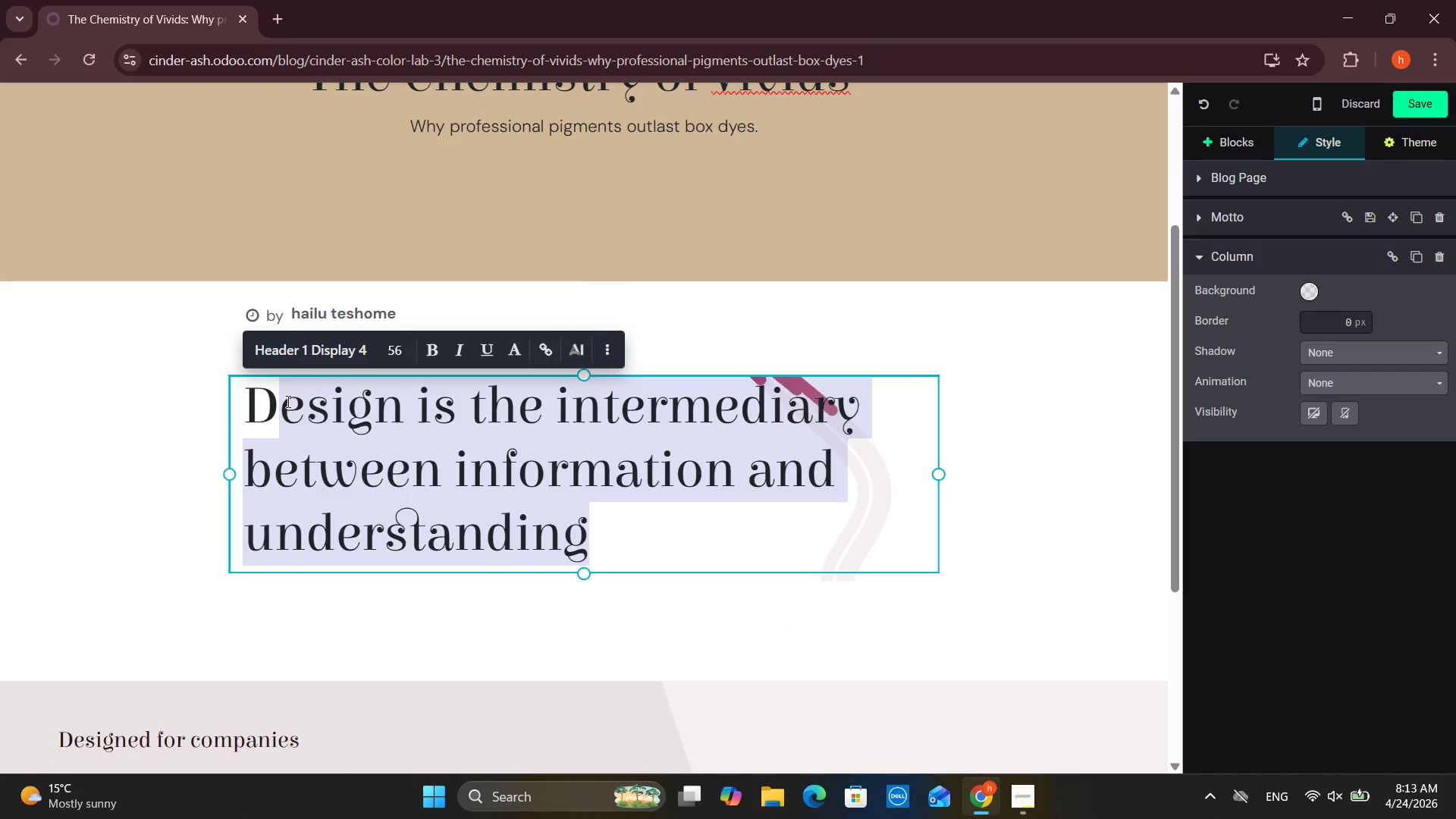 
key(Backspace)
key(Backspace)
type(Bright )
key(Backspace)
type(, vivid hair C)
key(Backspace)
type(corl)
key(Backspace)
key(Backspace)
type(lors are evrywhere - fre)
key(Backspace)
key(Backspace)
key(Backspace)
key(Backspace)
key(Backspace)
 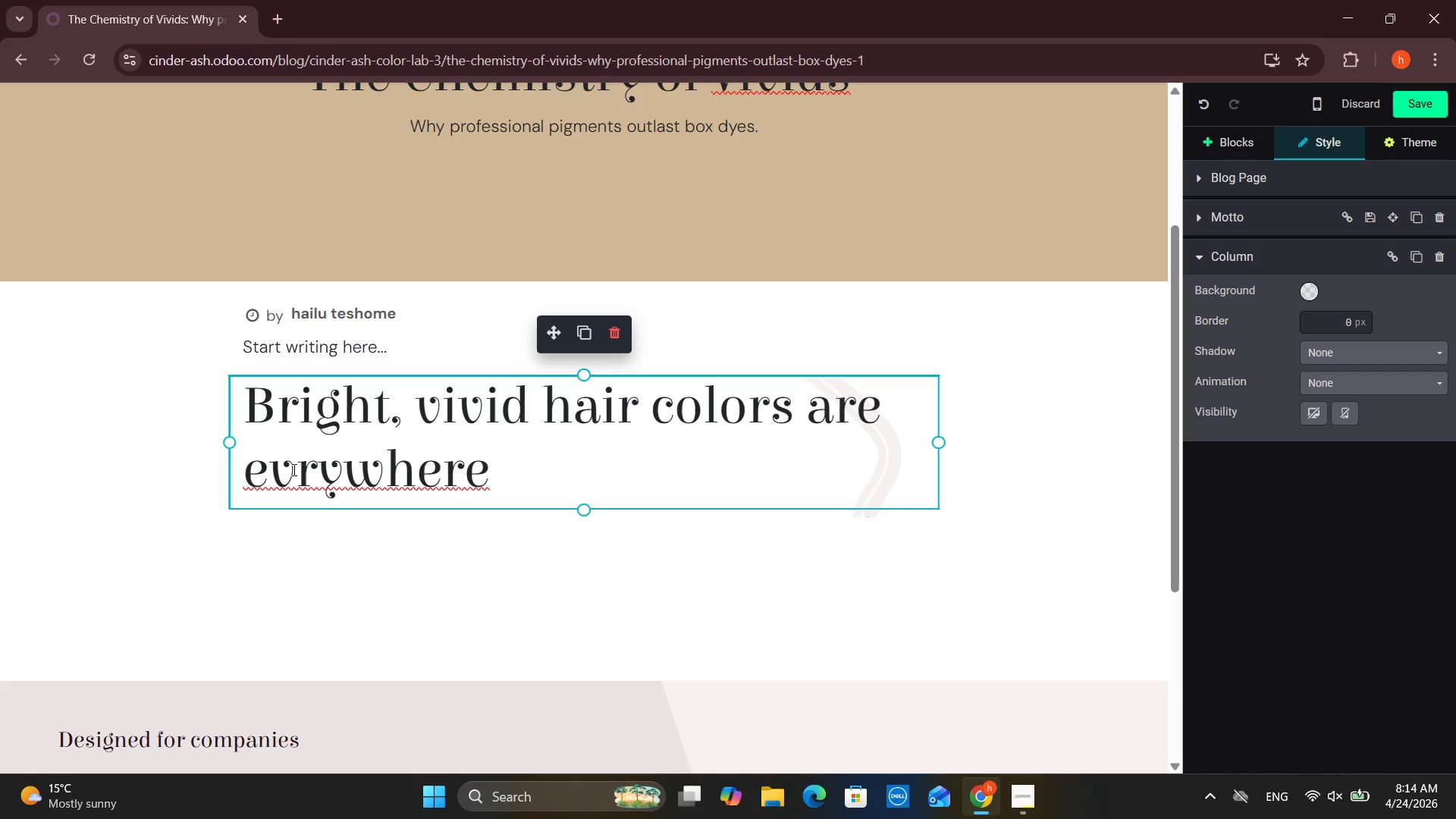 
left_click([306, 470])
 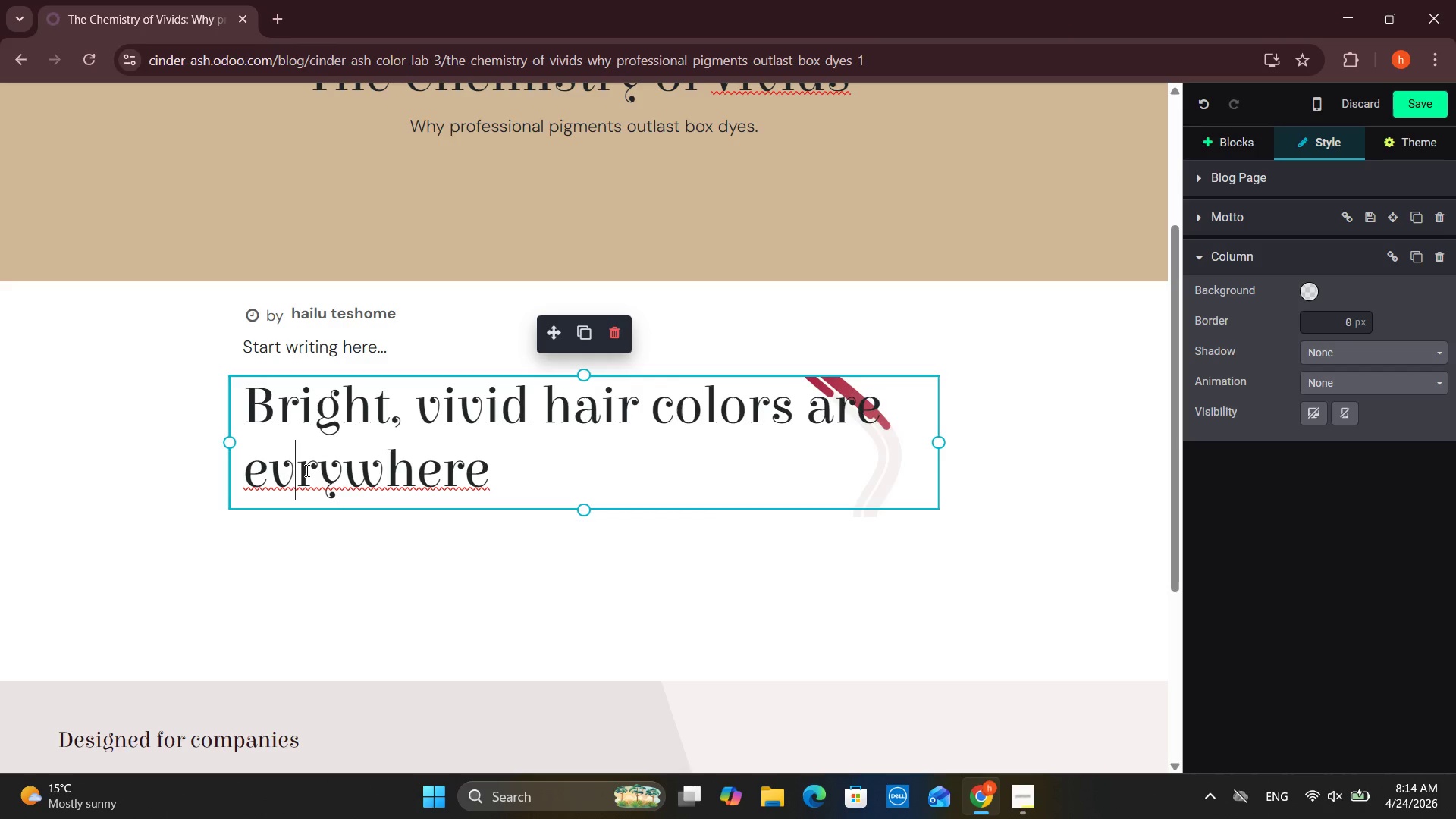 
key(E)
 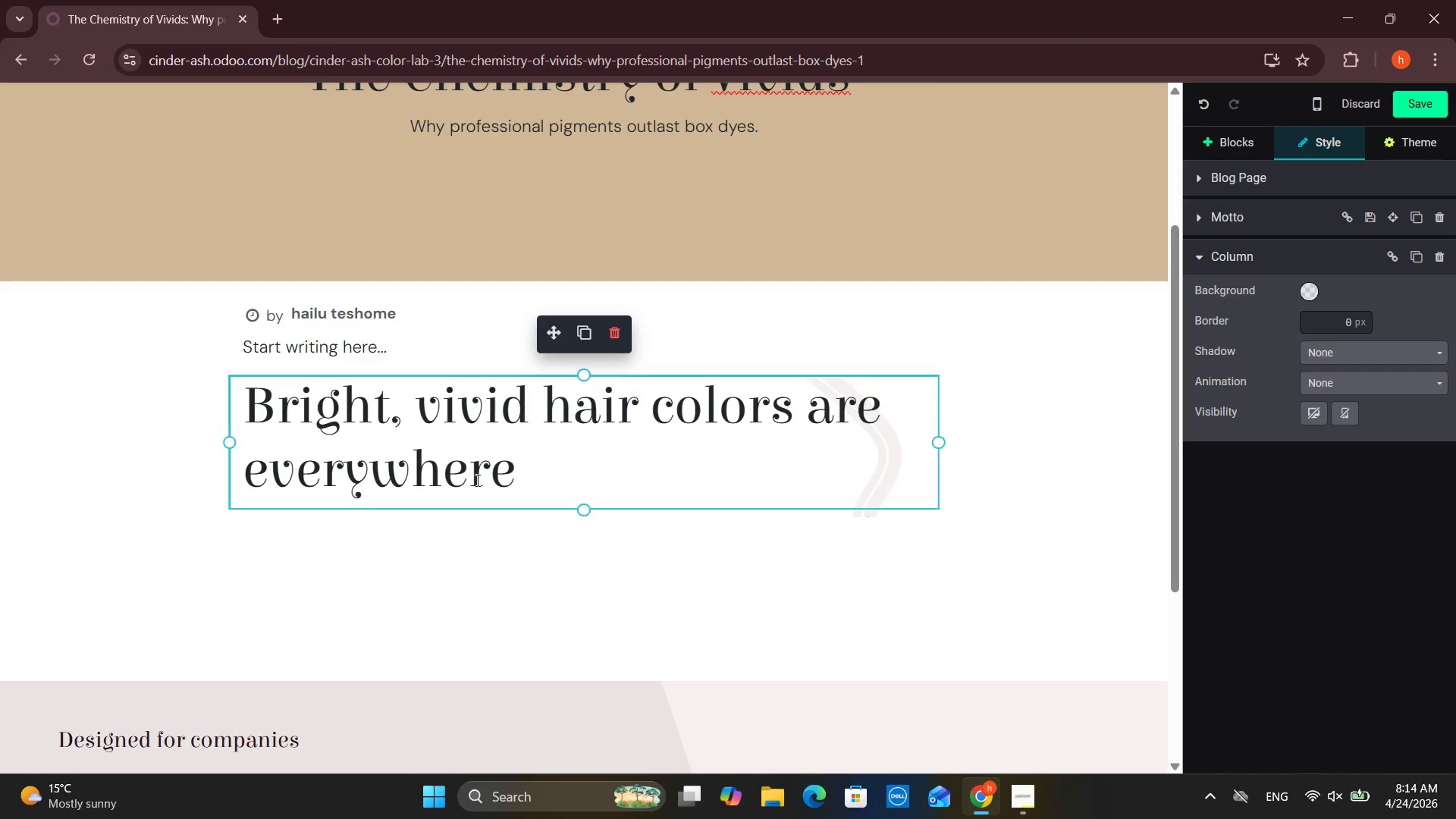 
left_click([552, 478])
 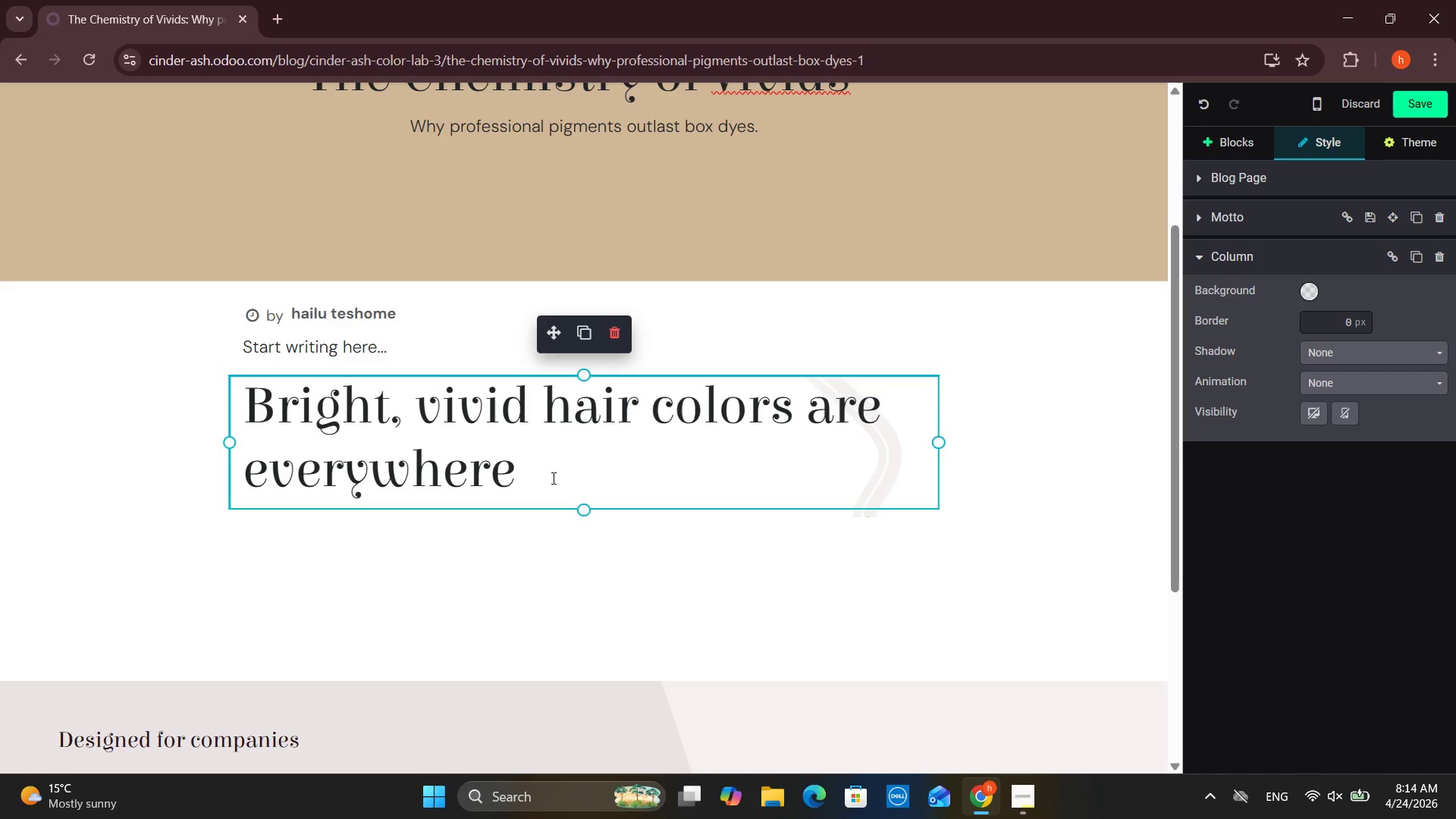 
key(Backspace)
type(. Frin )
key(Backspace)
key(Backspace)
key(Backspace)
type(on)
key(Backspace)
type(m electric b)
 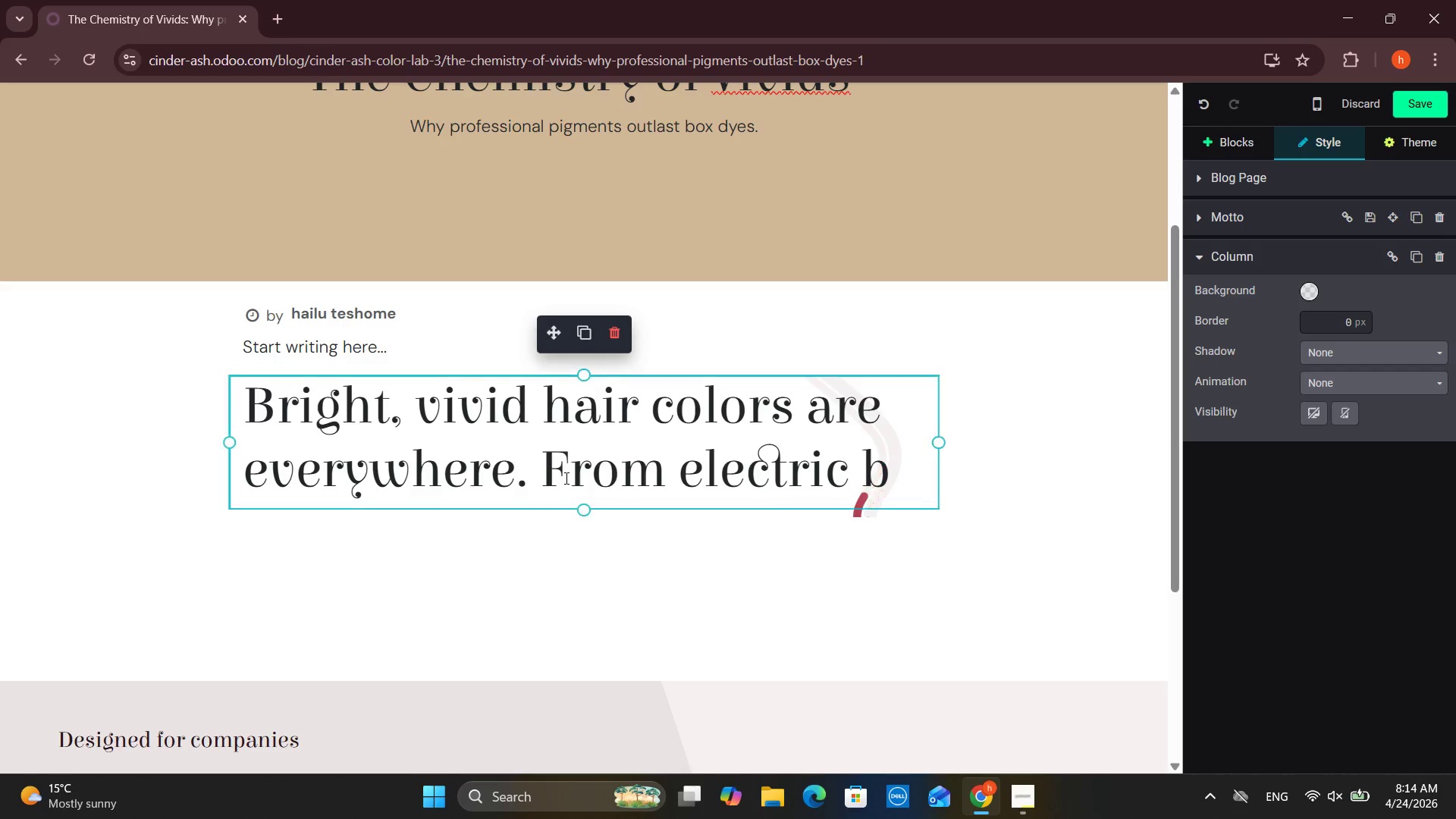 
type(lues to soft lavender pastels. Yet one of the most common frustrations )
key(Backspace)
key(Backspace)
 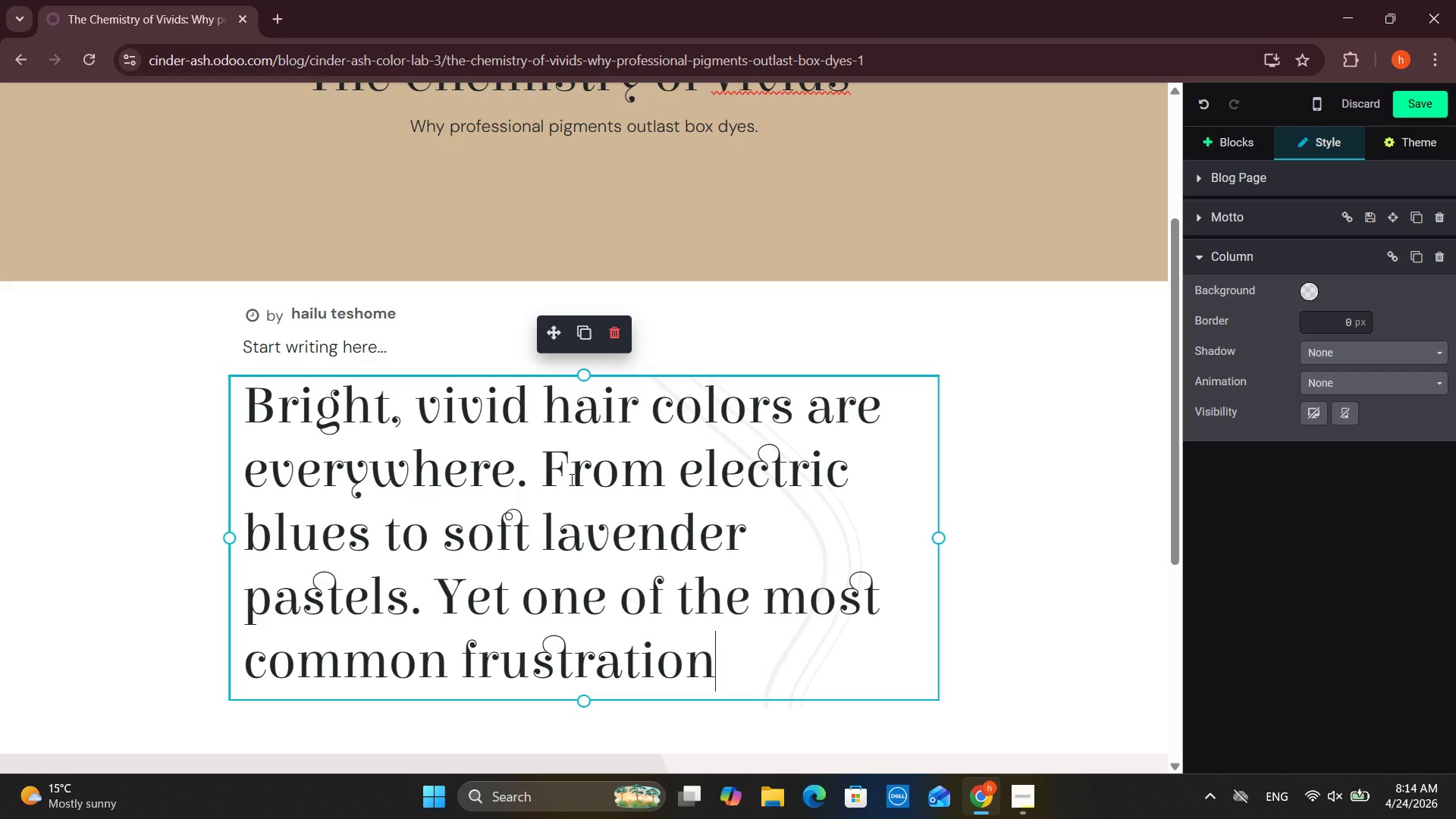 
type(sc)
key(Backspace)
type( cliend)
key(Backspace)
type(ts face is hoe)
key(Backspace)
type(w Q)
key(Backspace)
type(quickly they d)
key(Backspace)
type(fade.)
 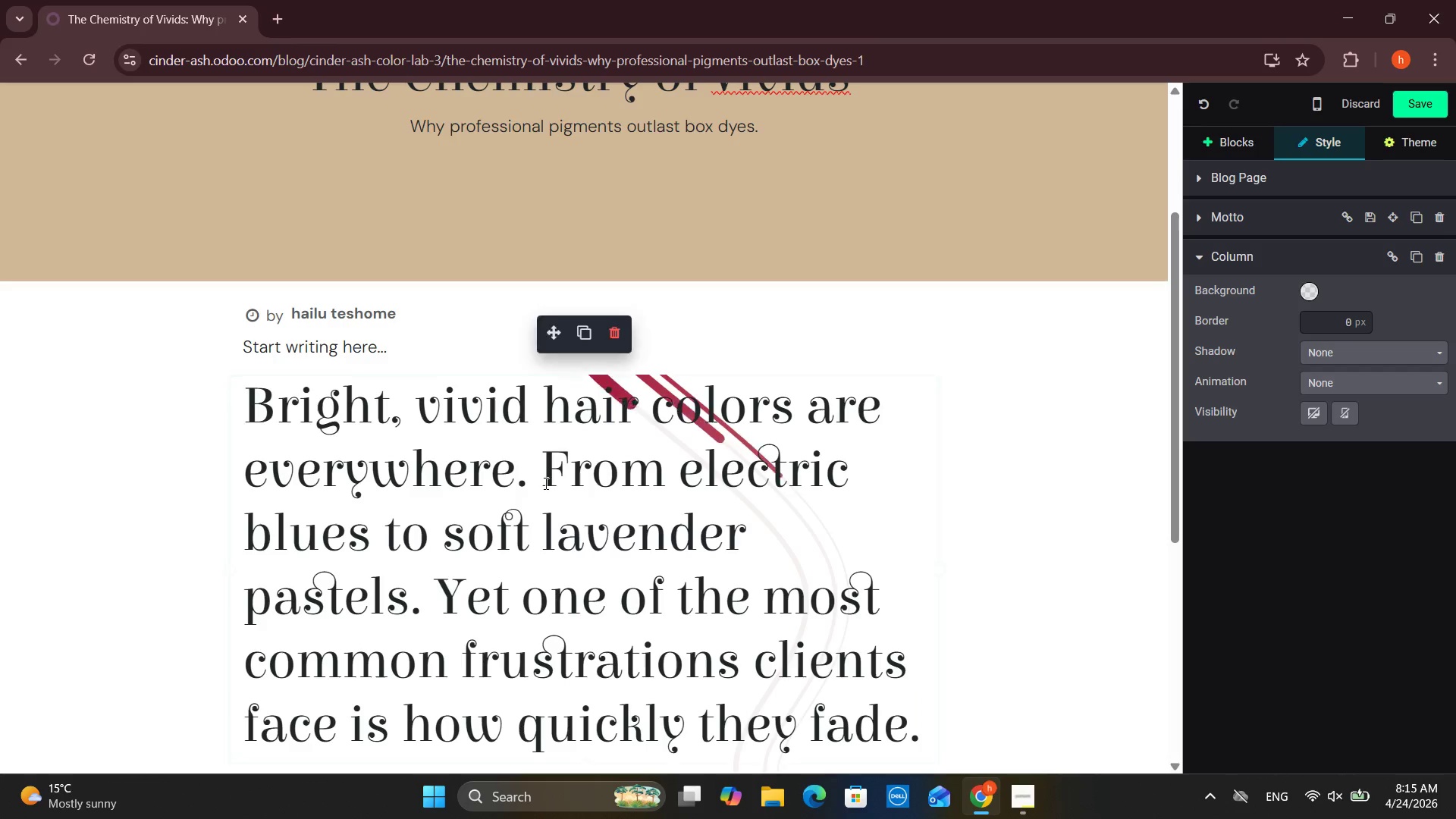 
scroll: coordinate [542, 483], scroll_direction: none, amount: 0.0
 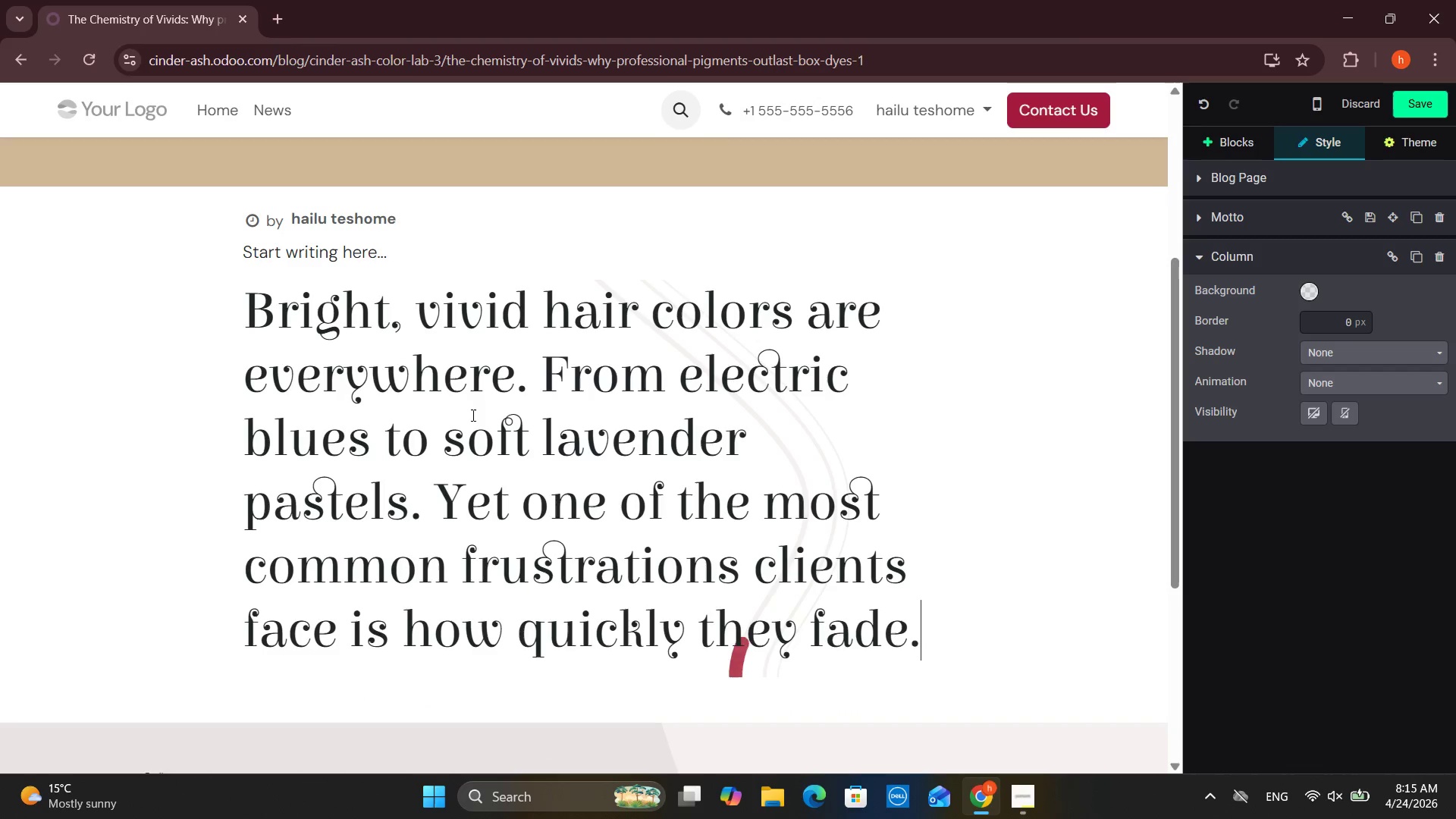 
left_click([455, 397])
 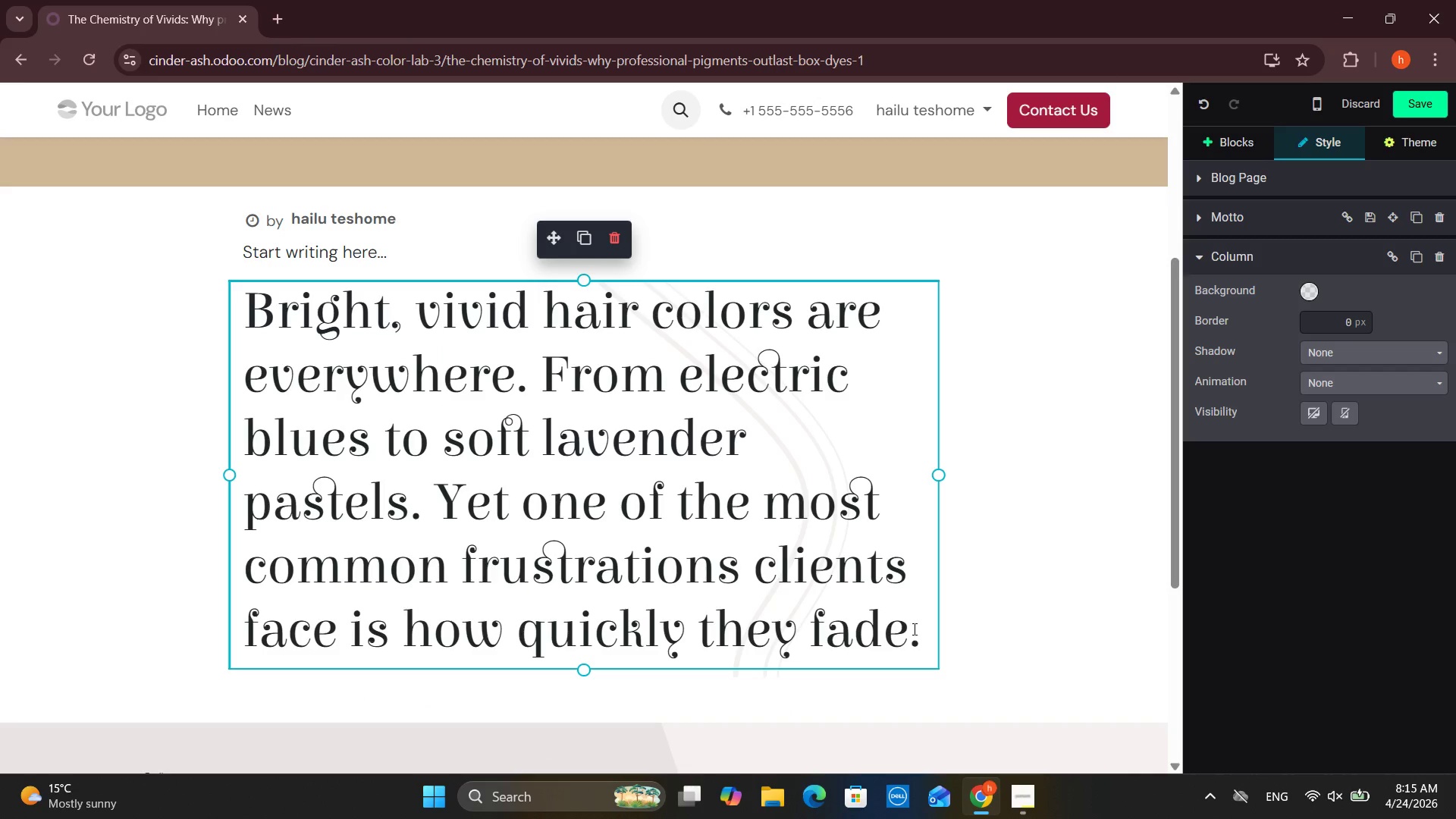 
left_click_drag(start_coordinate=[924, 637], to_coordinate=[177, 294])
 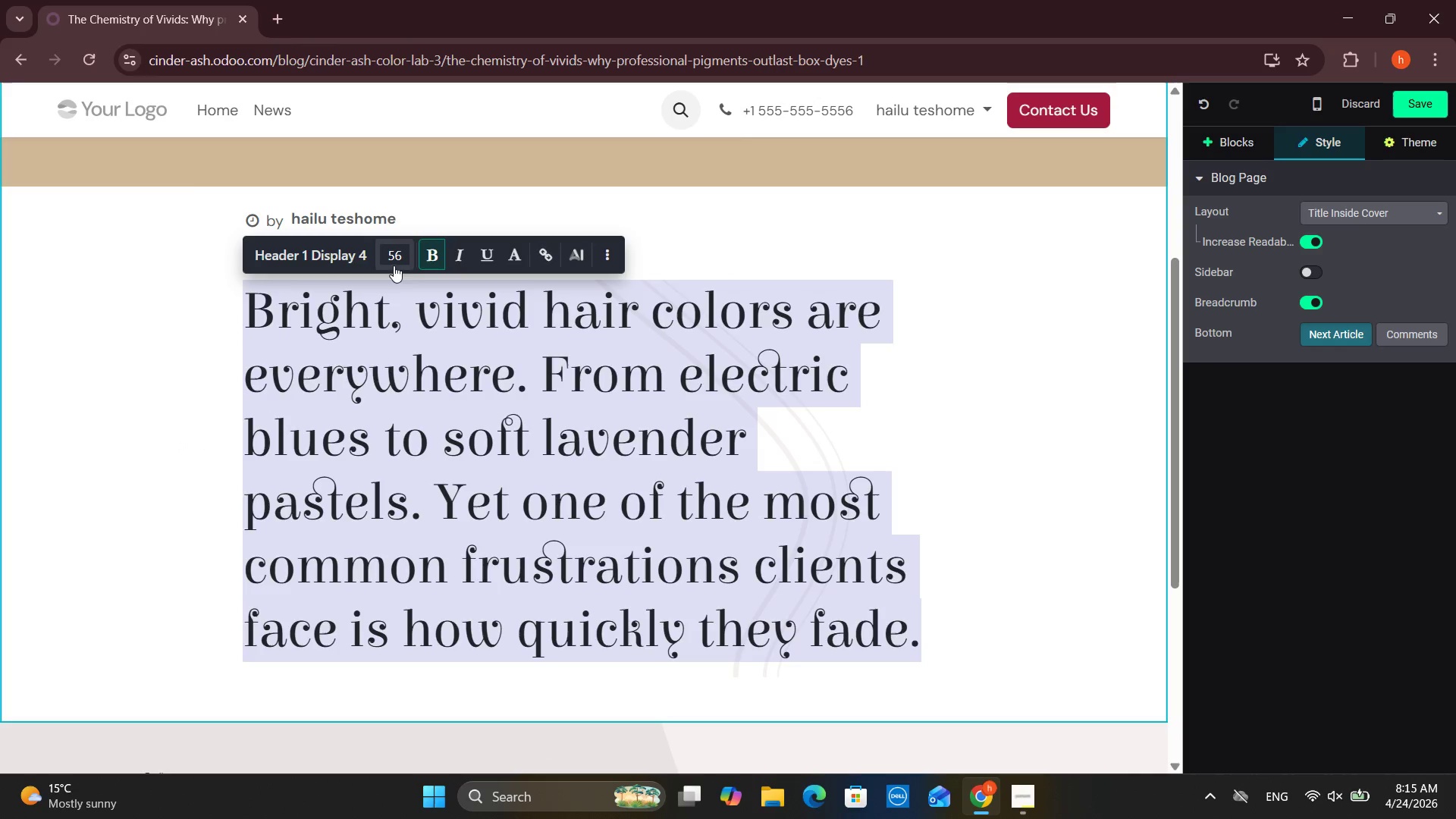 
left_click([394, 264])
 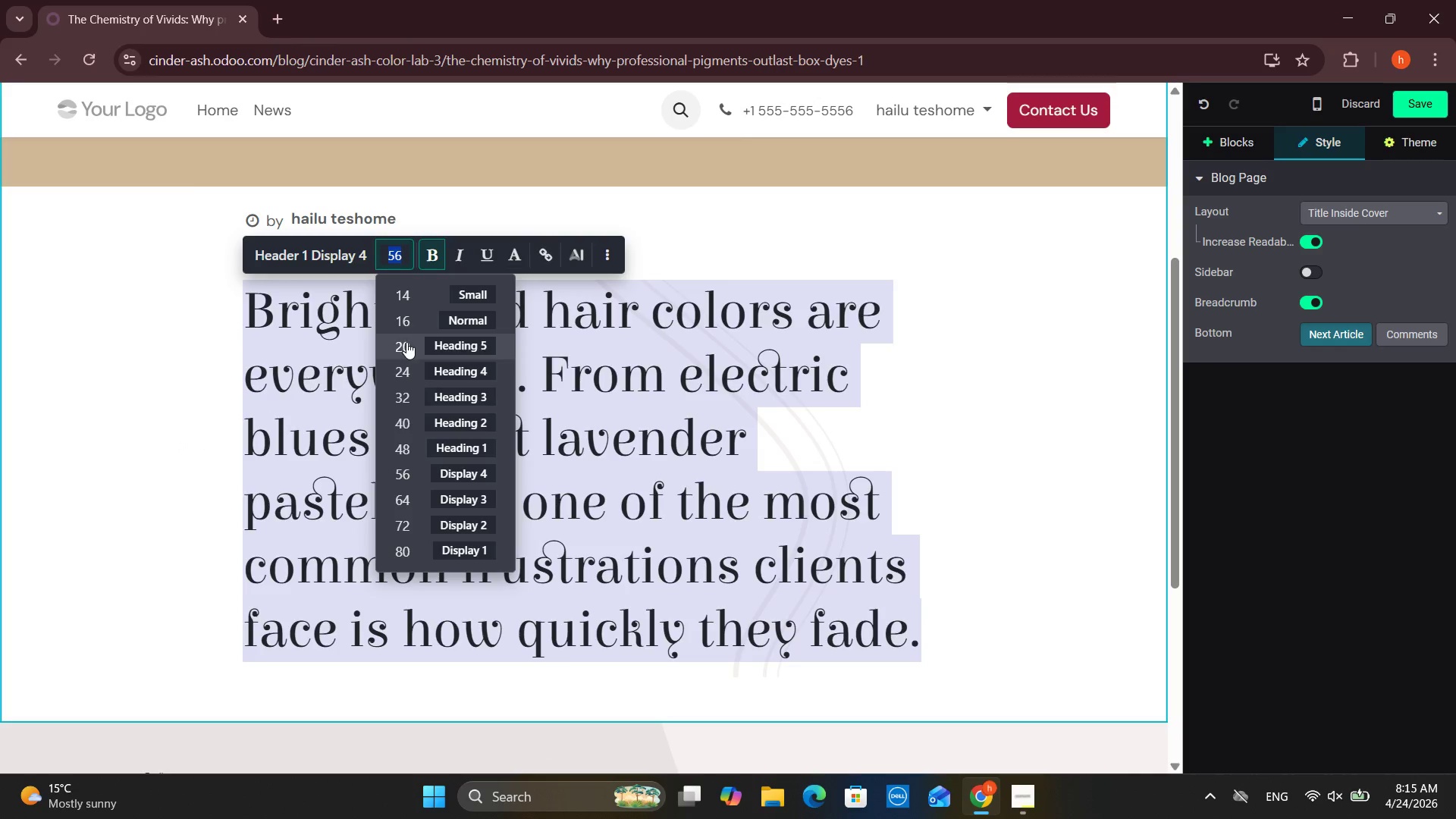 
left_click([406, 345])
 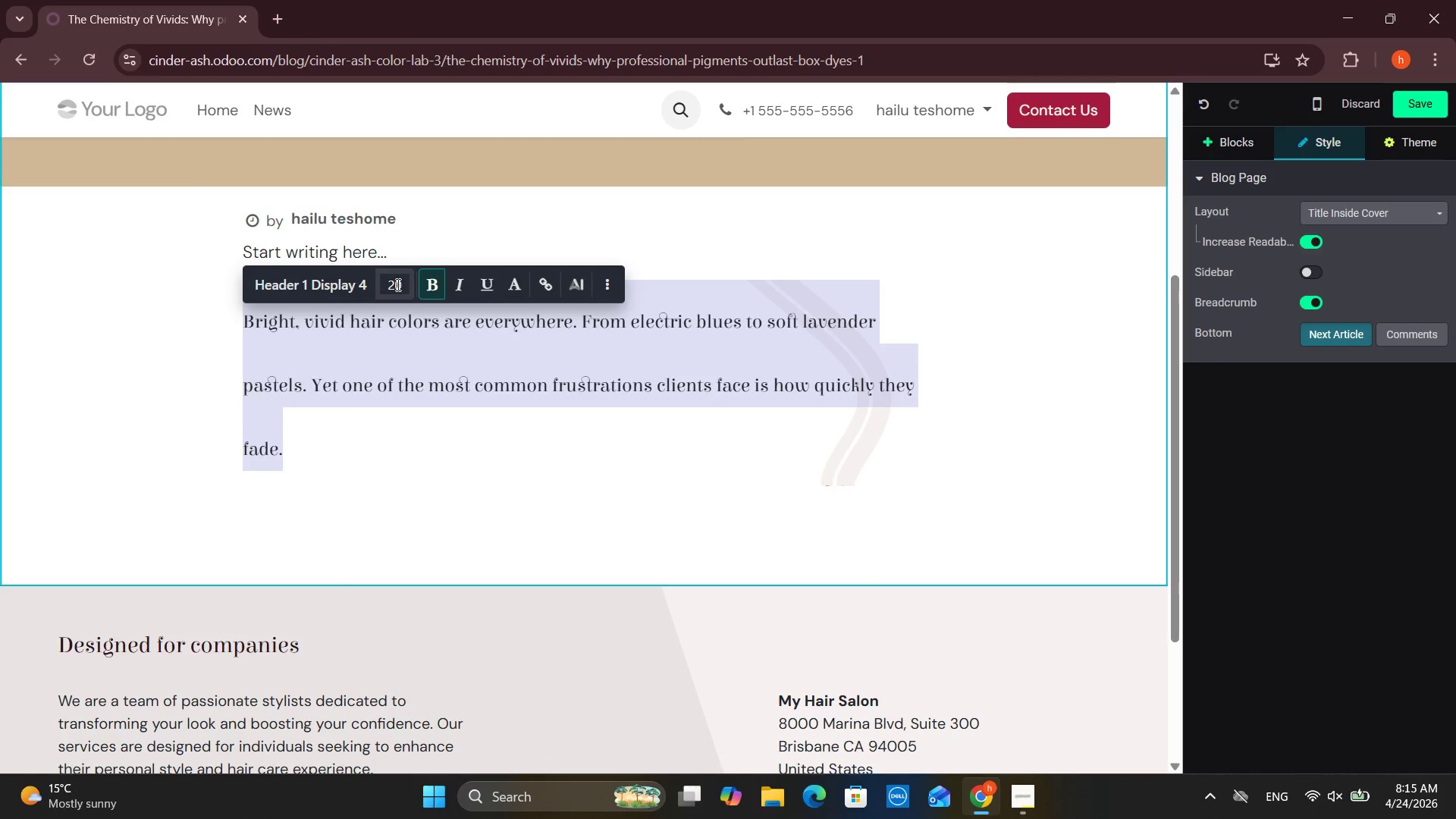 
left_click([325, 288])
 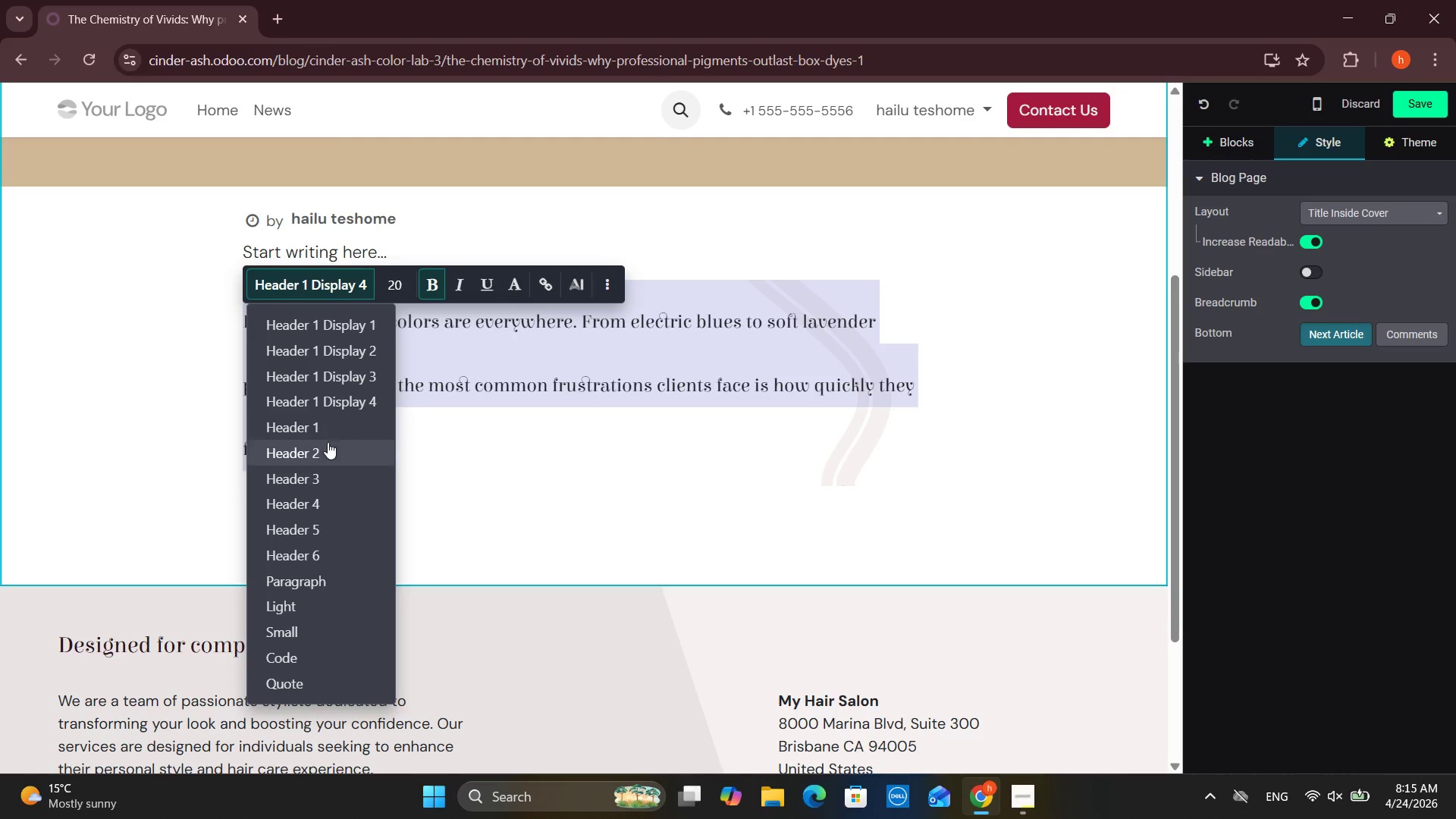 
left_click([318, 475])
 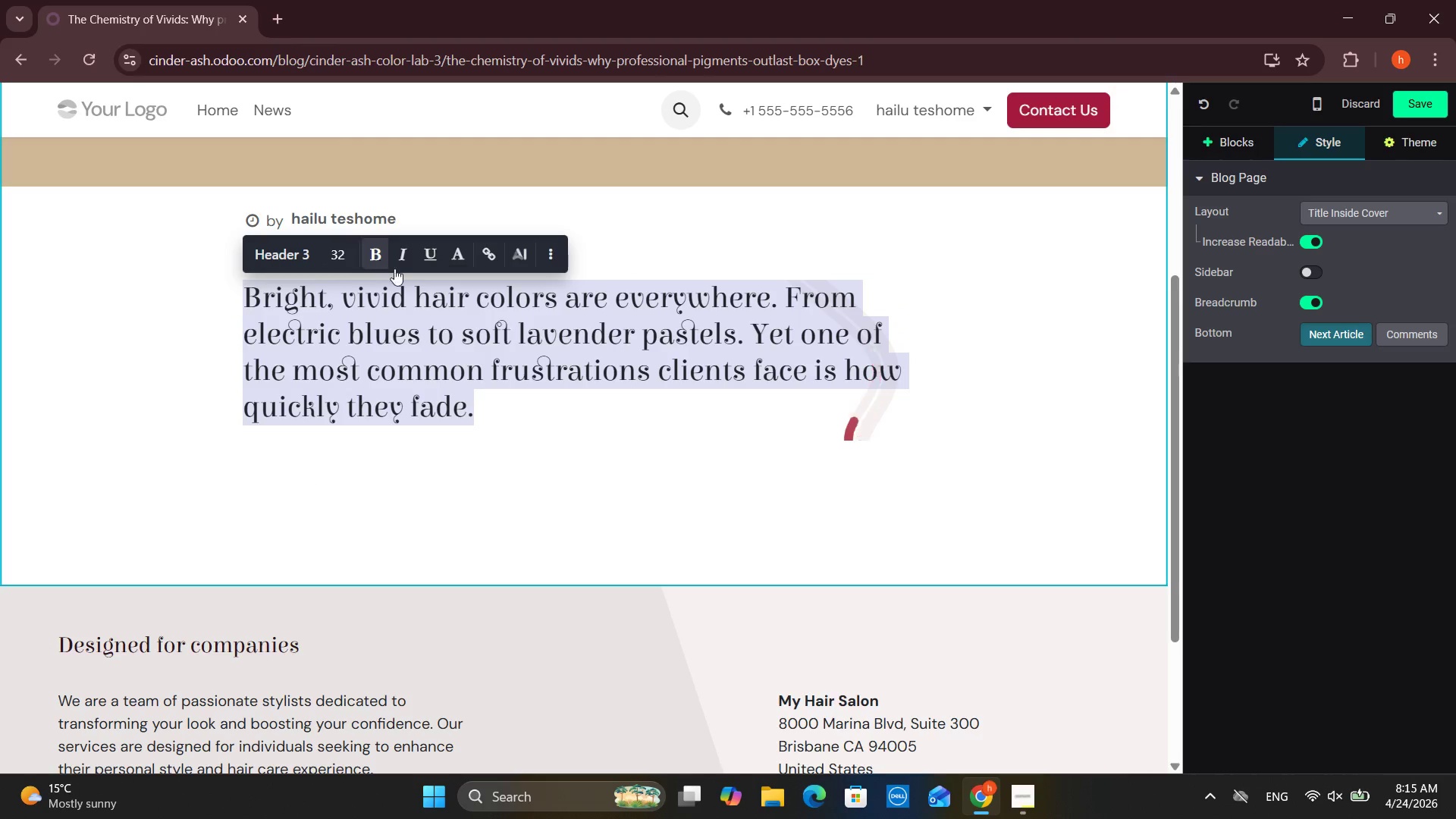 
left_click([343, 261])
 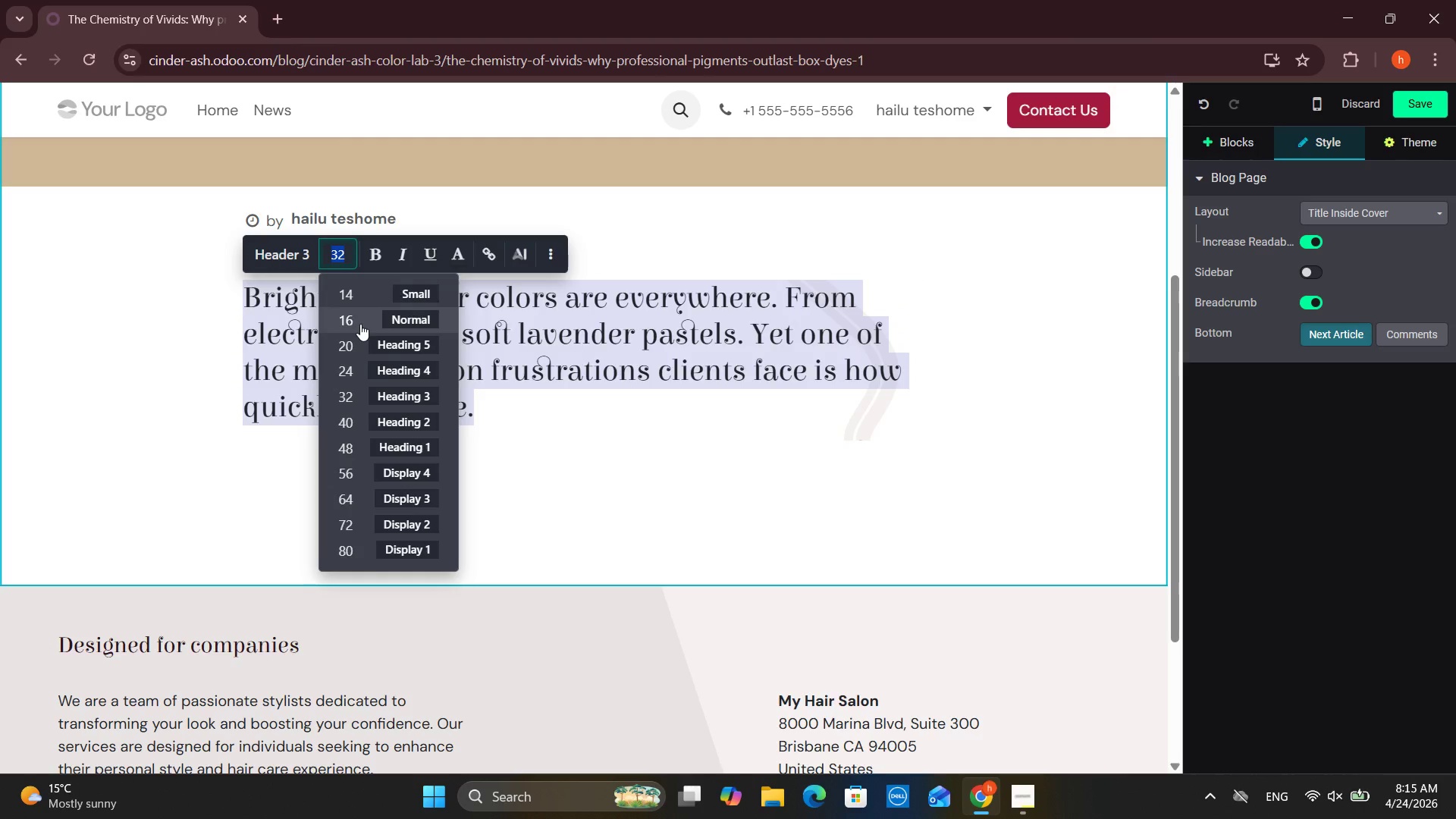 
left_click([360, 324])
 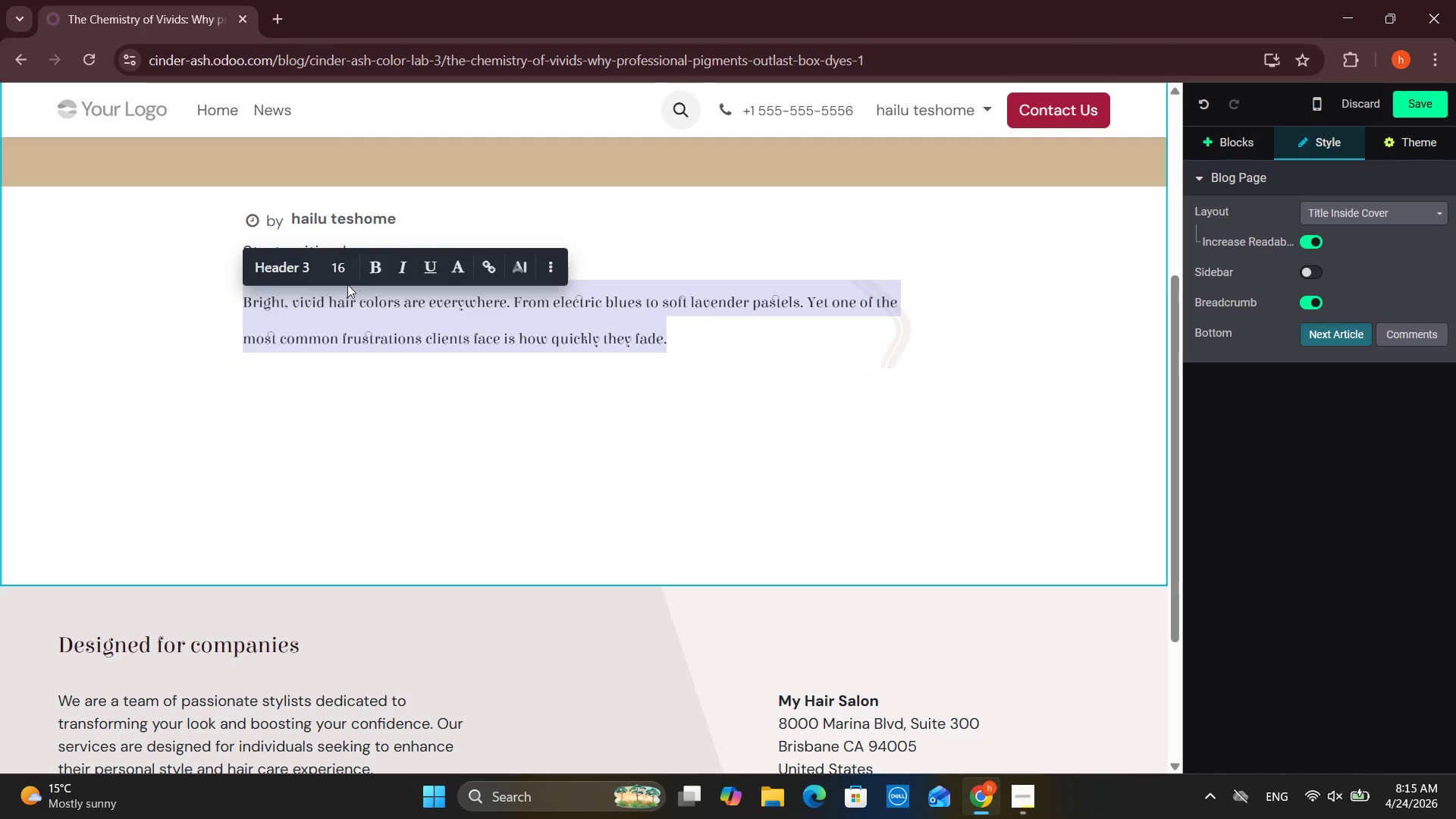 
left_click([329, 272])
 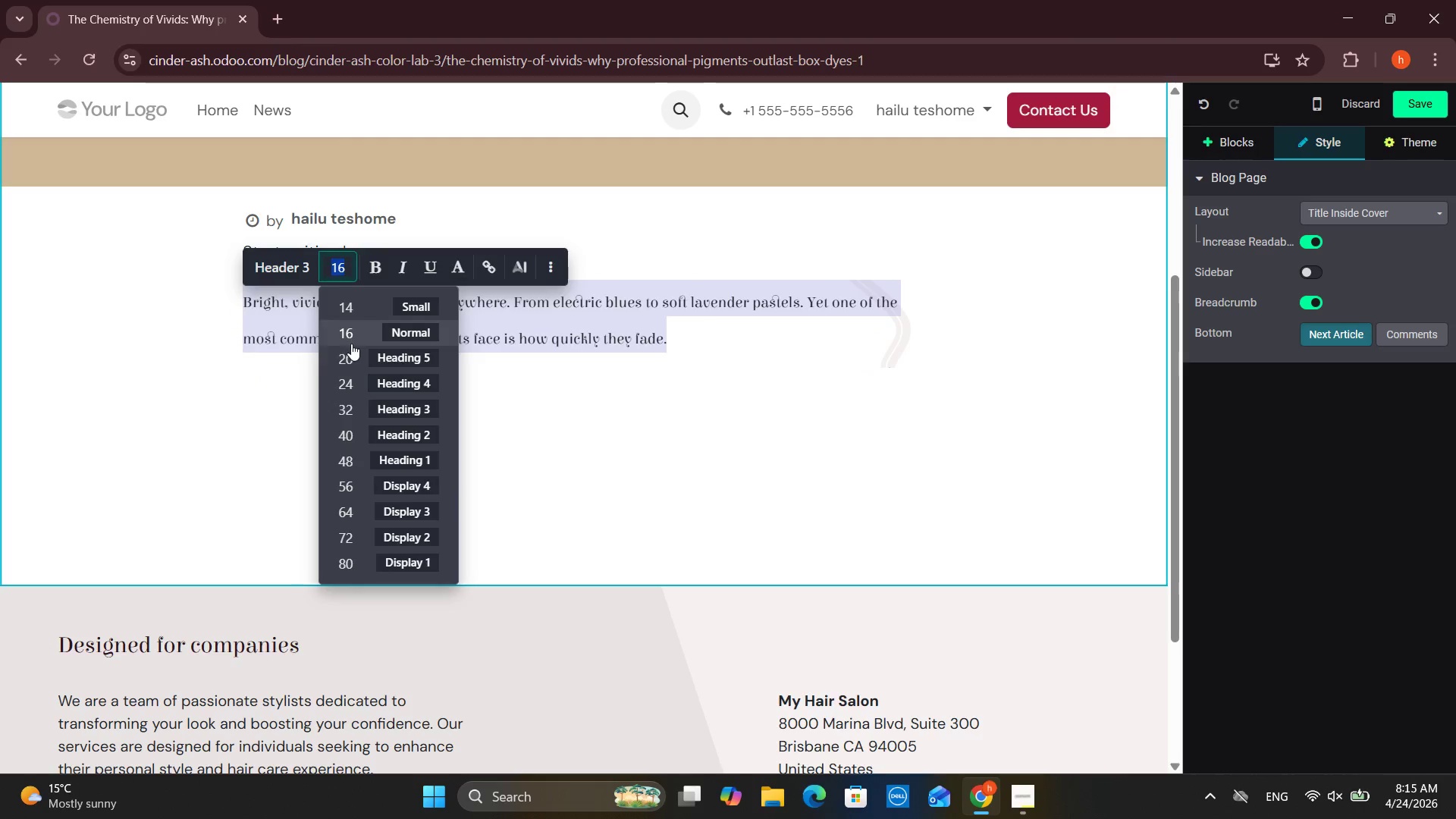 
left_click([353, 348])
 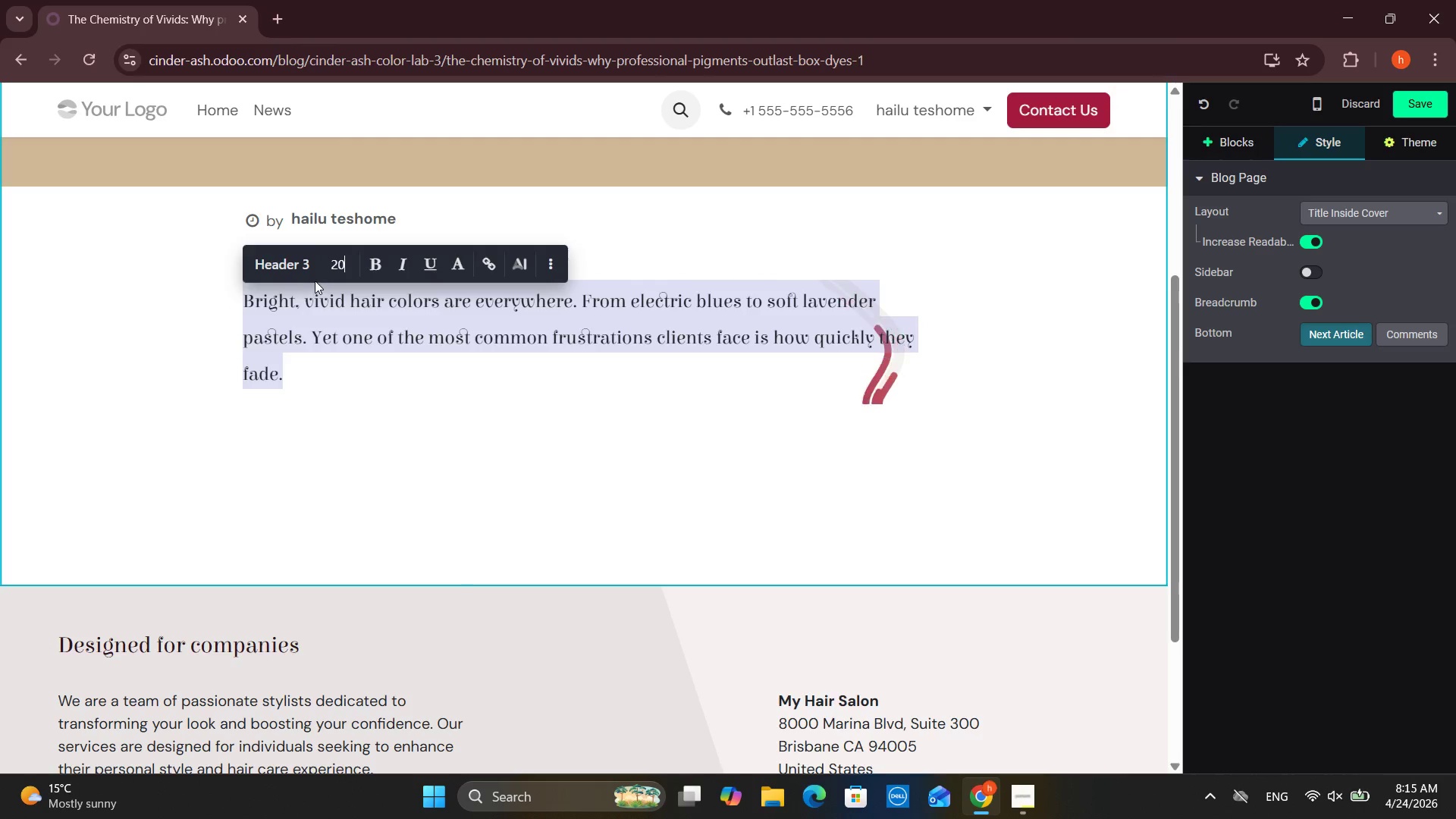 
left_click([342, 365])
 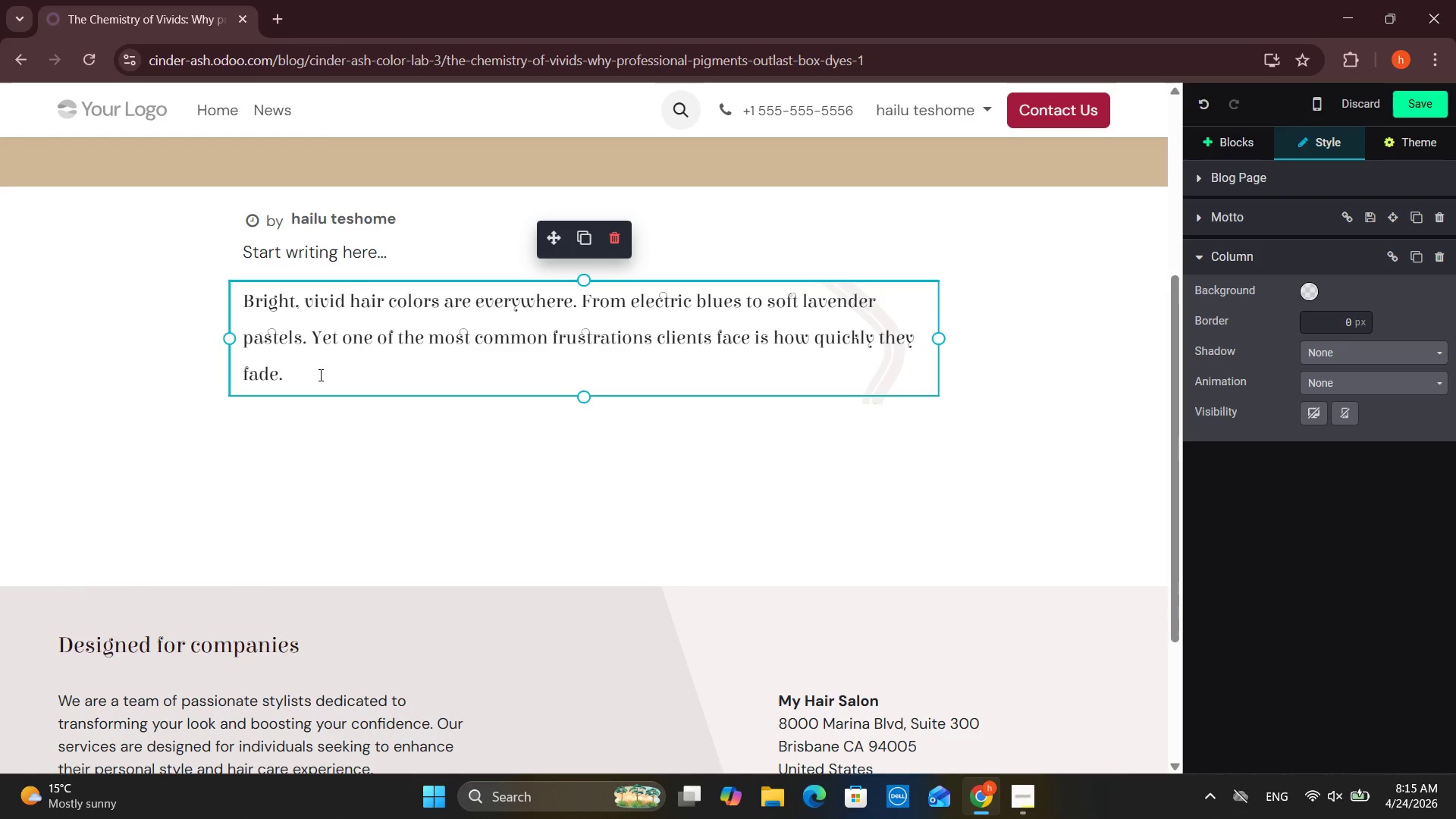 
key(Space)
 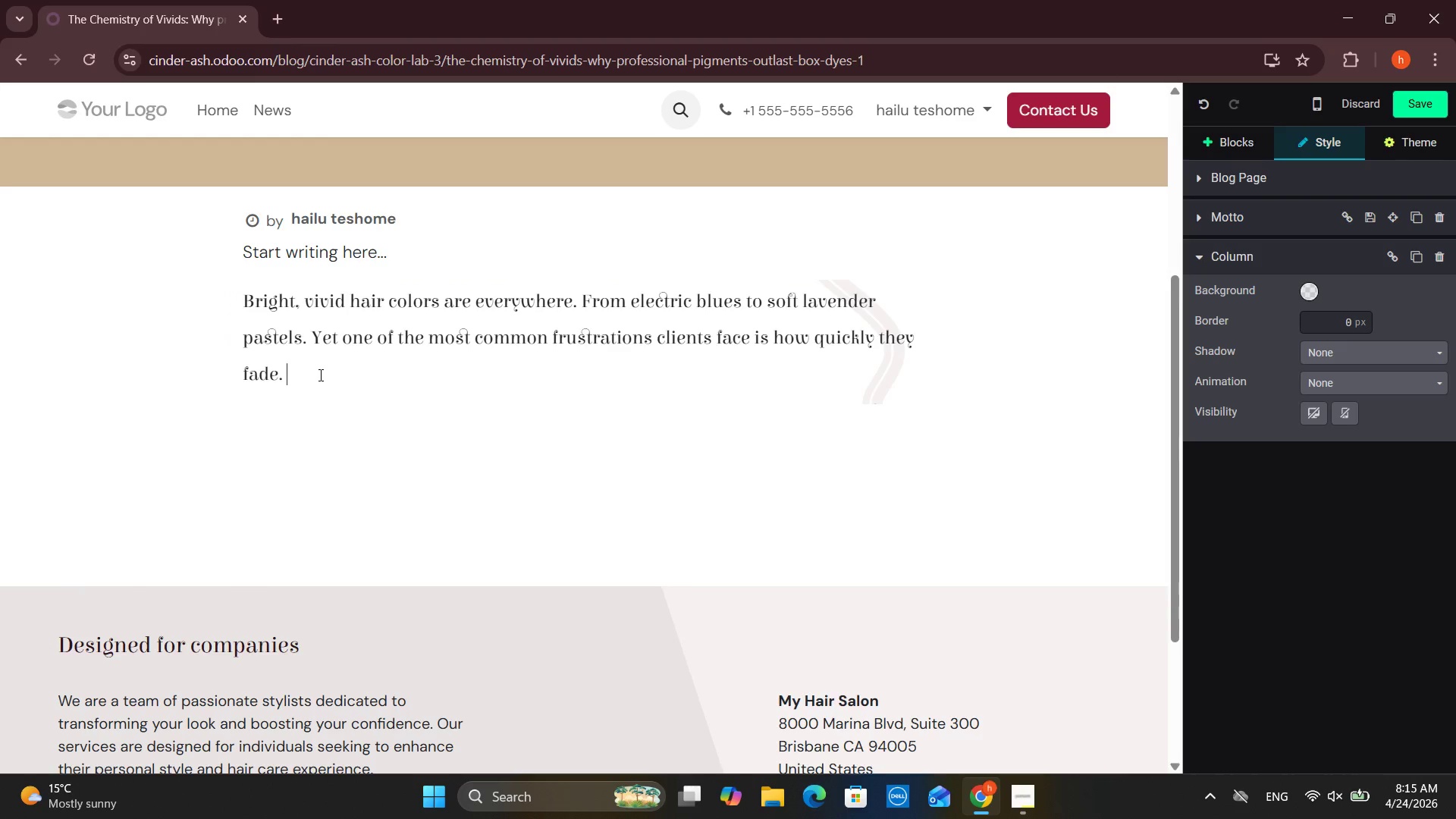 
key(Enter)
 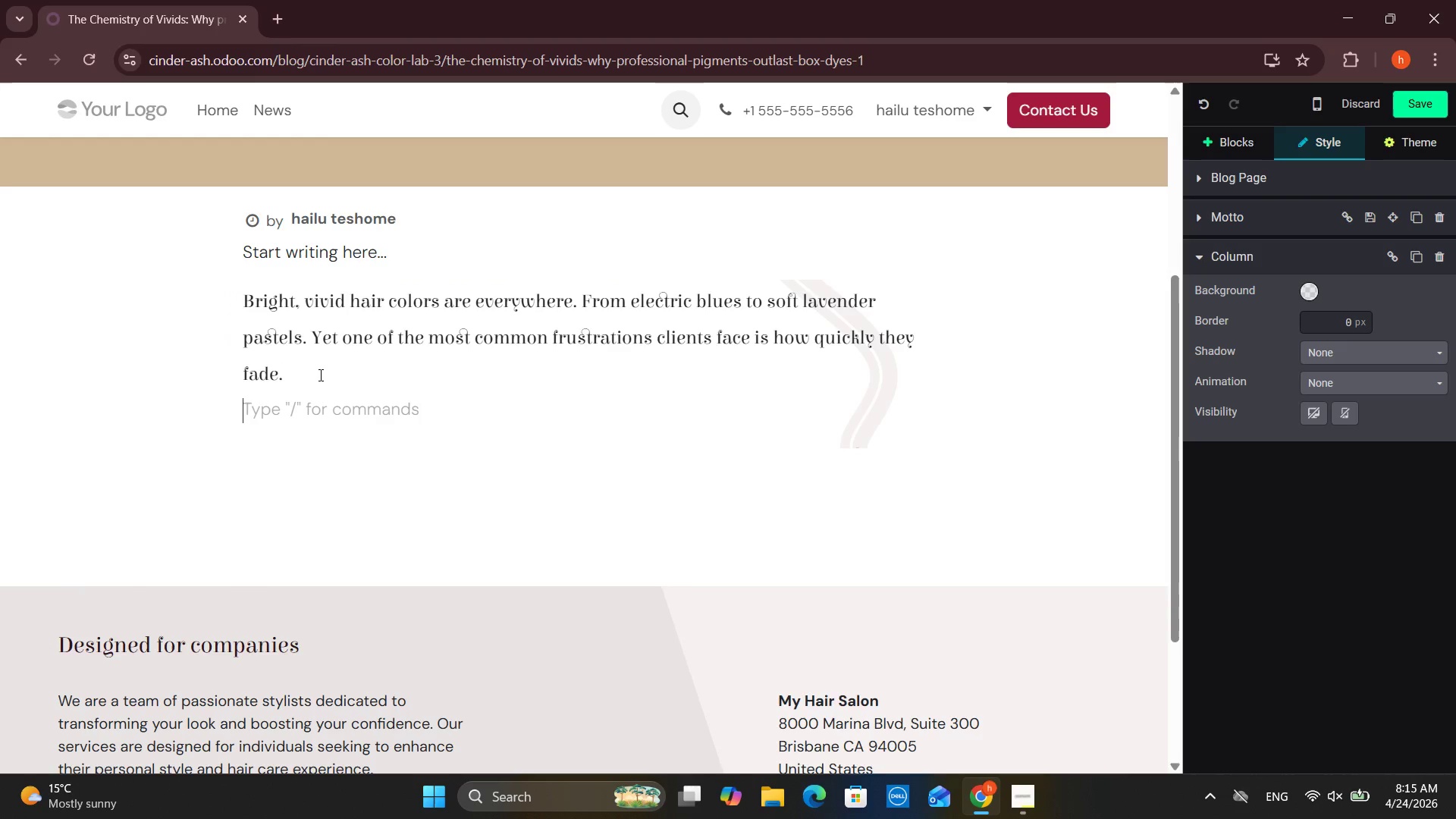 
type(The )
key(Backspace)
key(Backspace)
key(Backspace)
key(Backspace)
 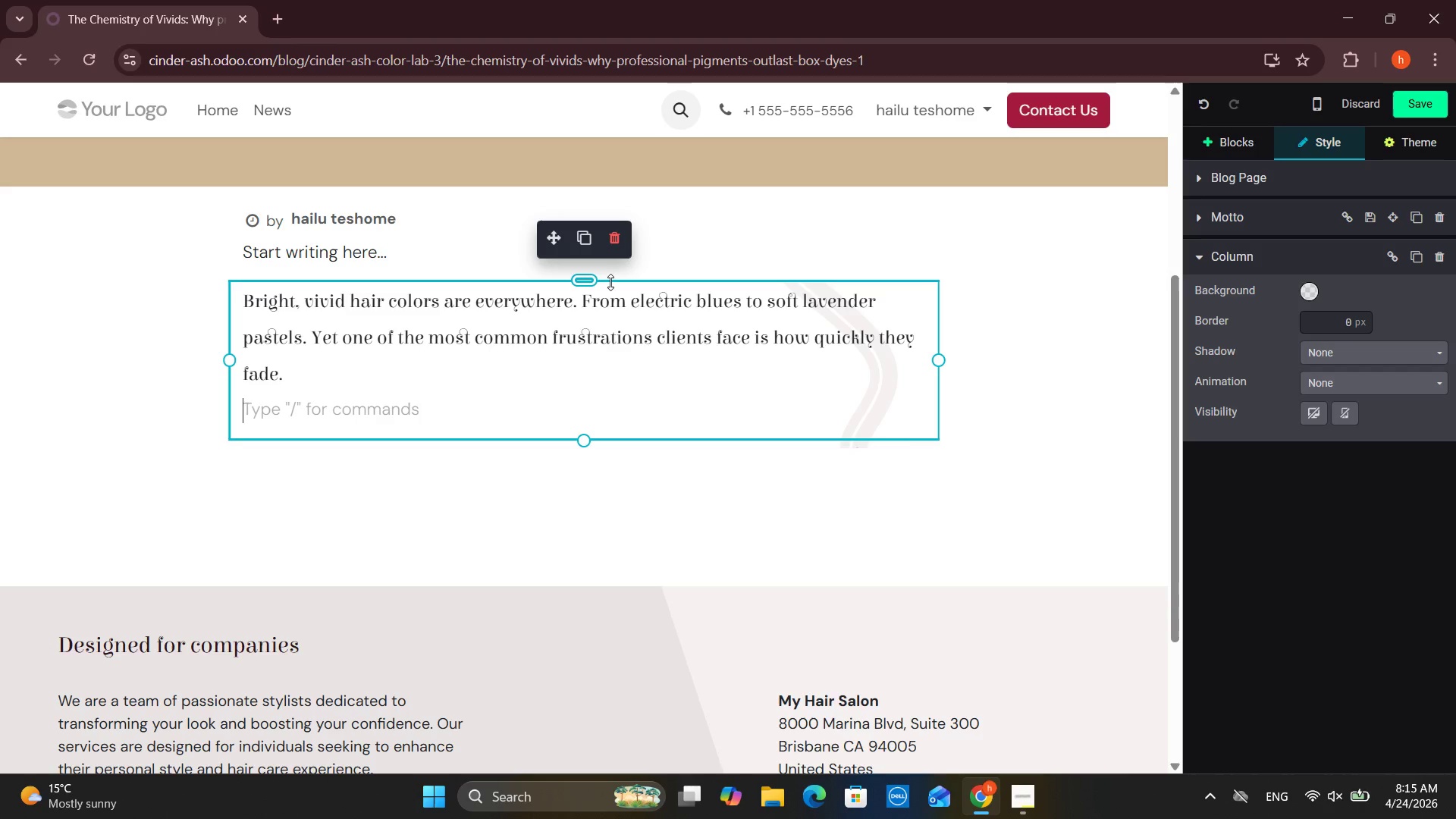 
left_click_drag(start_coordinate=[550, 237], to_coordinate=[542, 193])
 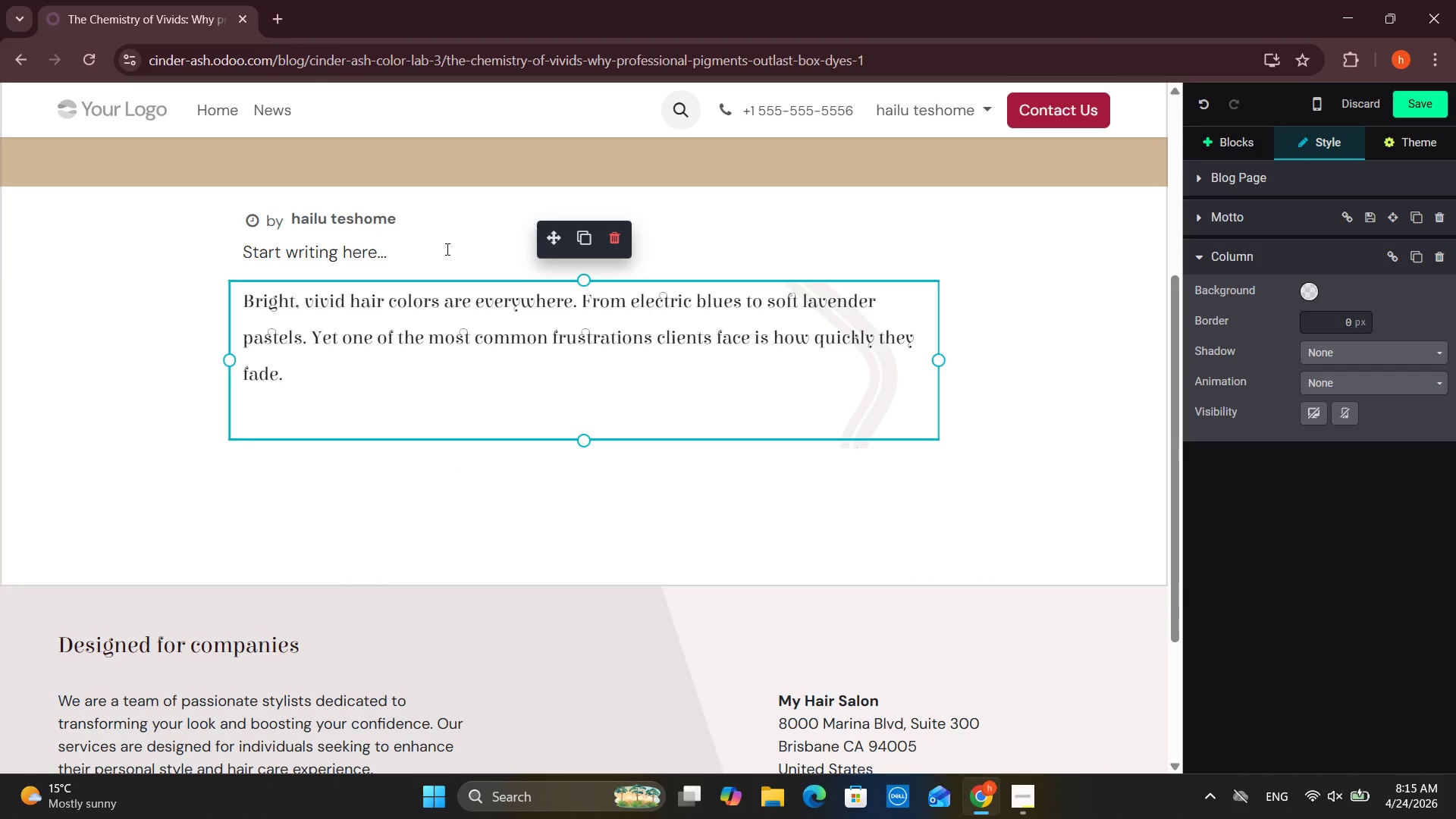 
left_click([446, 249])
 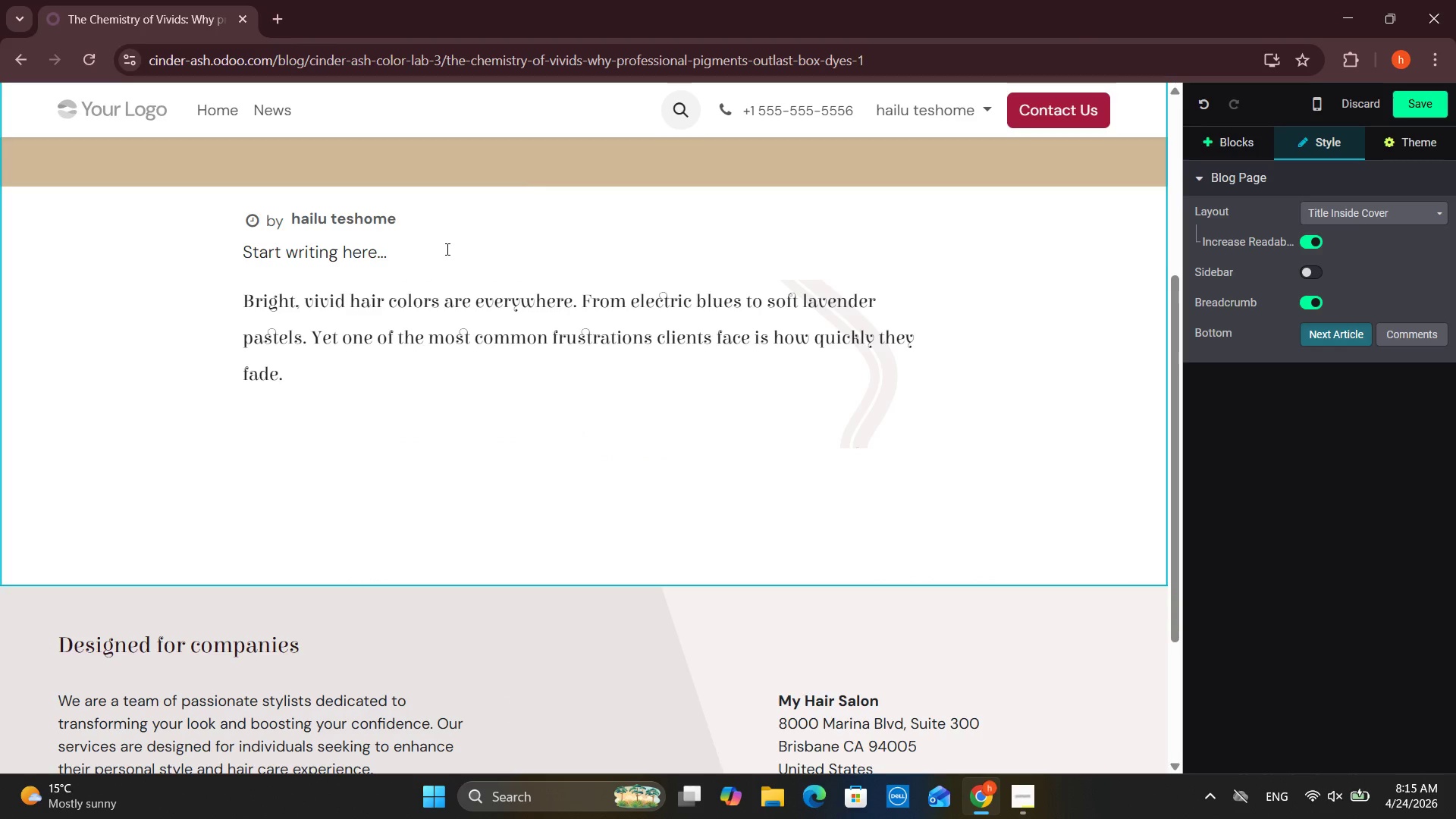 
left_click([446, 249])
 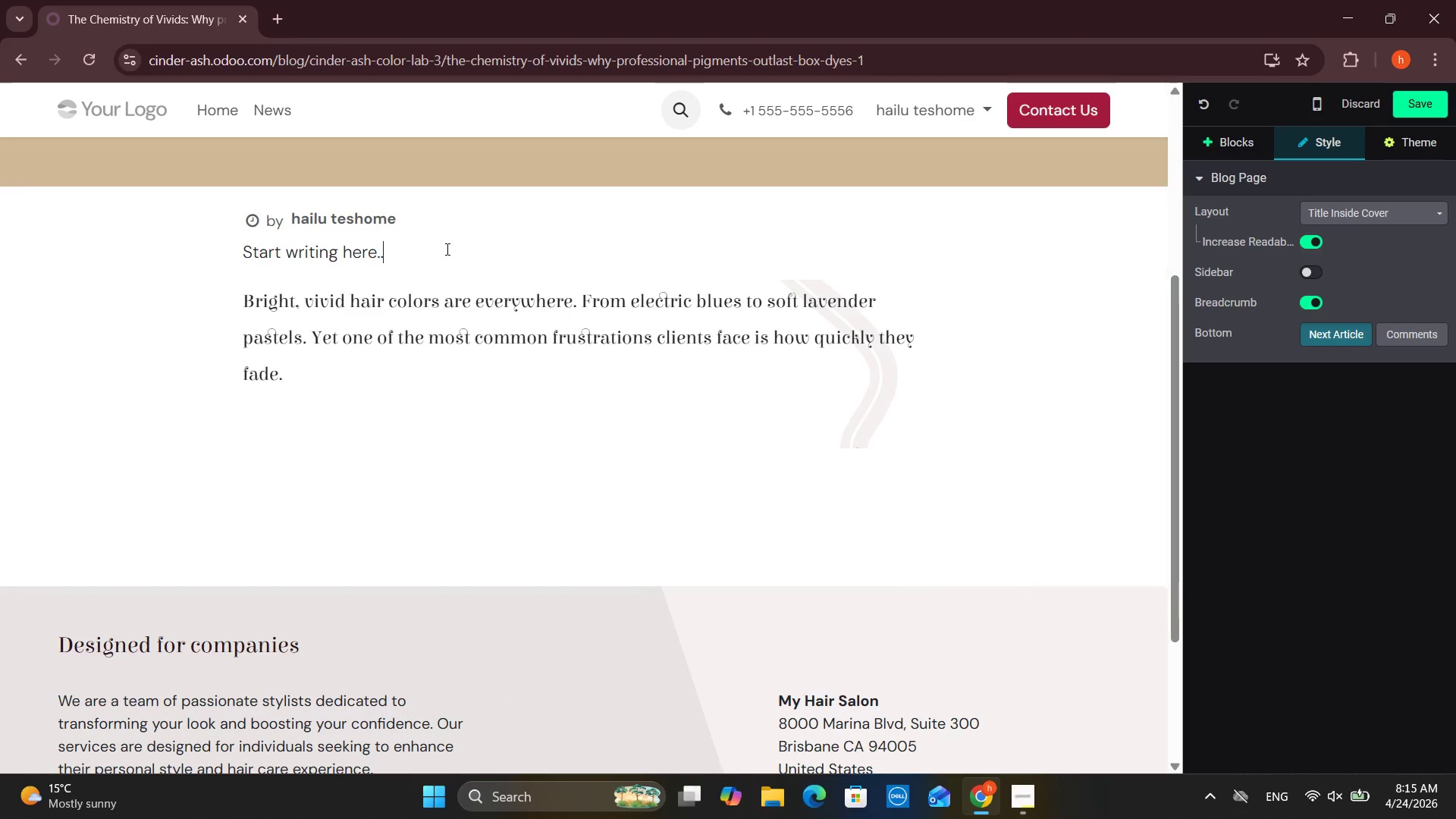 
hold_key(key=Backspace, duration=1.09)
 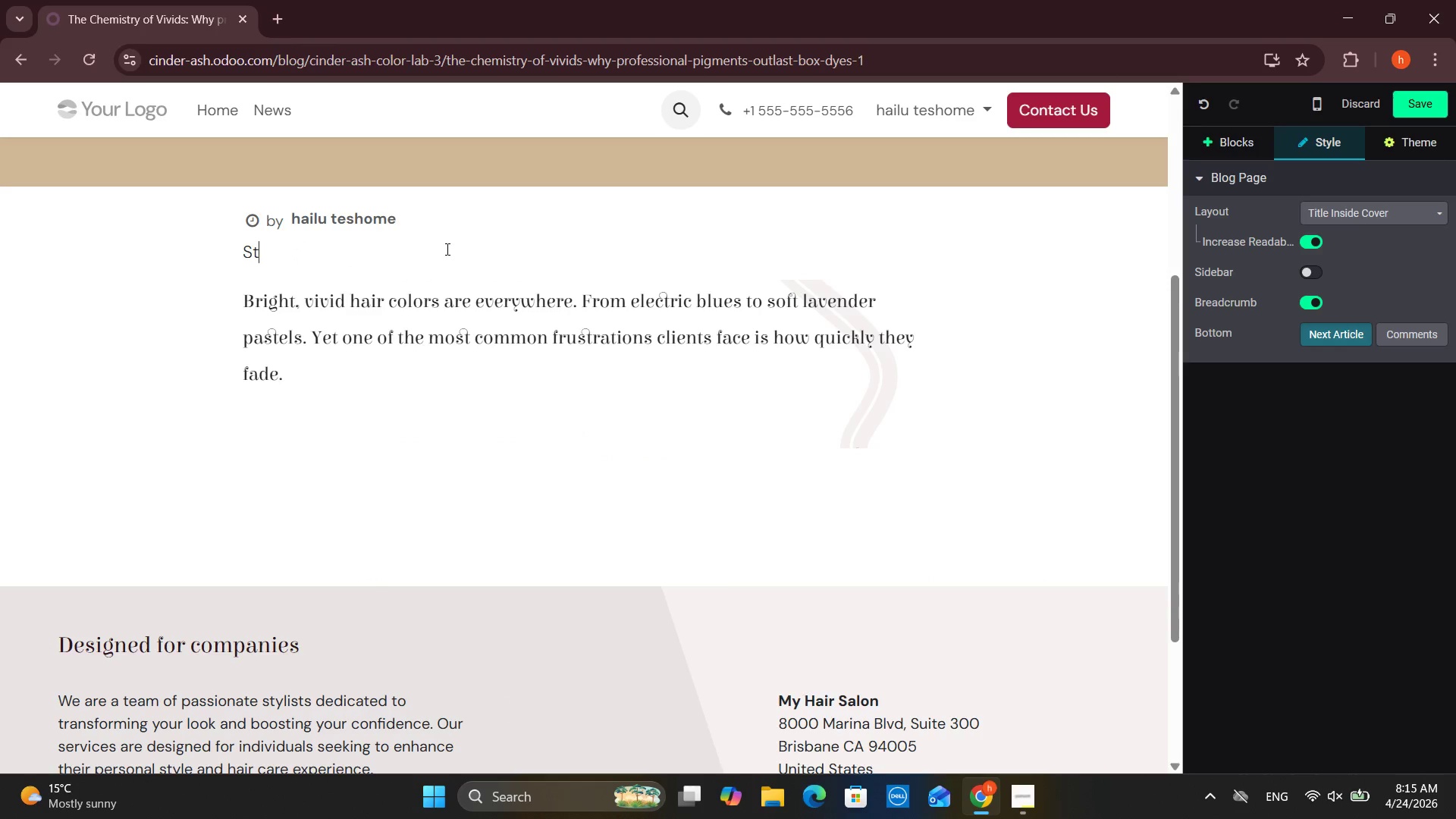 
key(Backspace)
 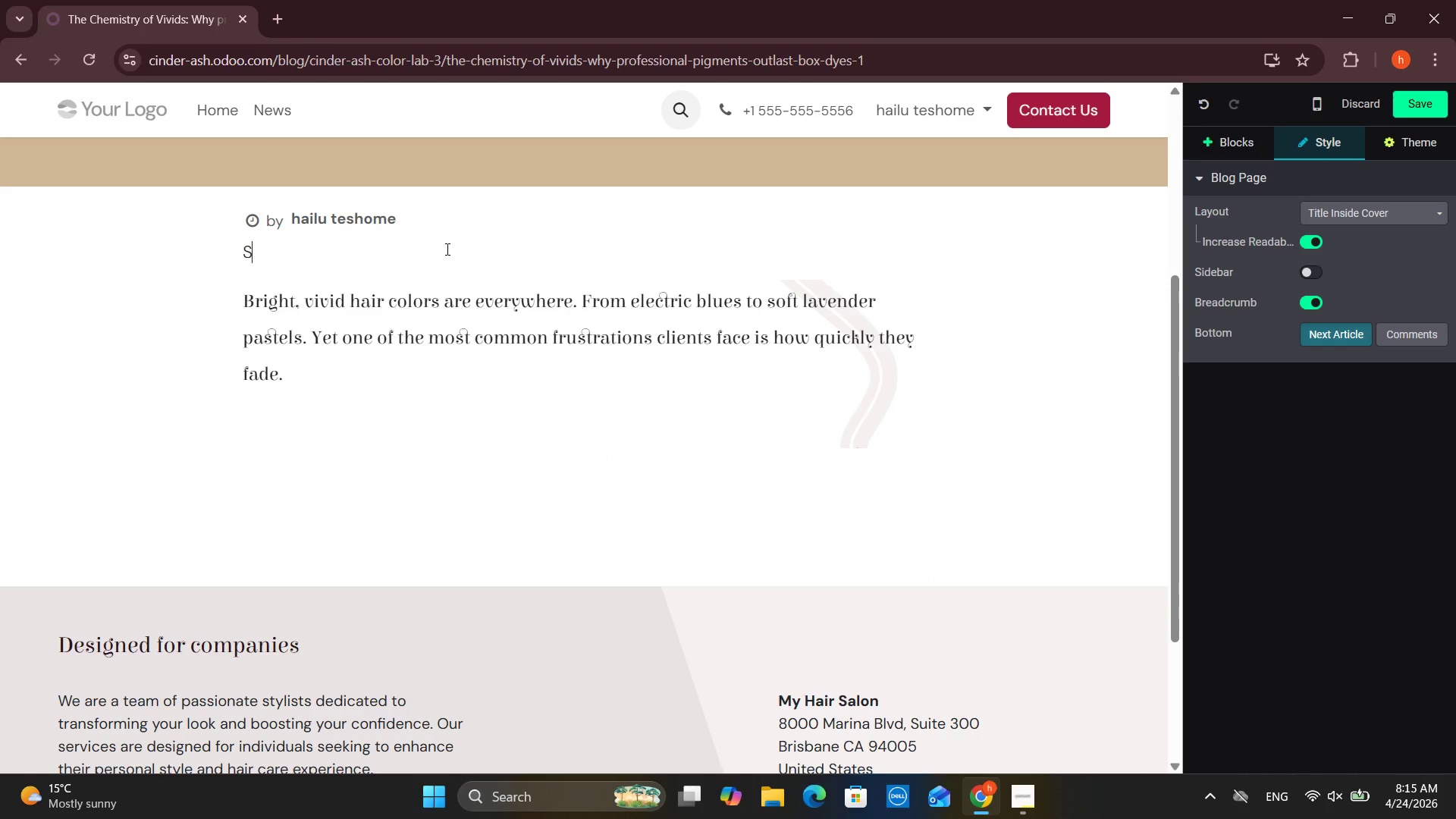 
key(Backspace)
 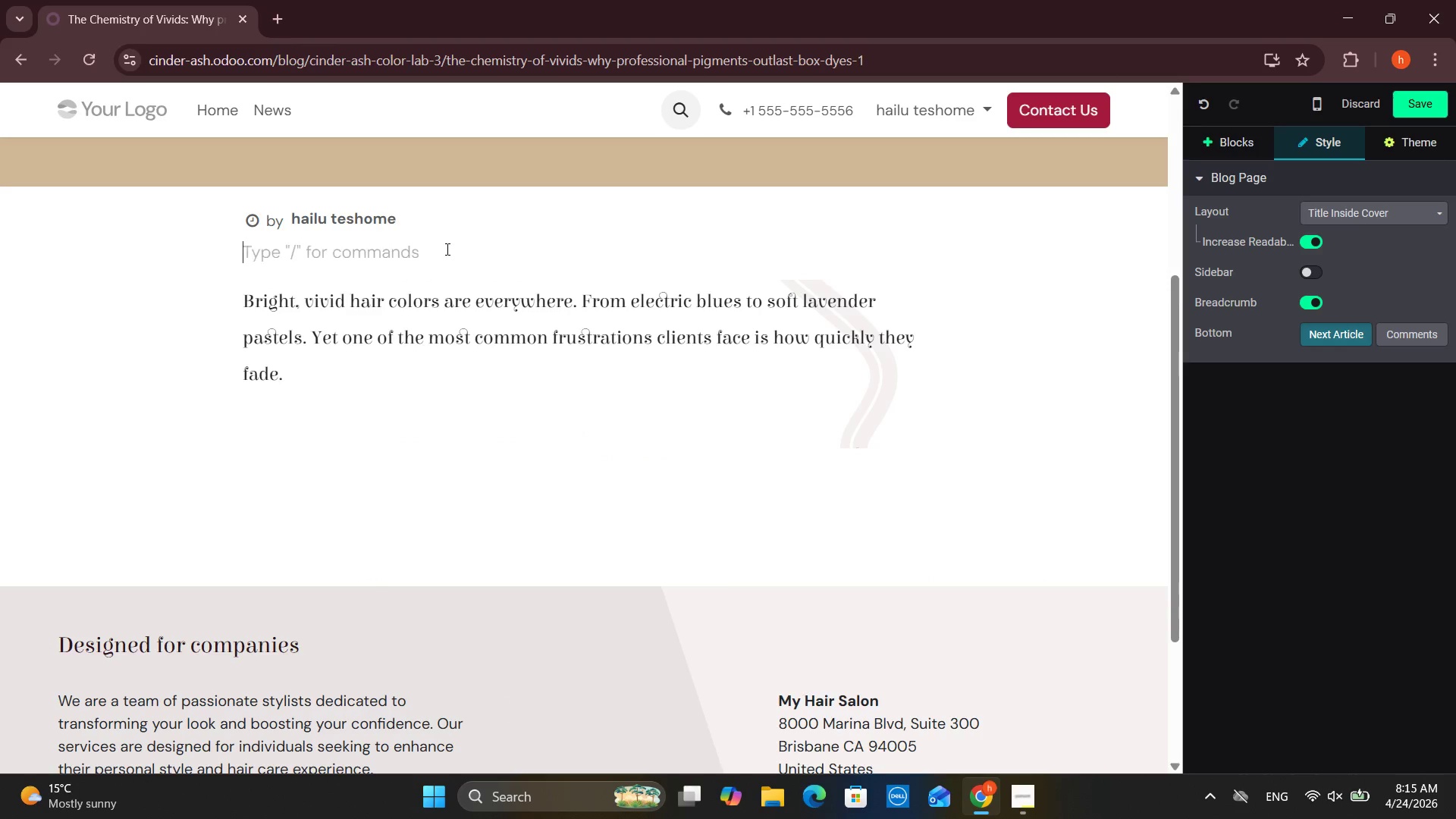 
key(Backspace)
 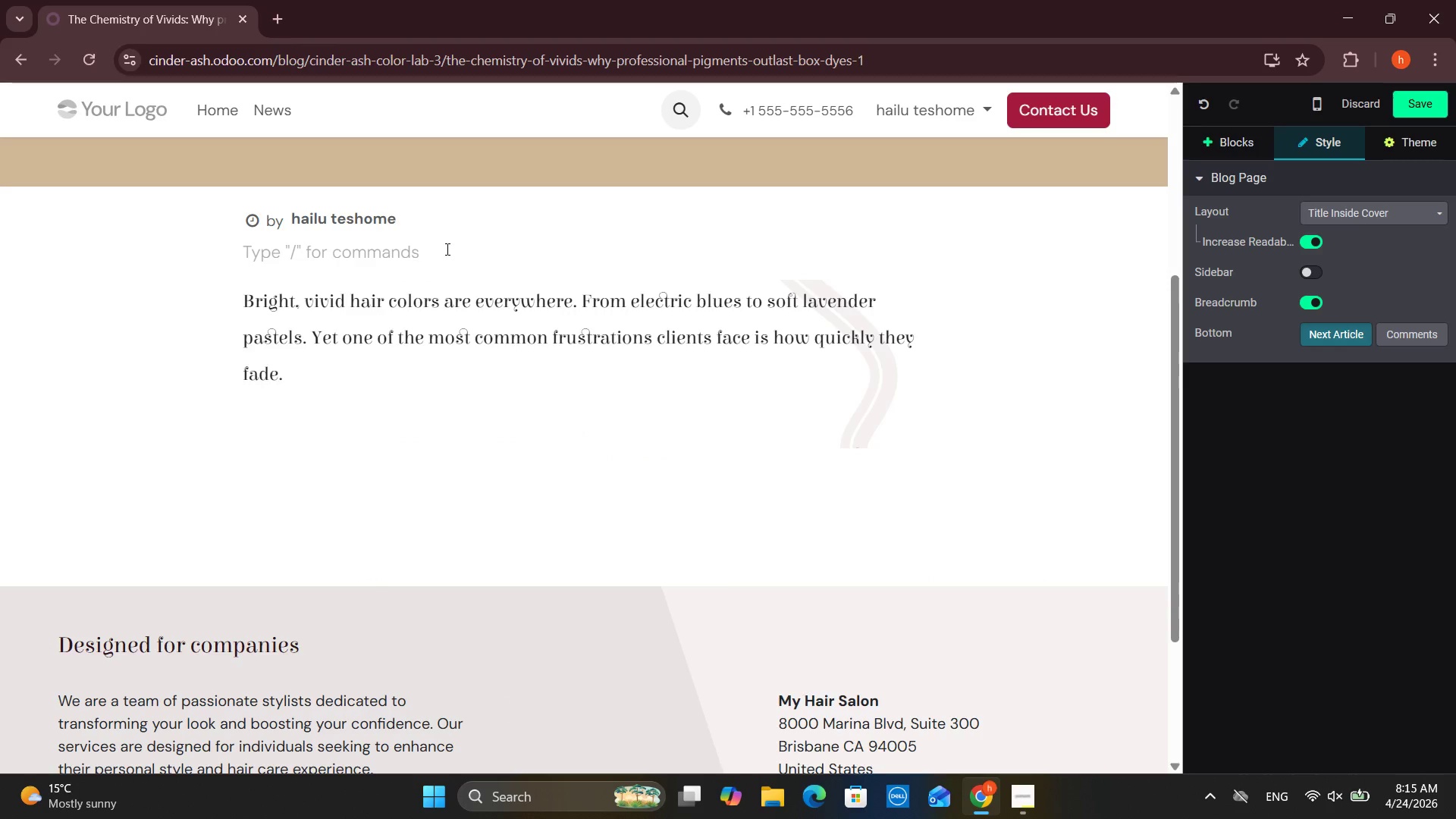 
key(Delete)
 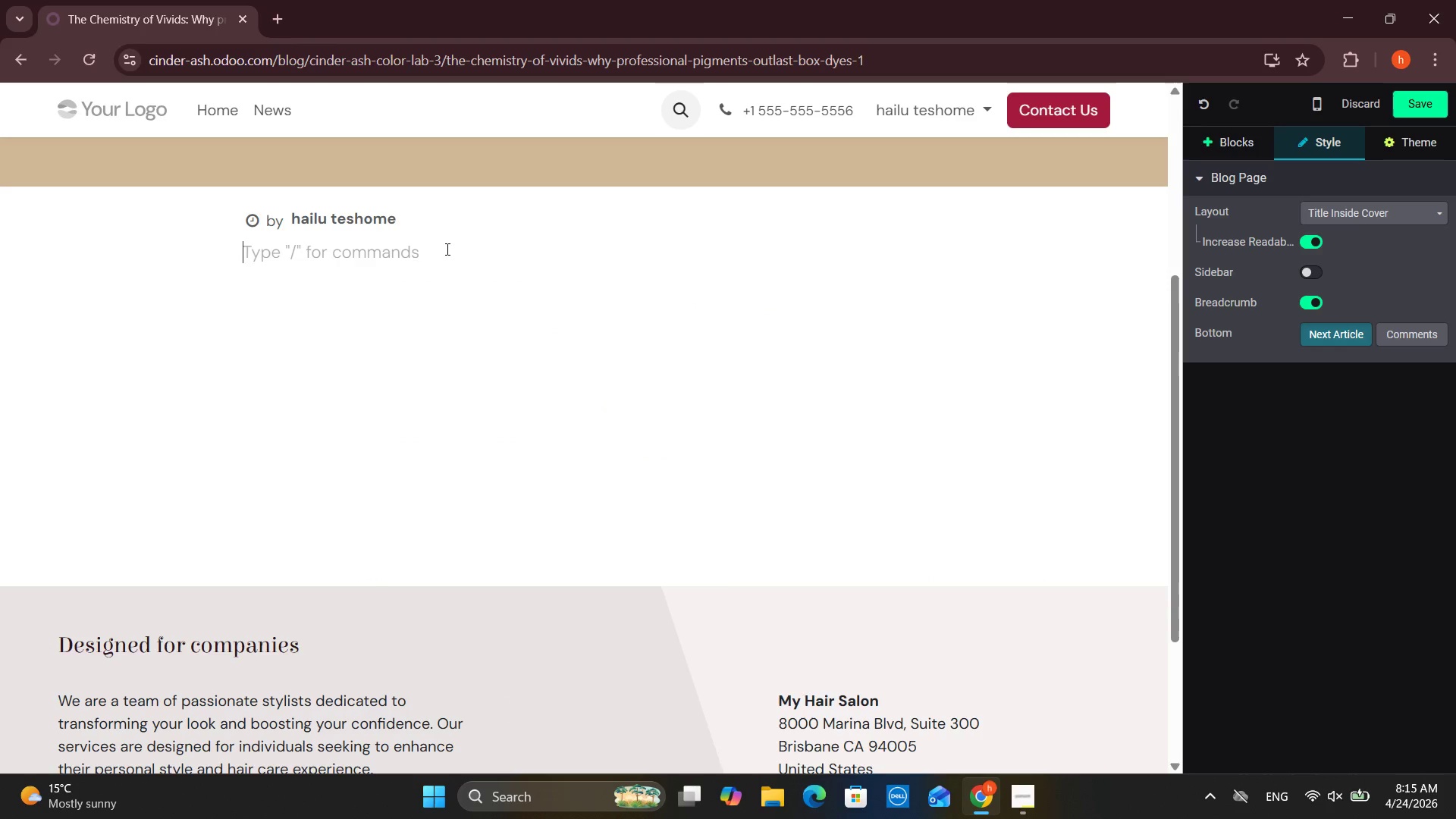 
key(Delete)
 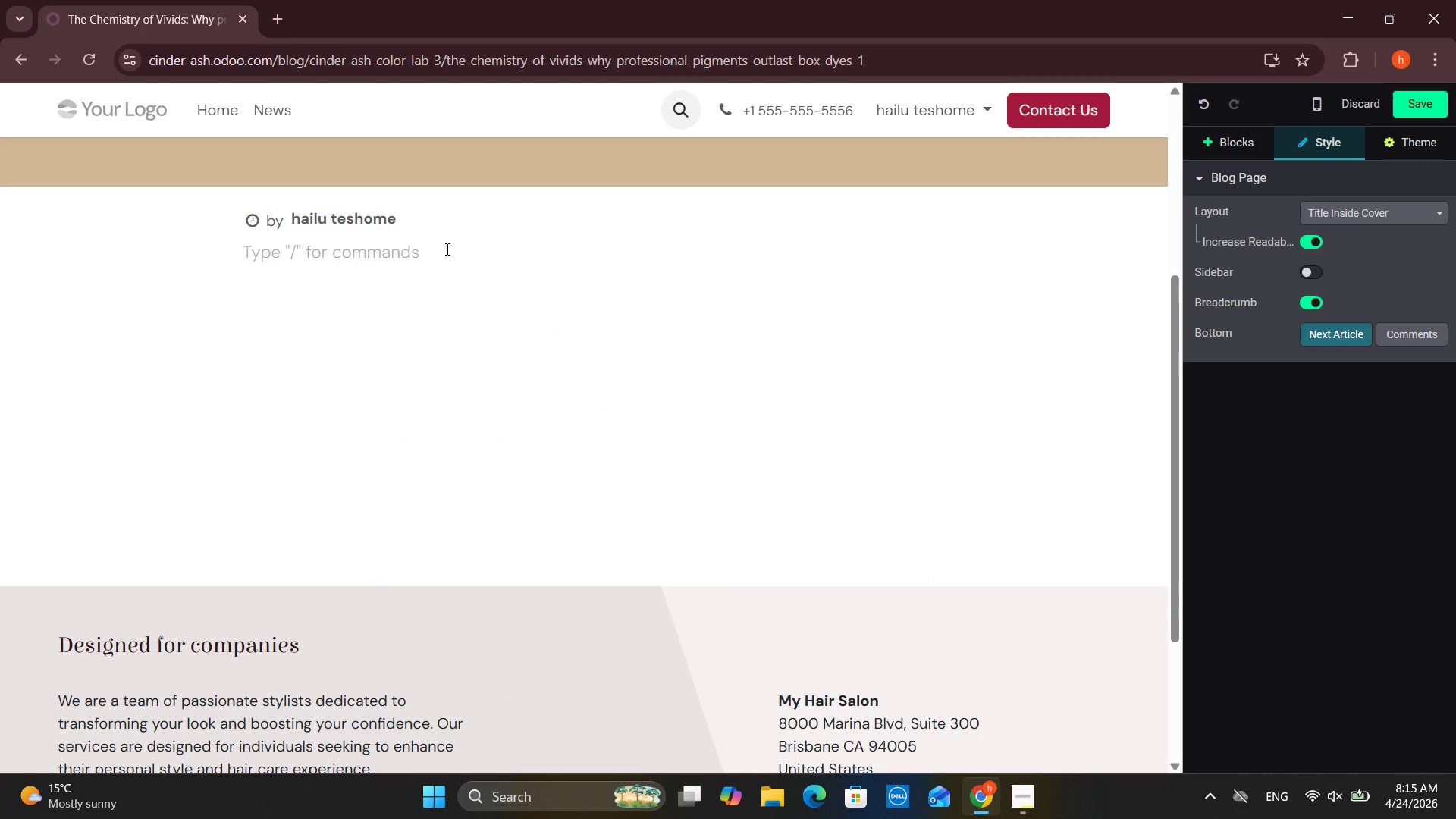 
key(Shift+ShiftLeft)
 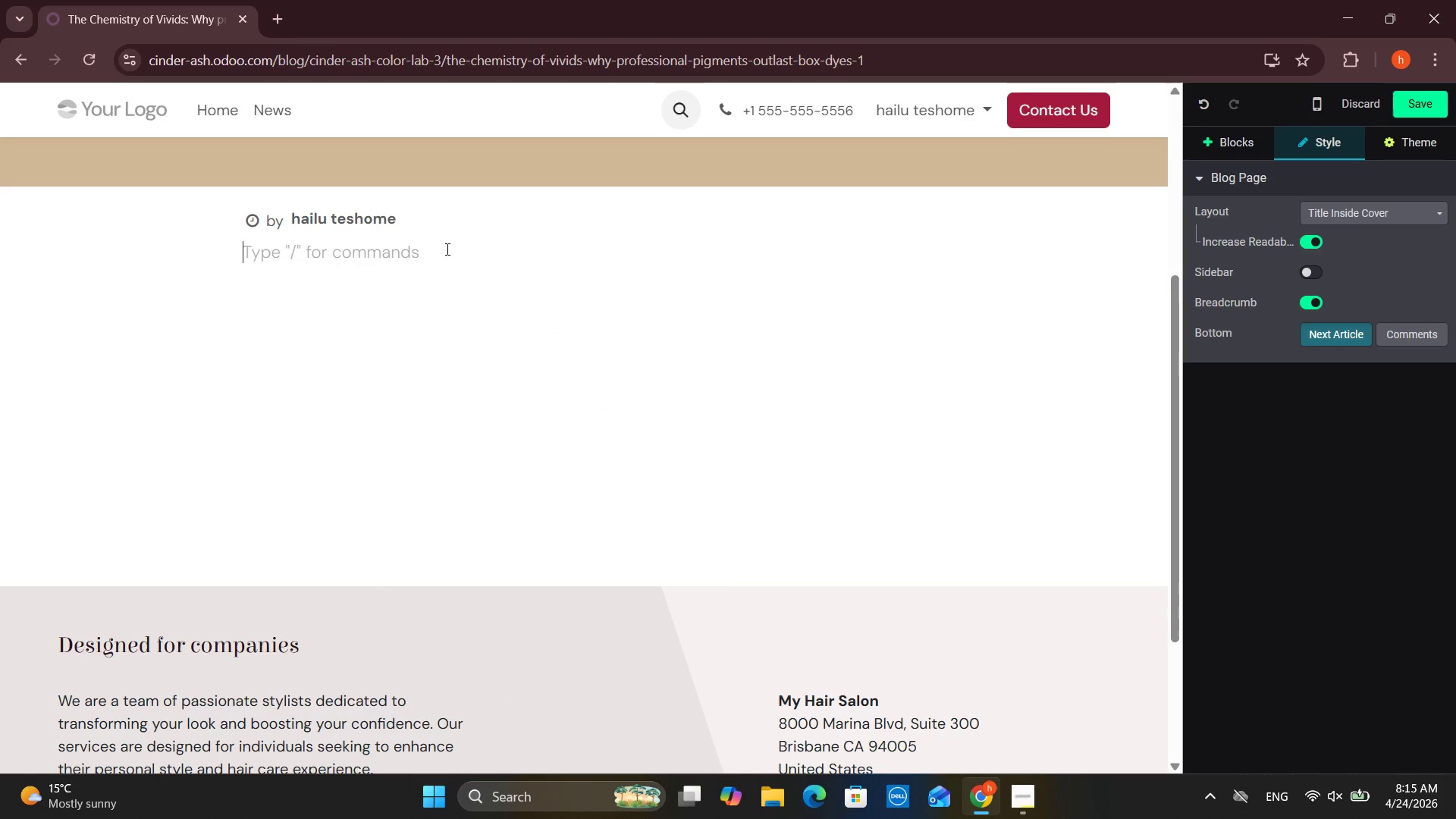 
key(Control+Z)
 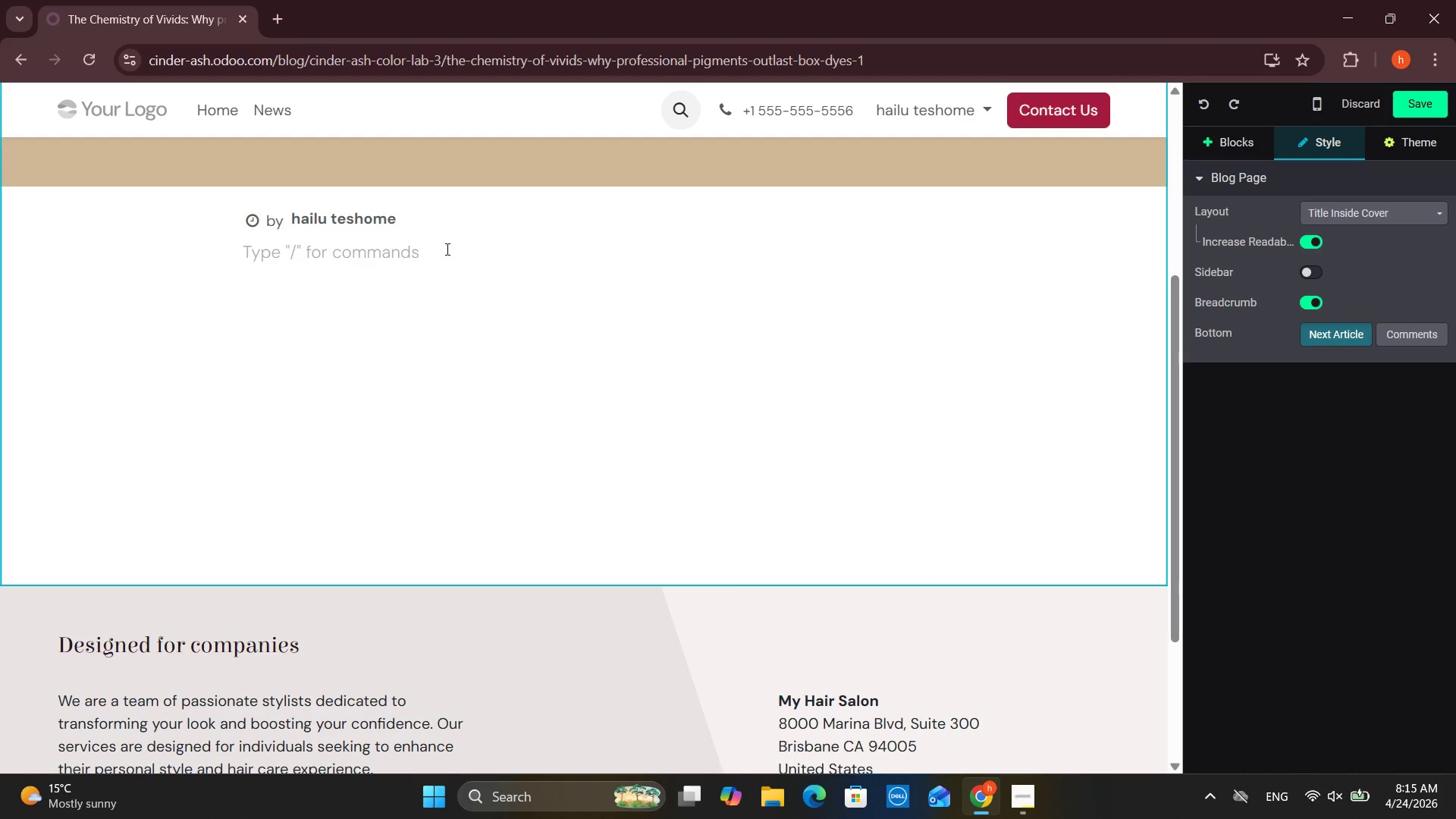 
key(Control+Z)
 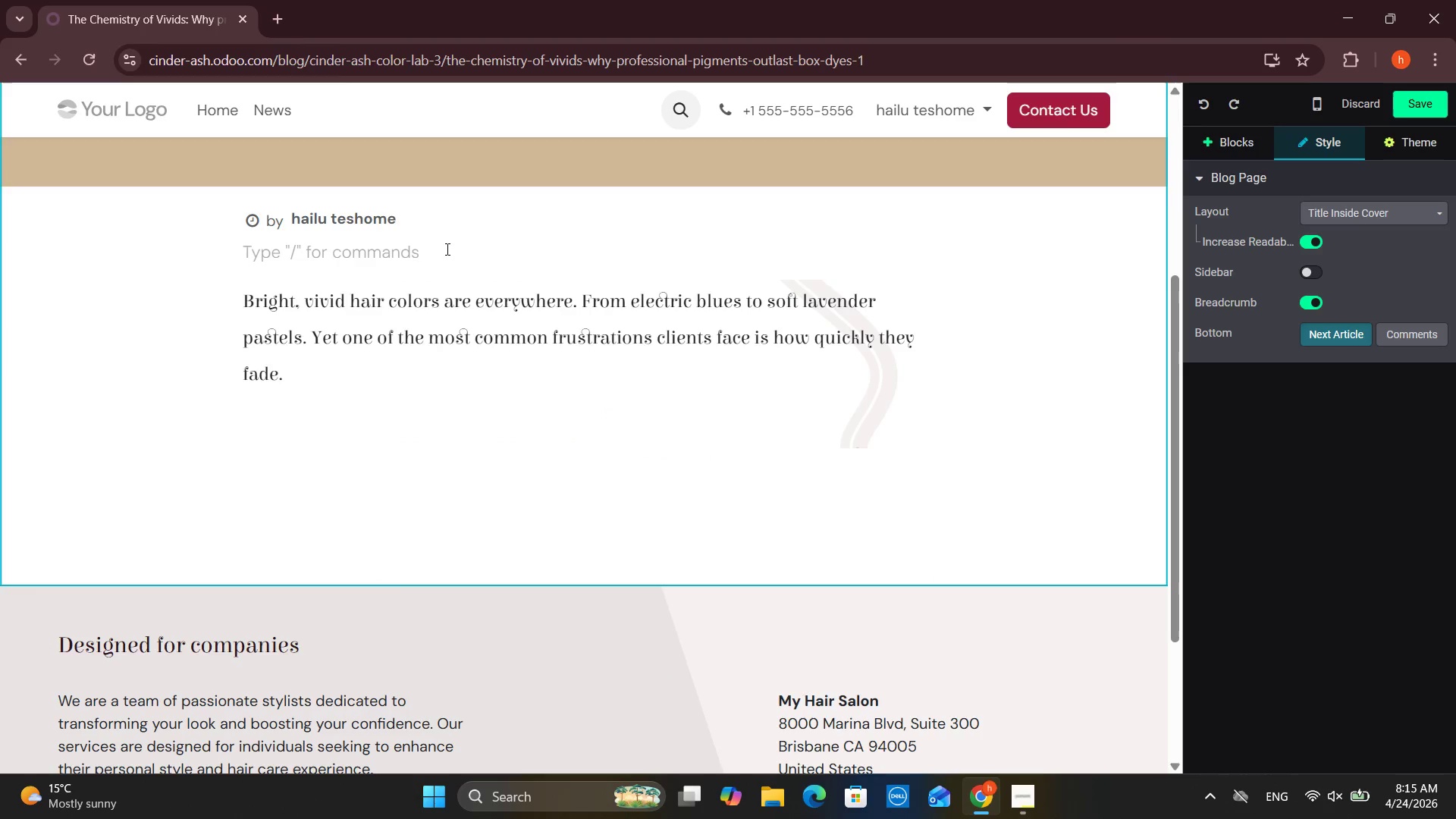 
key(Slash)
 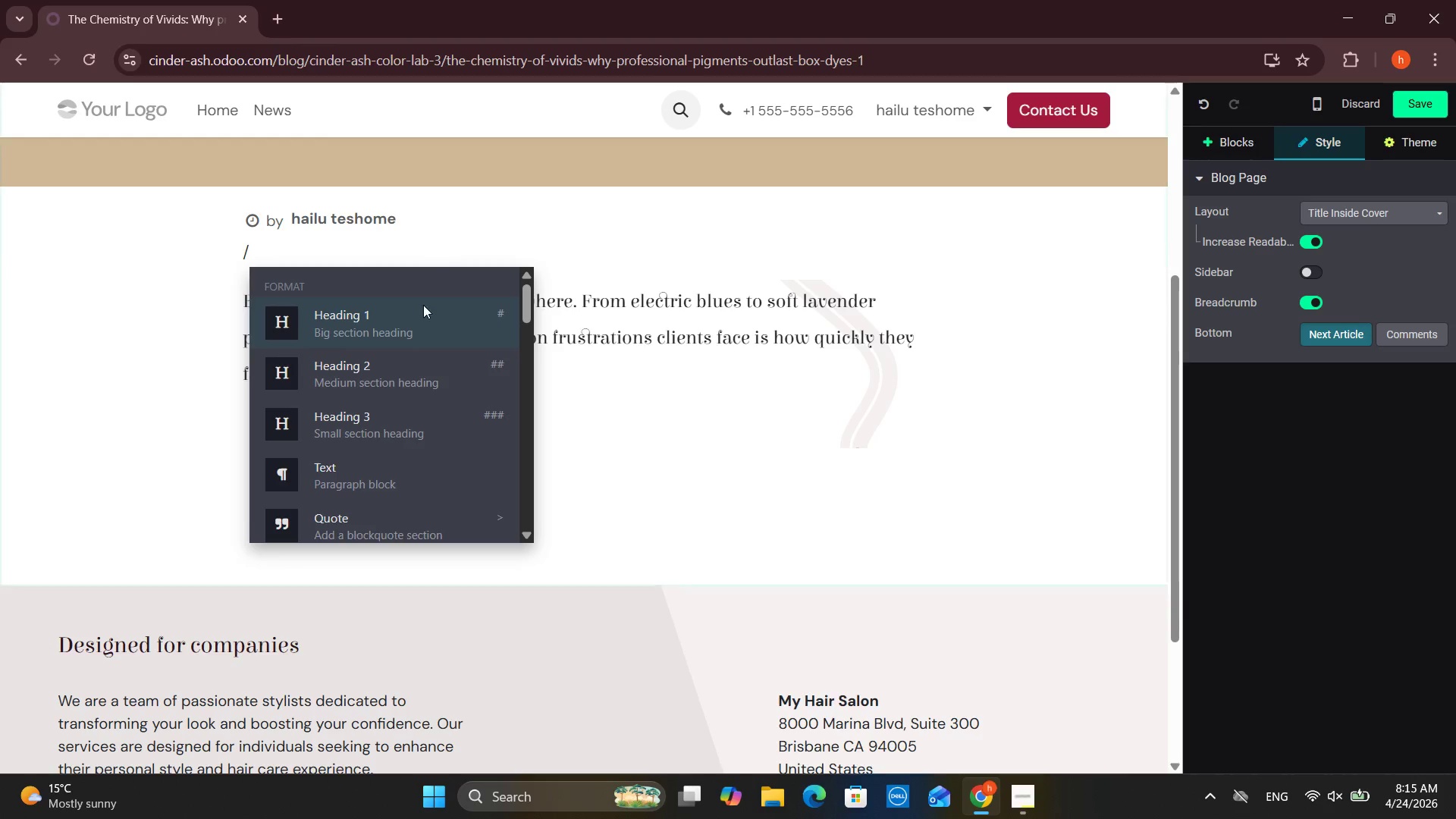 
mouse_move([400, 430])
 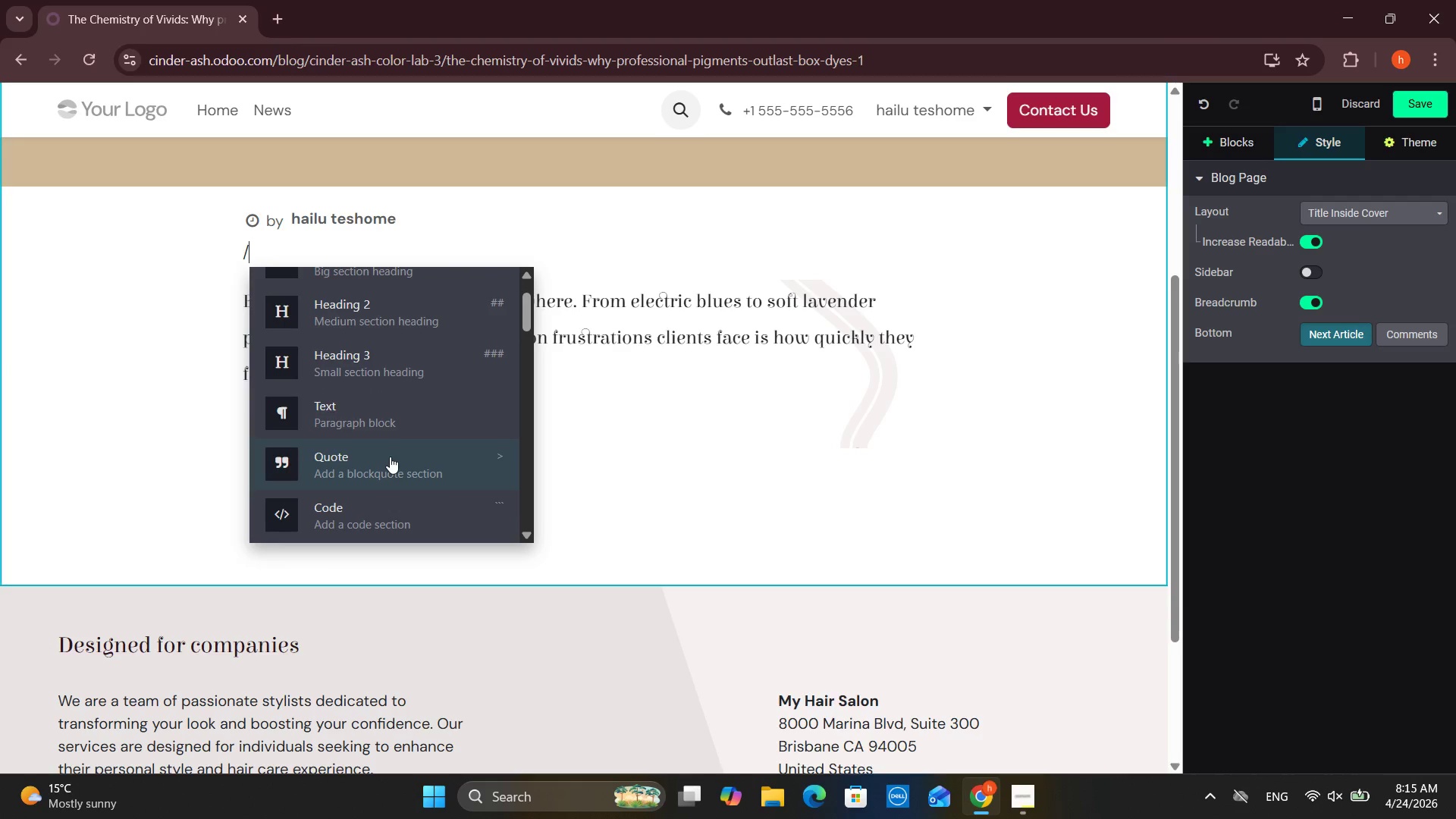 
left_click([390, 457])
 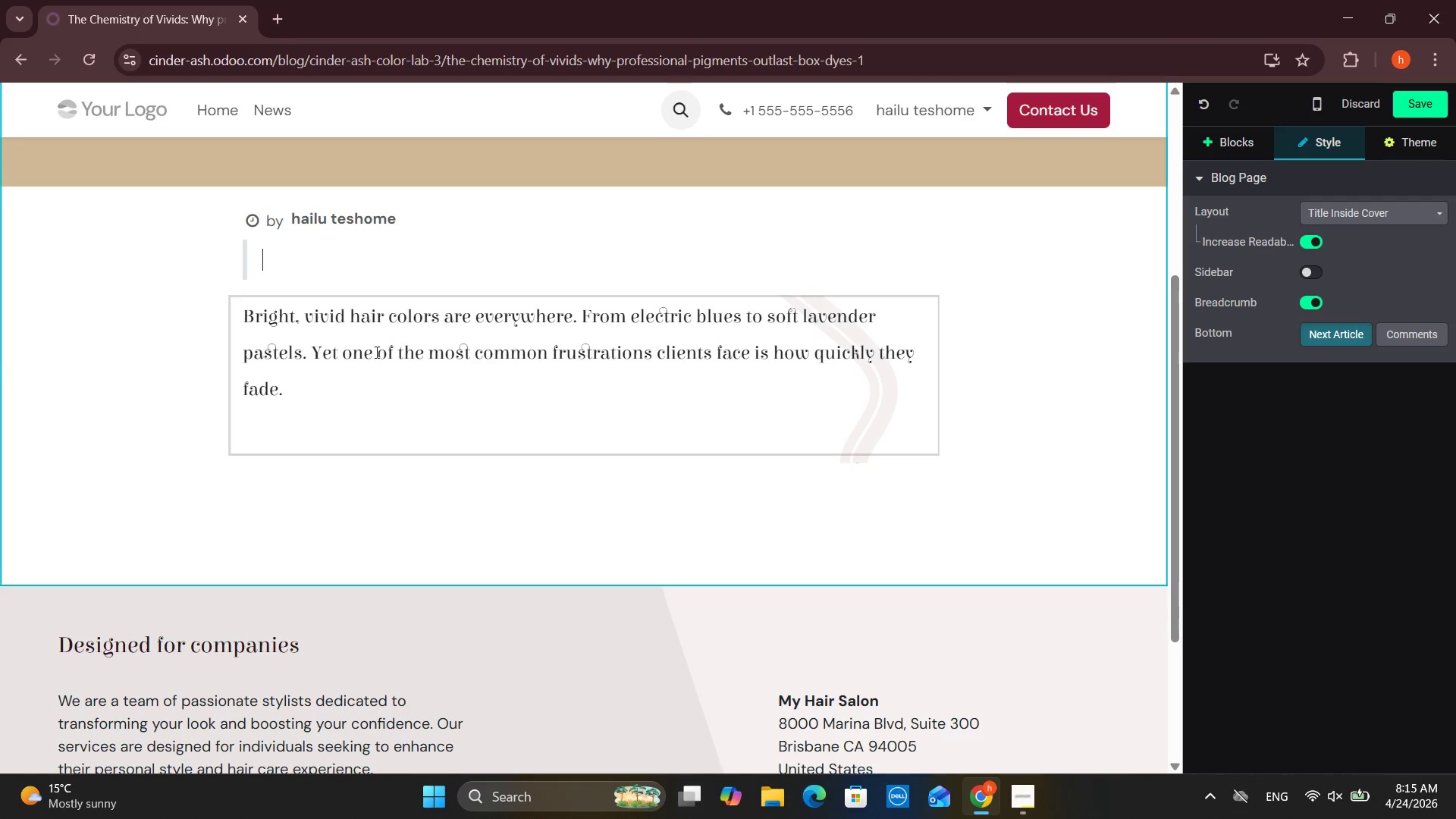 
type("Not all pigments are created equal. The difference between salon applied vivid cl)
key(Backspace)
type(ole)
key(Backspace)
type(or and box dye is not just brand, it's chemistry.)
 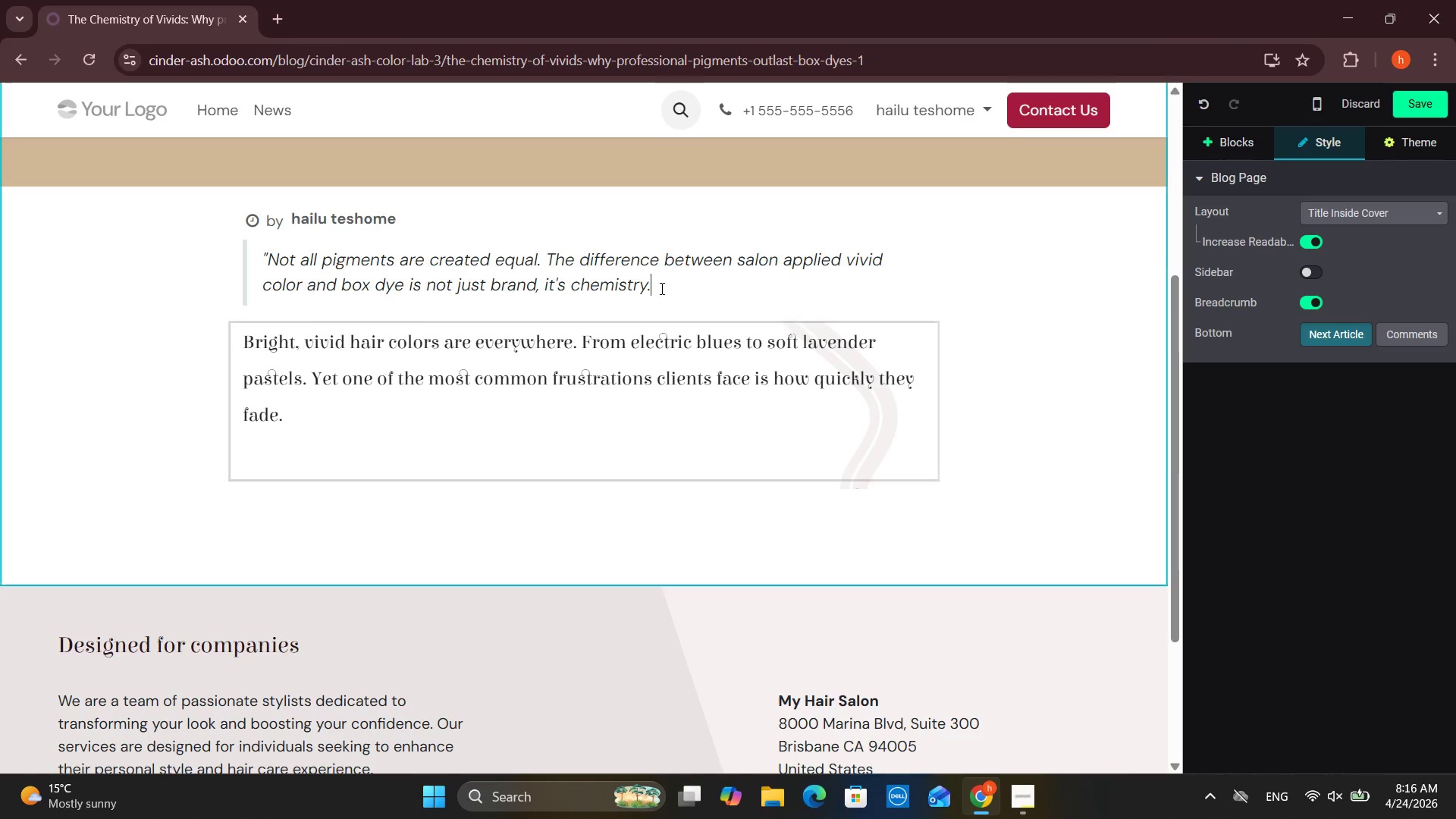 
left_click_drag(start_coordinate=[678, 278], to_coordinate=[241, 245])
 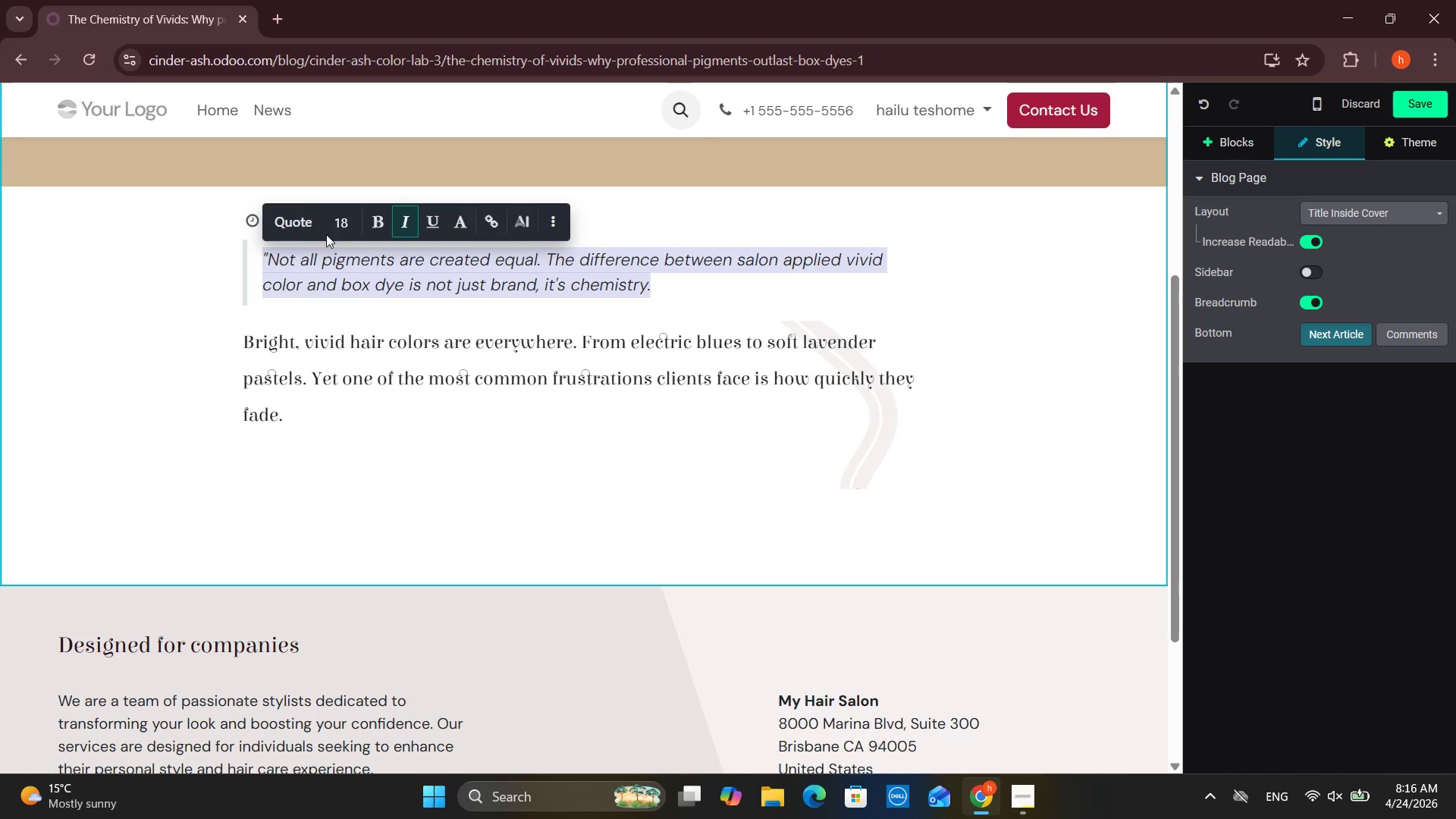 
left_click([284, 221])
 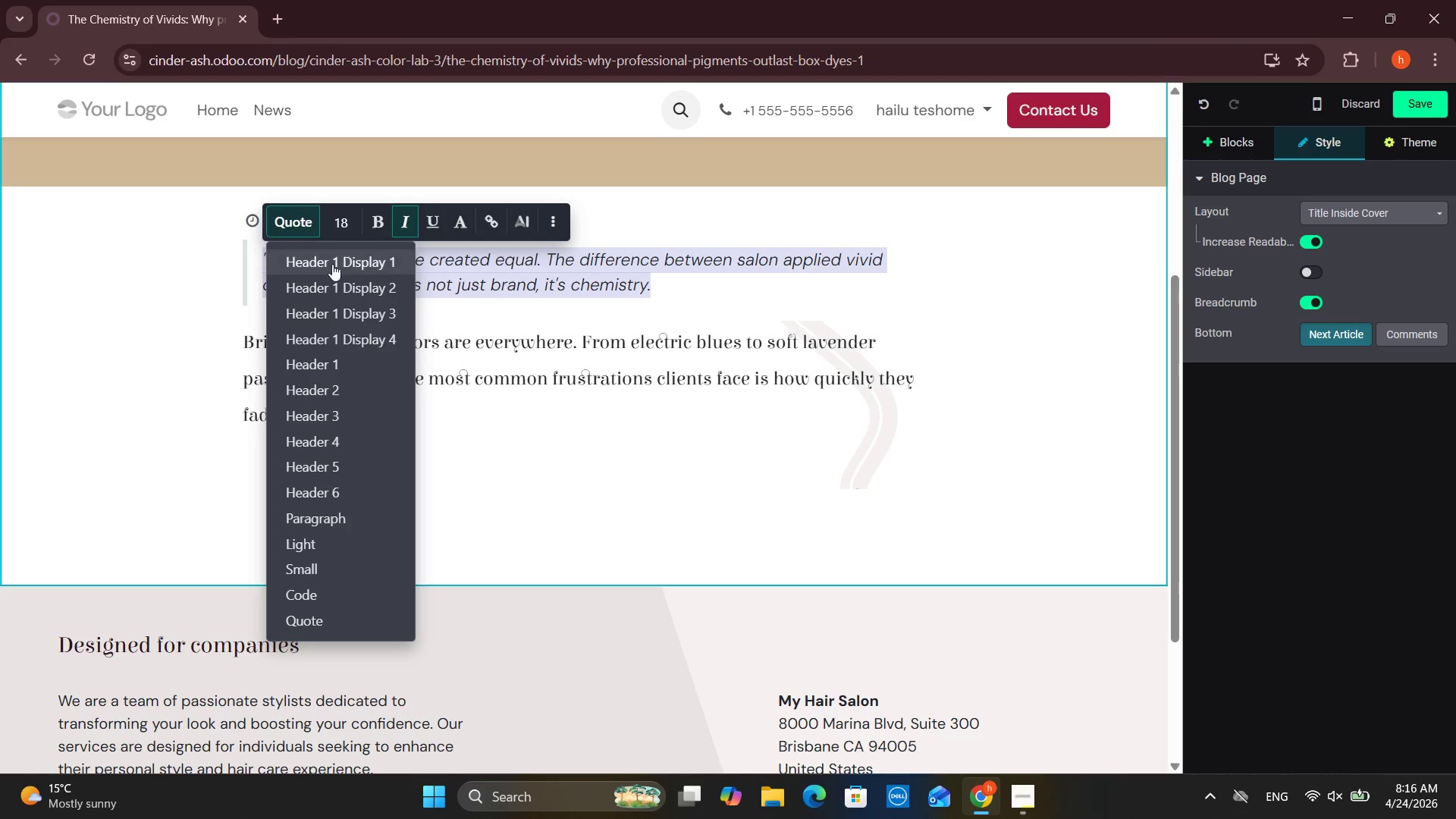 
scroll: coordinate [353, 388], scroll_direction: down, amount: 6.0
 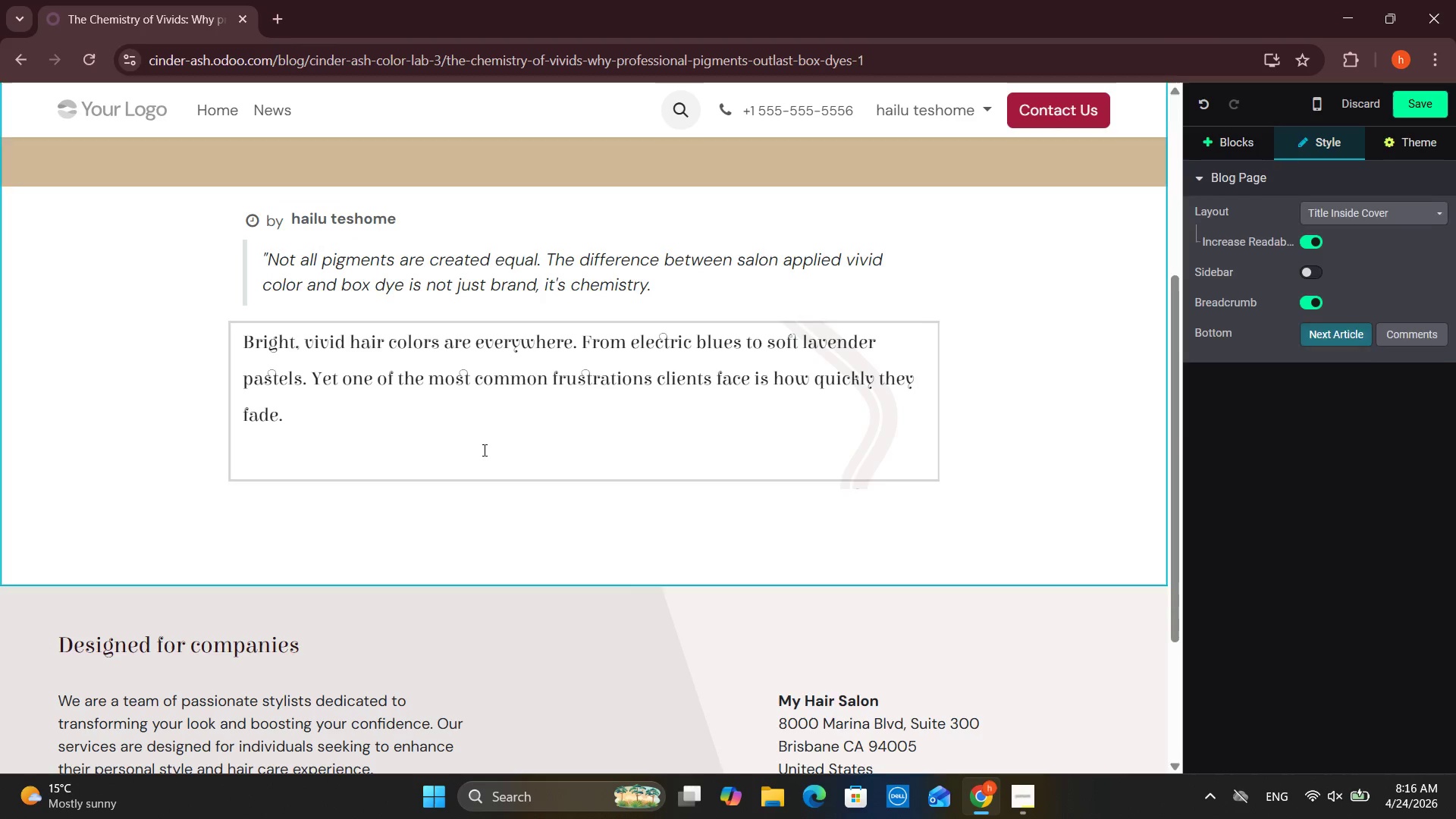 
left_click_drag(start_coordinate=[456, 417], to_coordinate=[199, 327])
 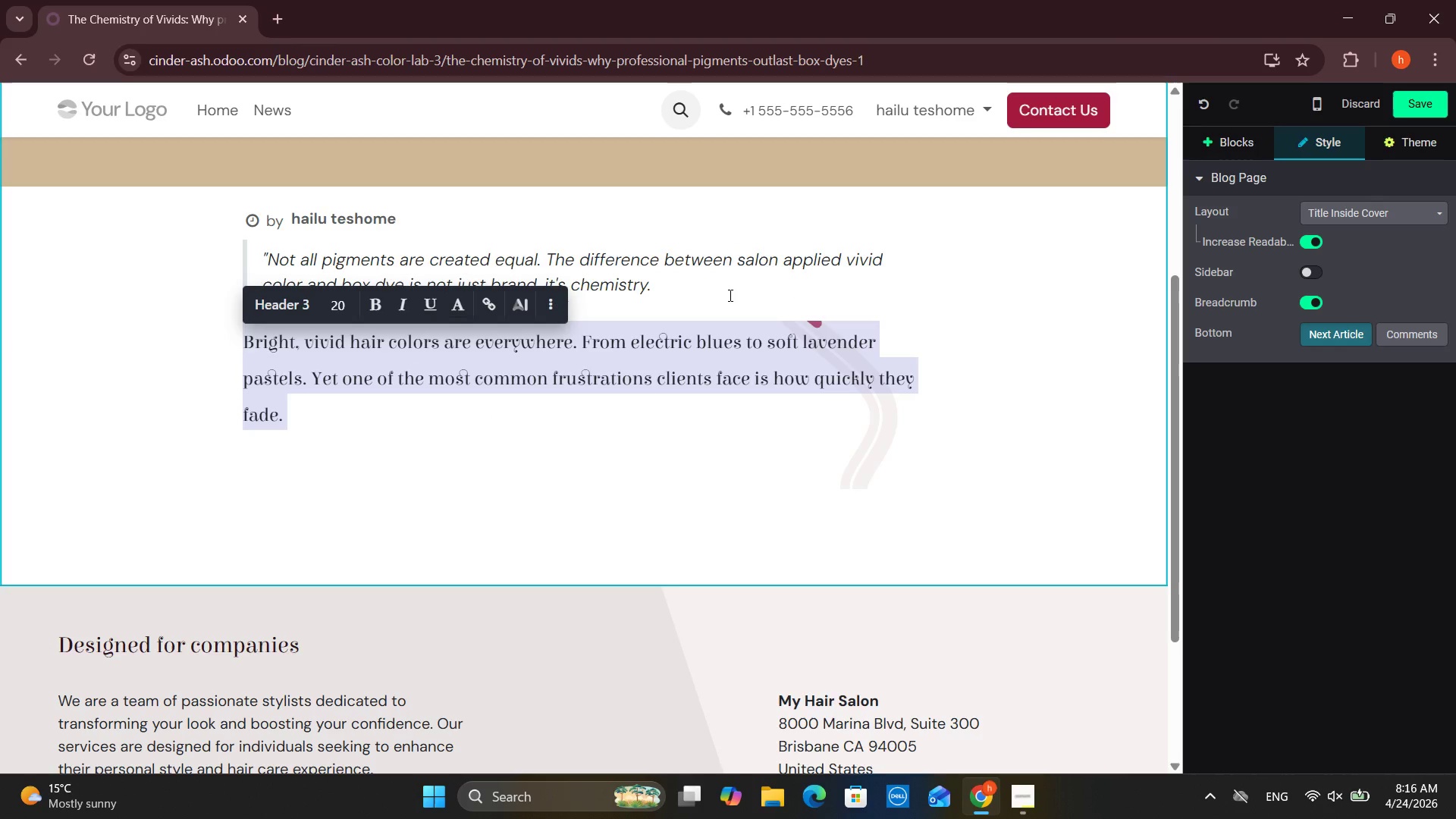 
wait(8.91)
 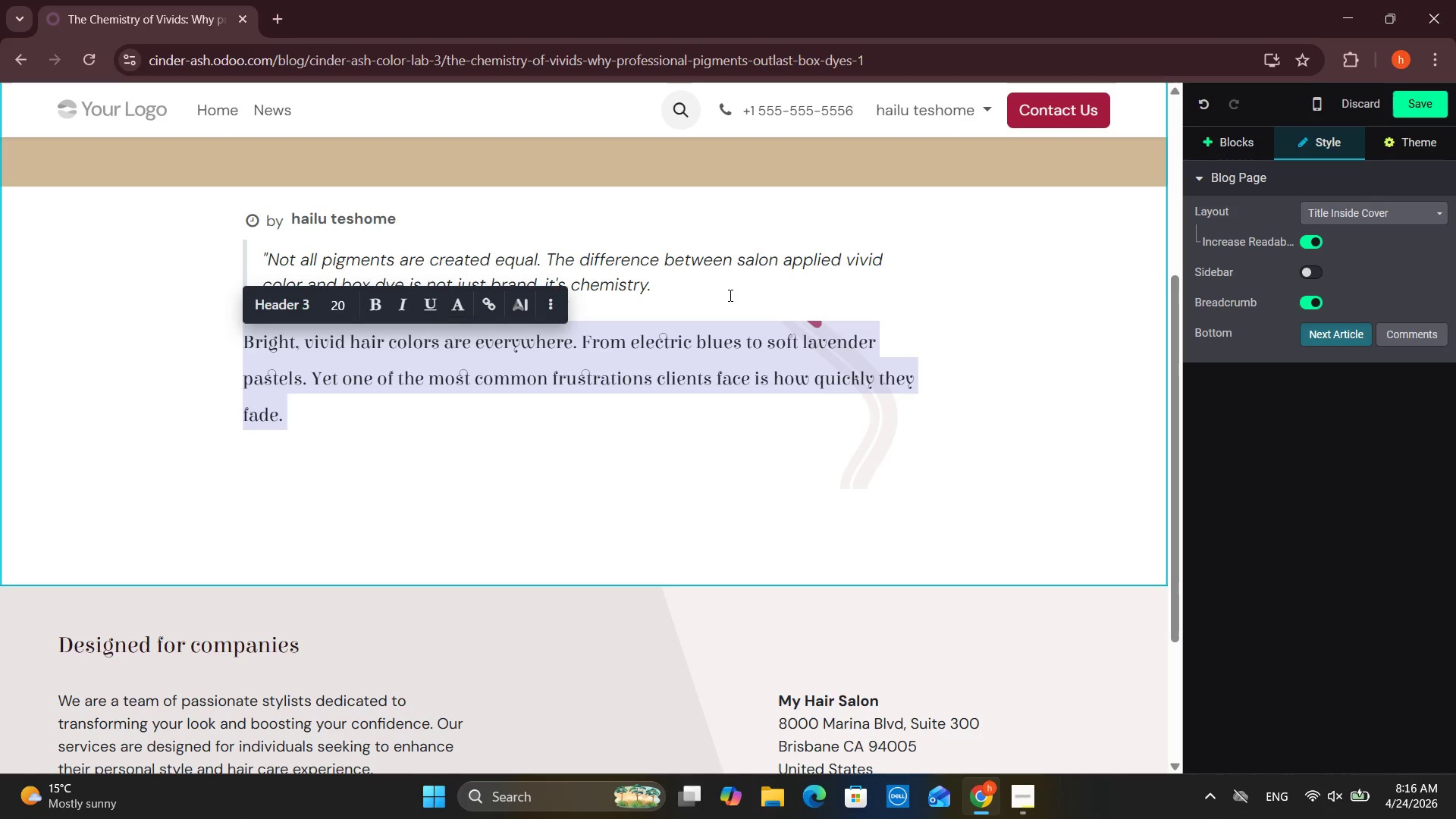 
left_click([1335, 216])
 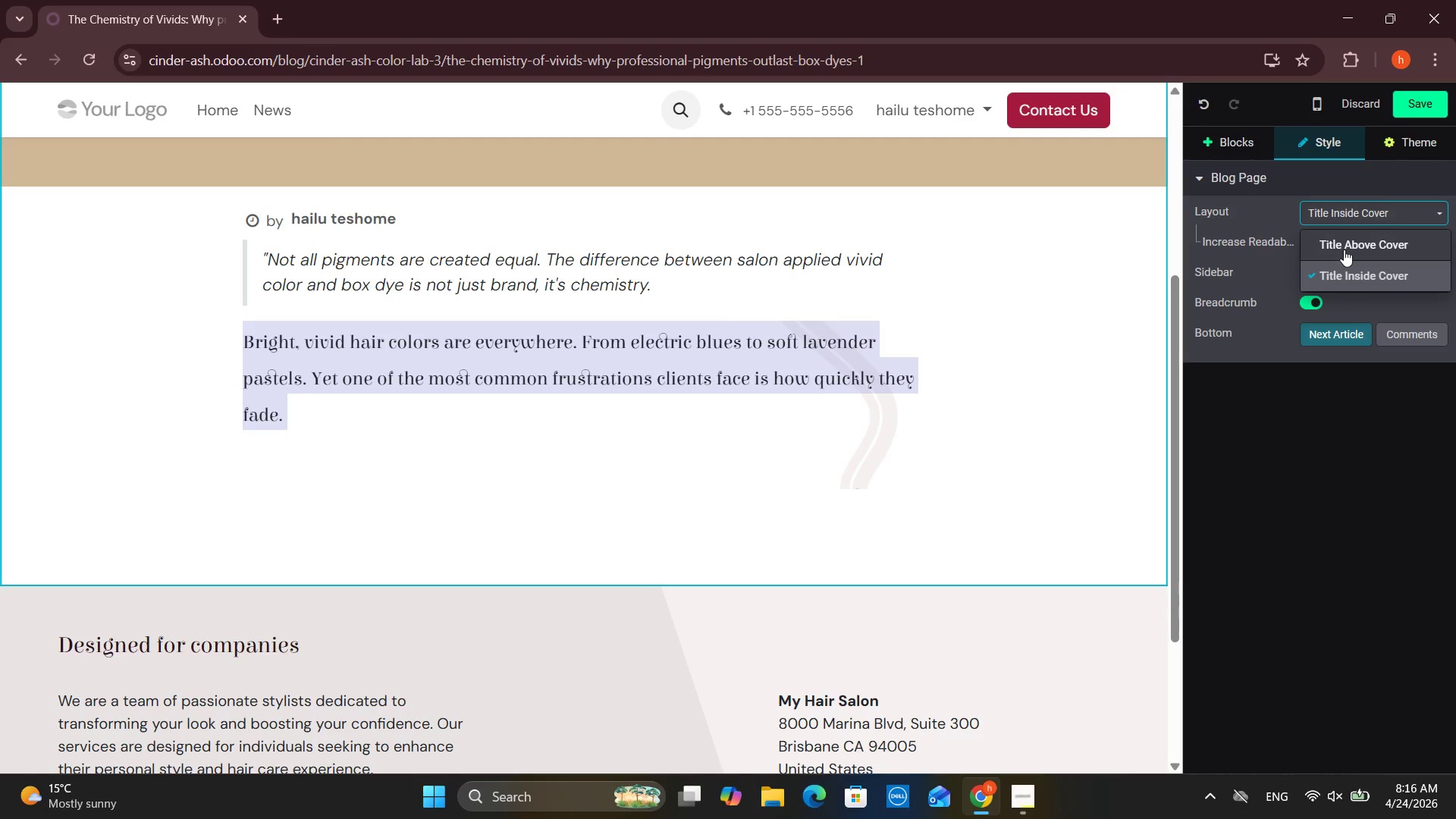 
left_click([1344, 249])
 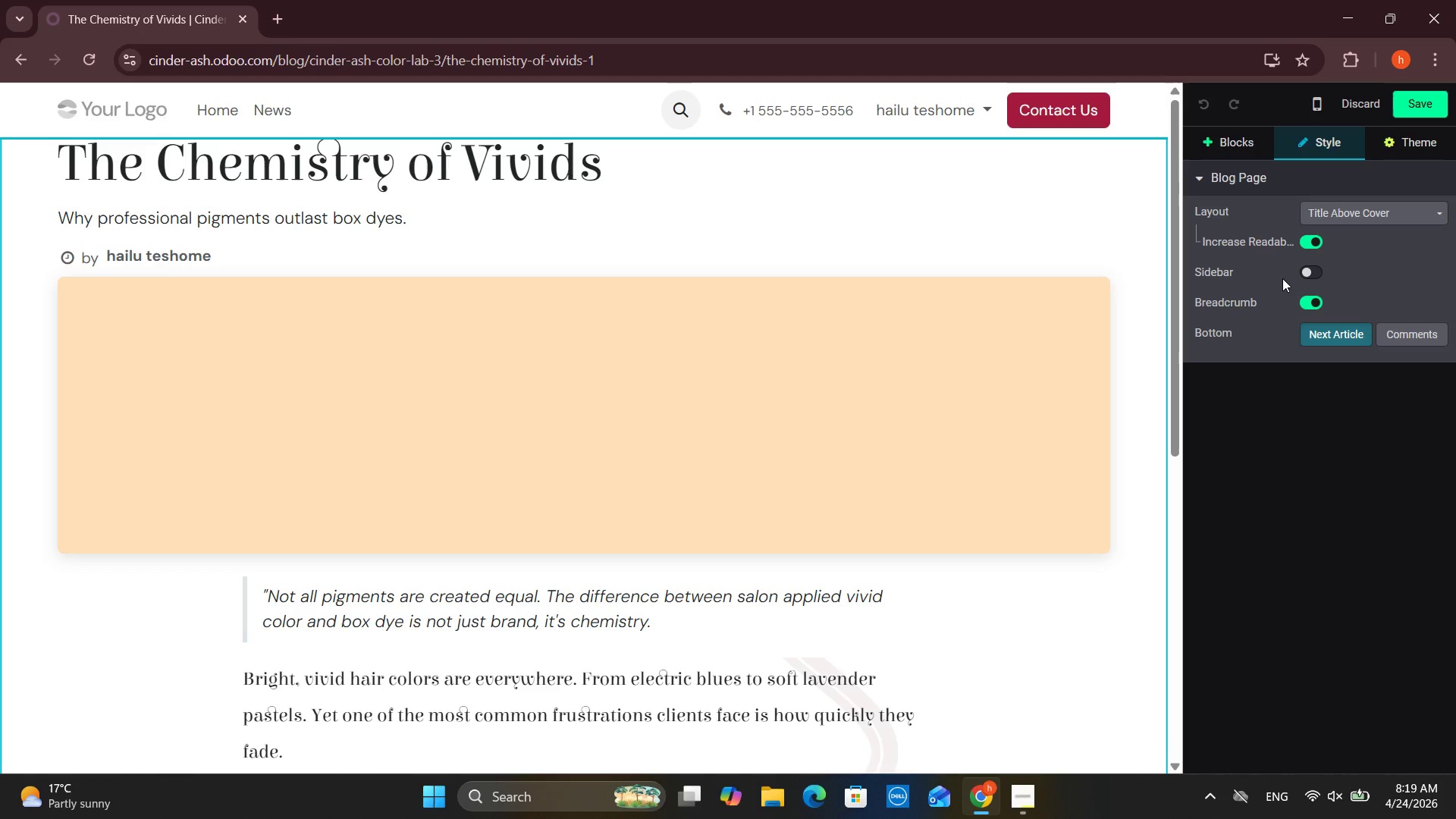 
wait(164.56)
 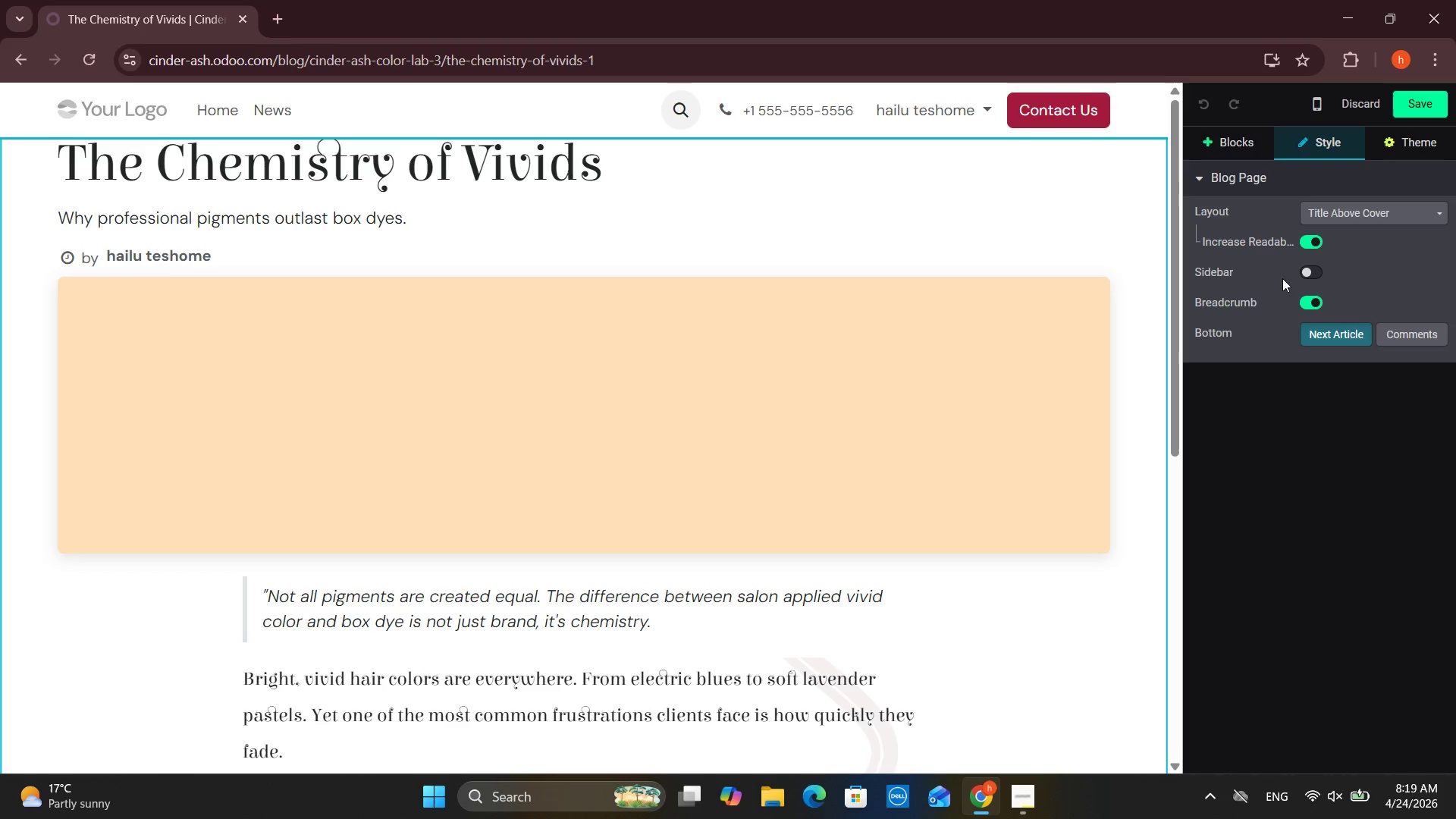 
left_click([868, 627])
 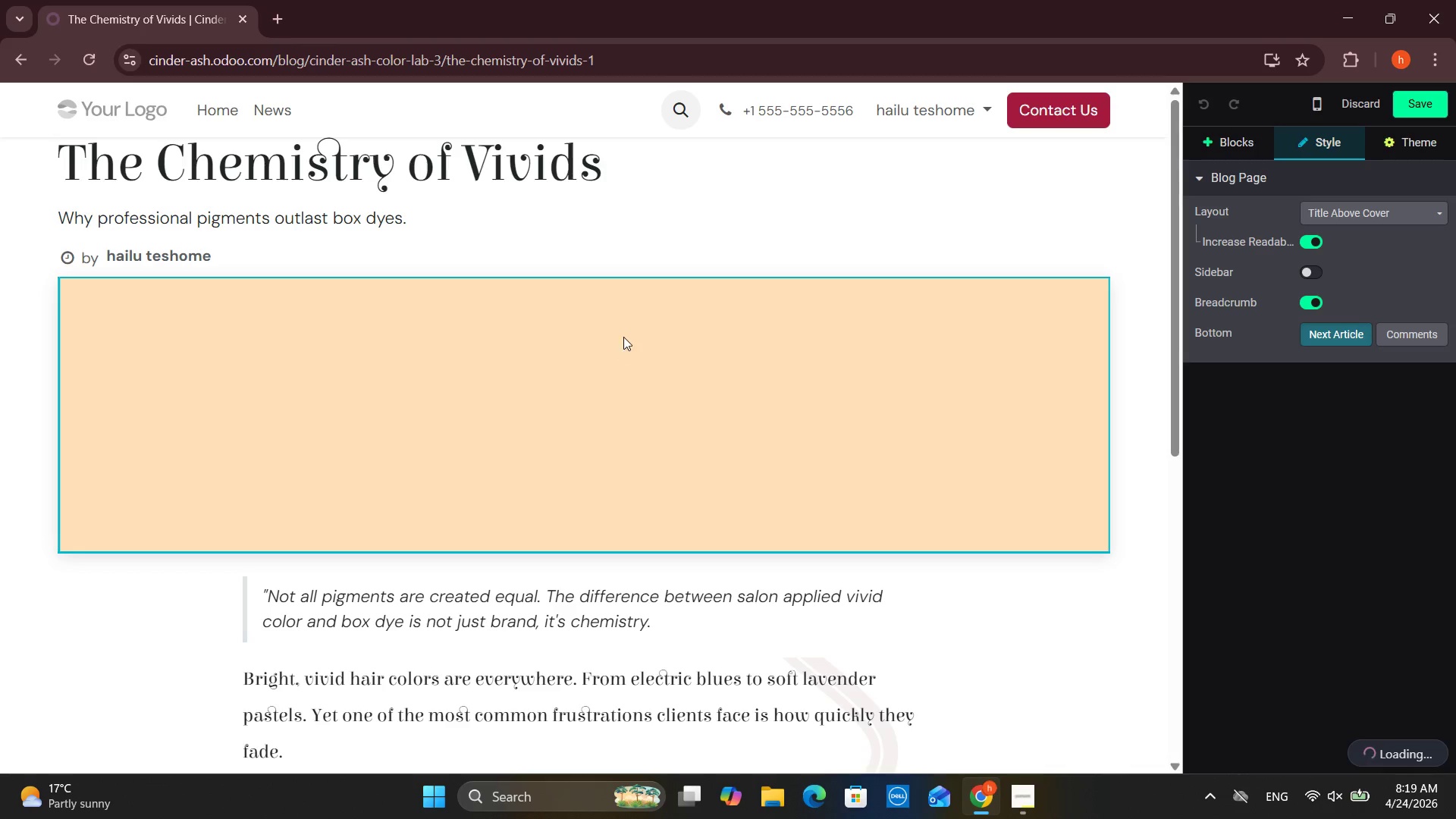 
double_click([682, 347])
 